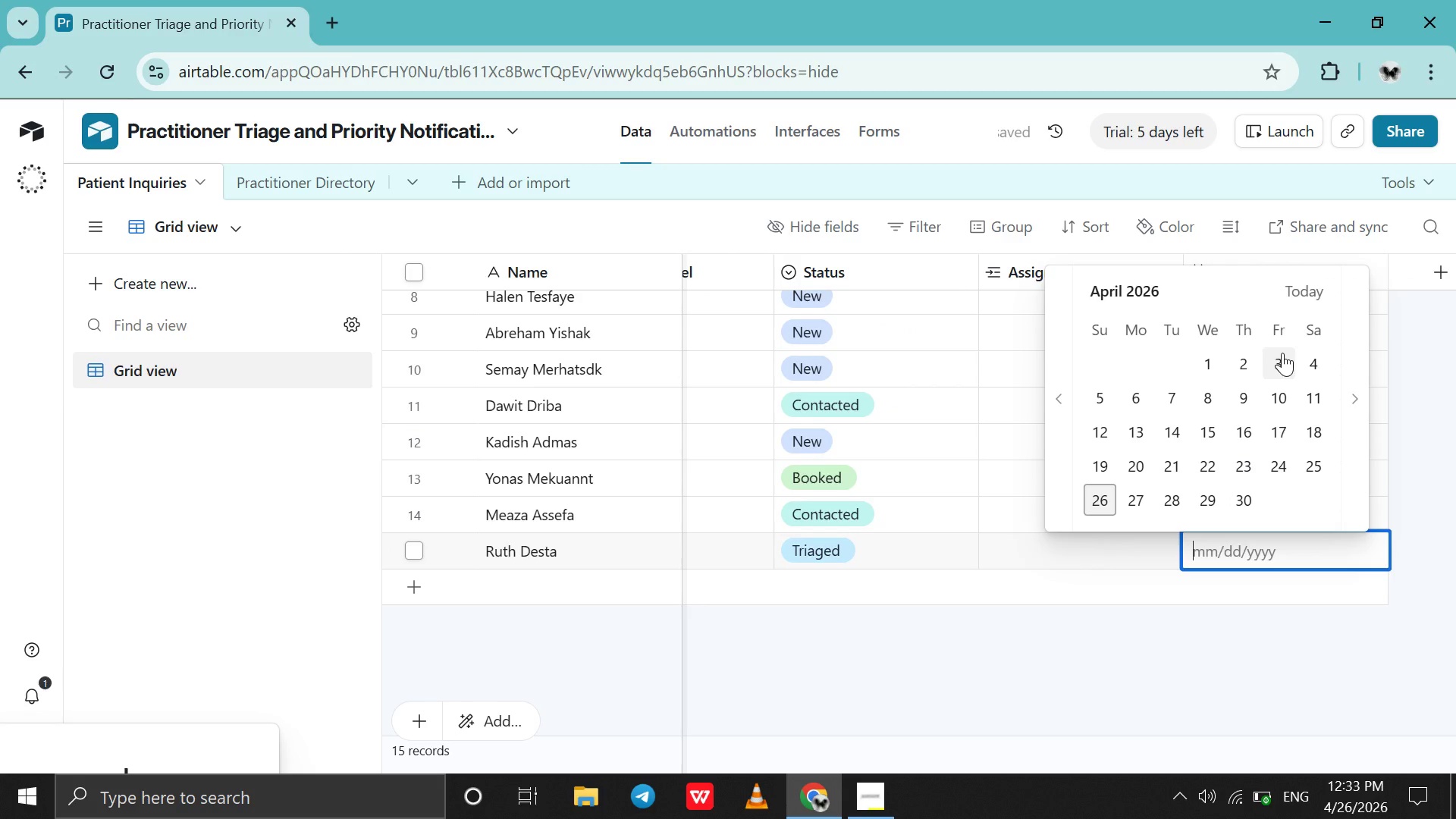 
left_click([1282, 353])
 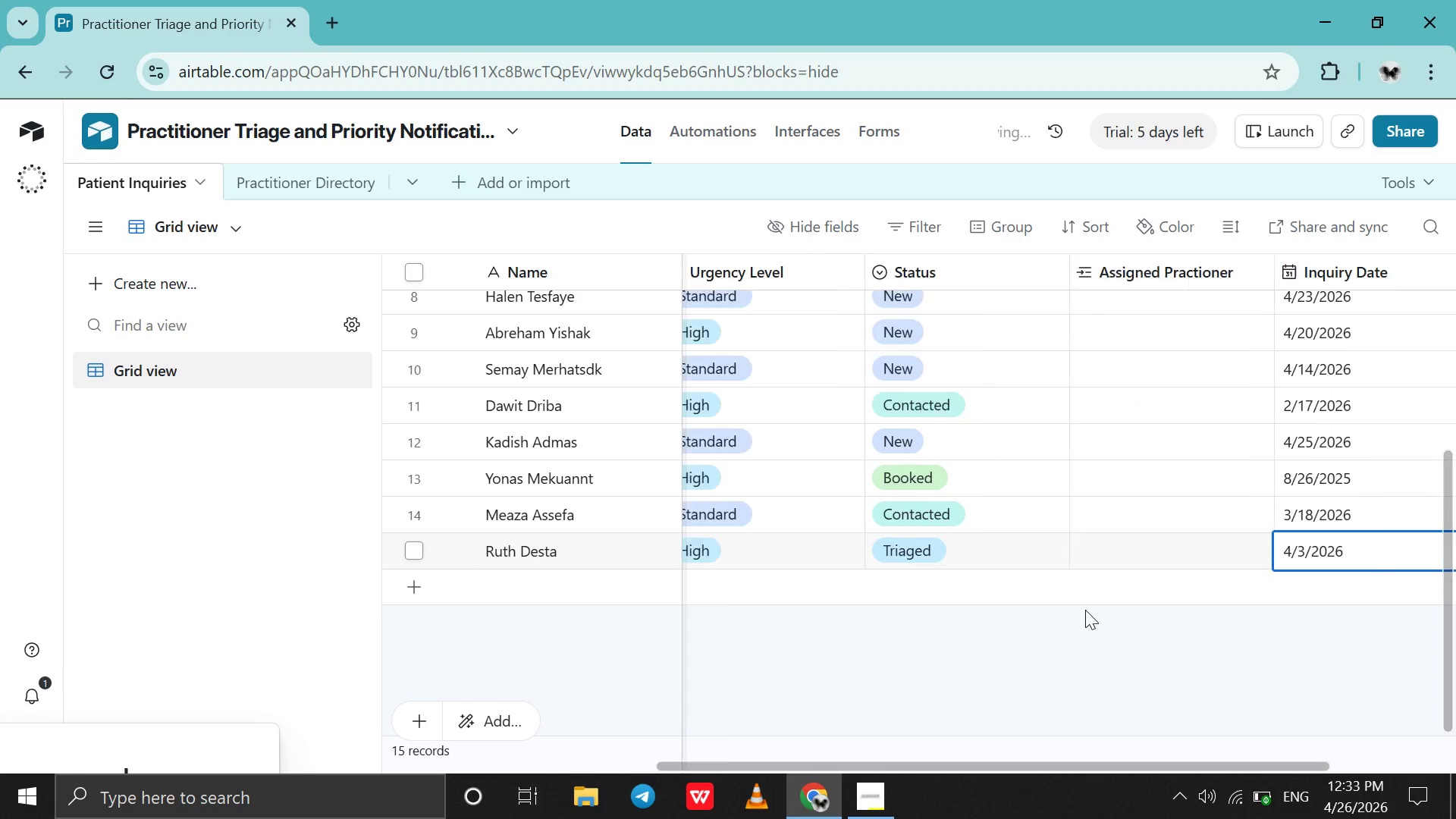 
scroll: coordinate [1085, 610], scroll_direction: up, amount: 32.0
 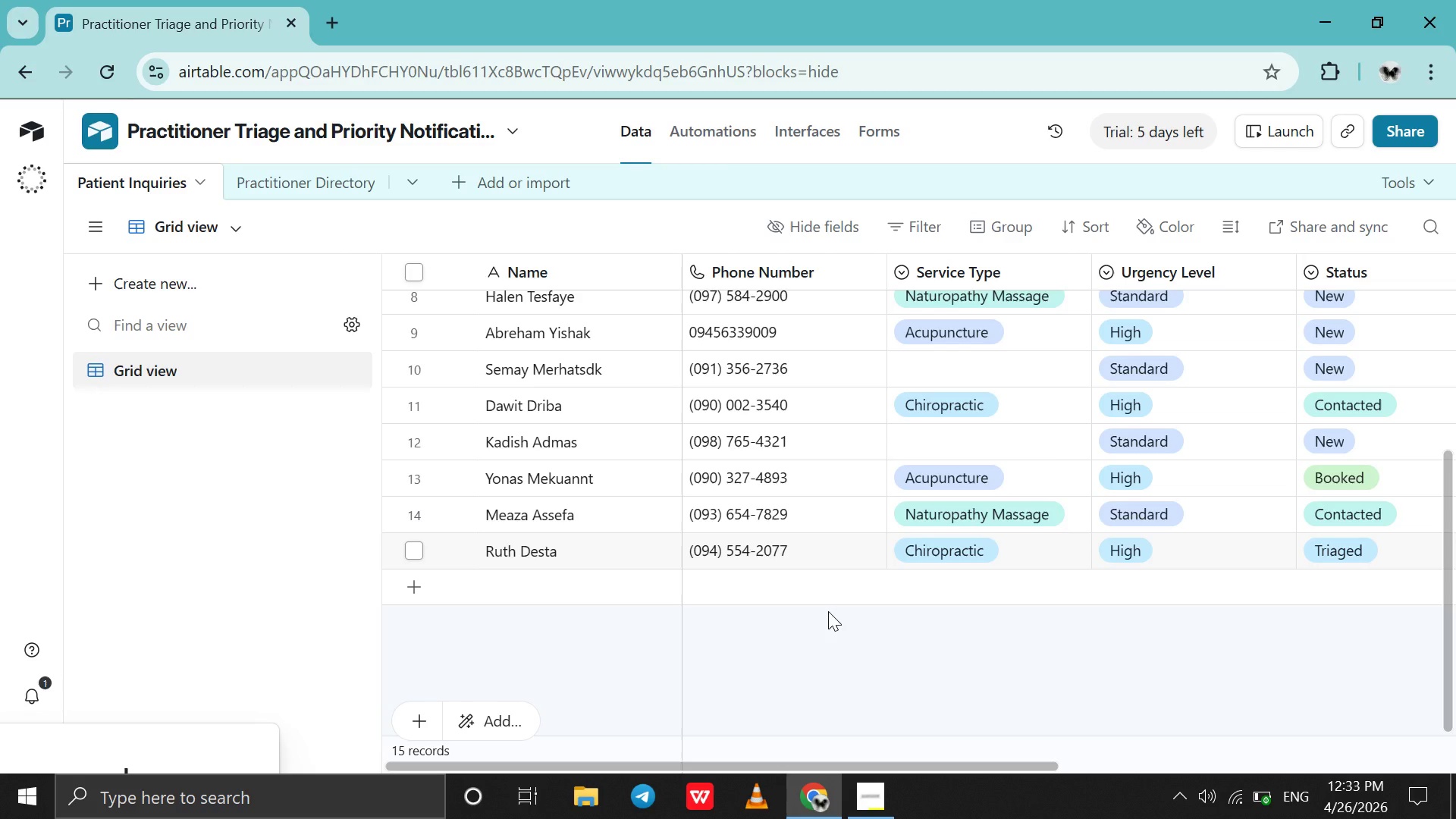 
wait(10.51)
 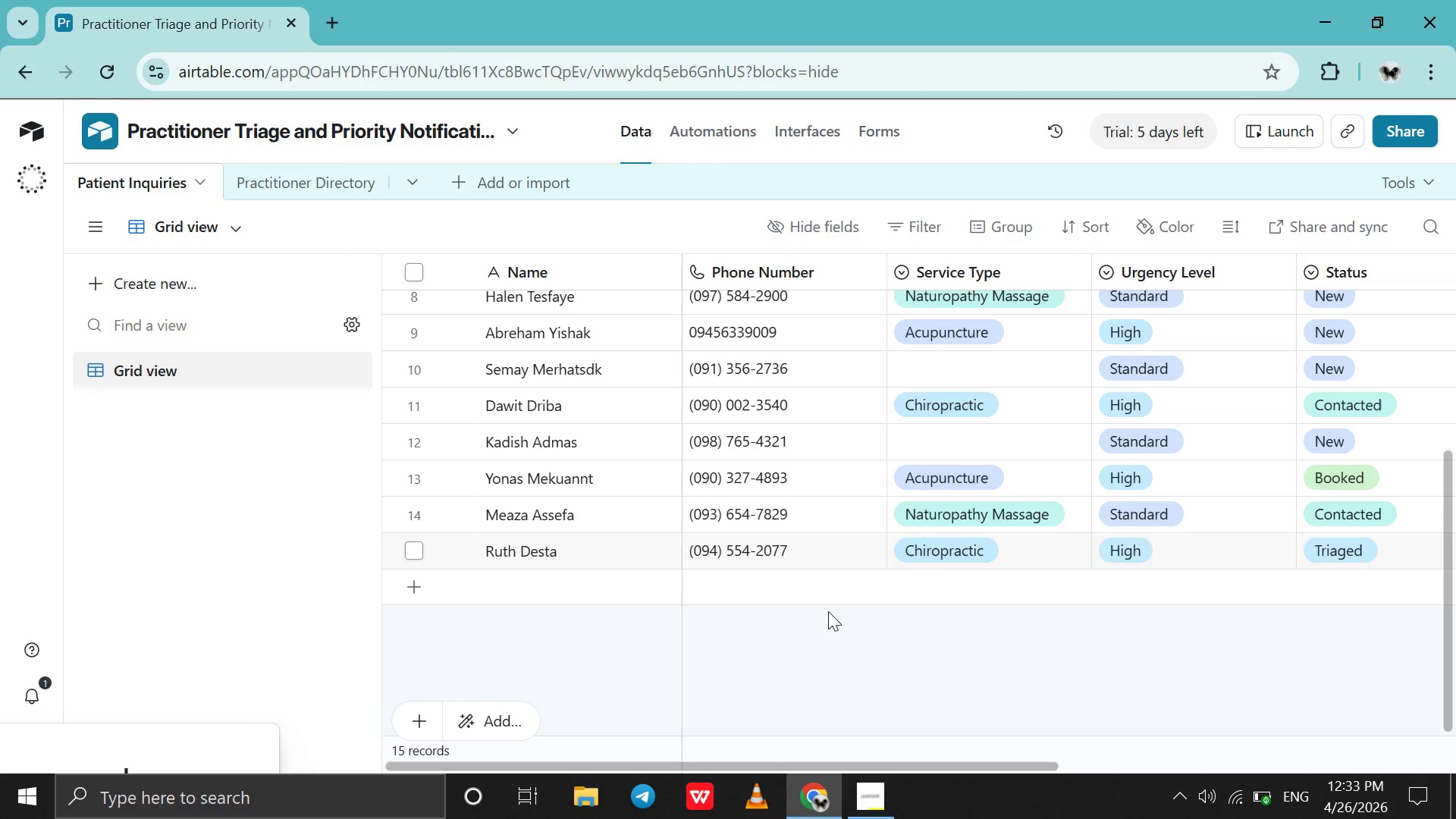 
left_click([350, 180])
 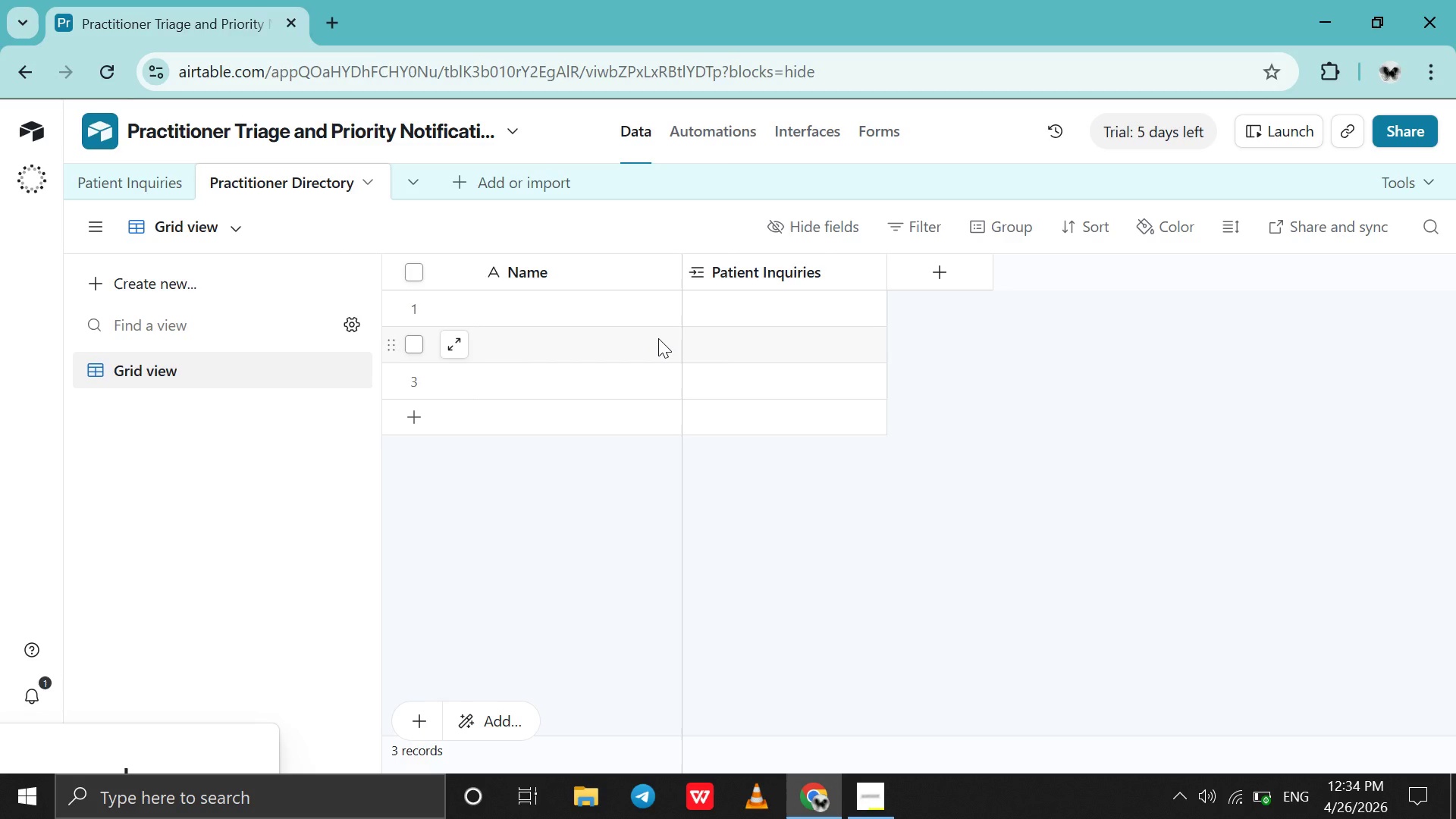 
wait(11.22)
 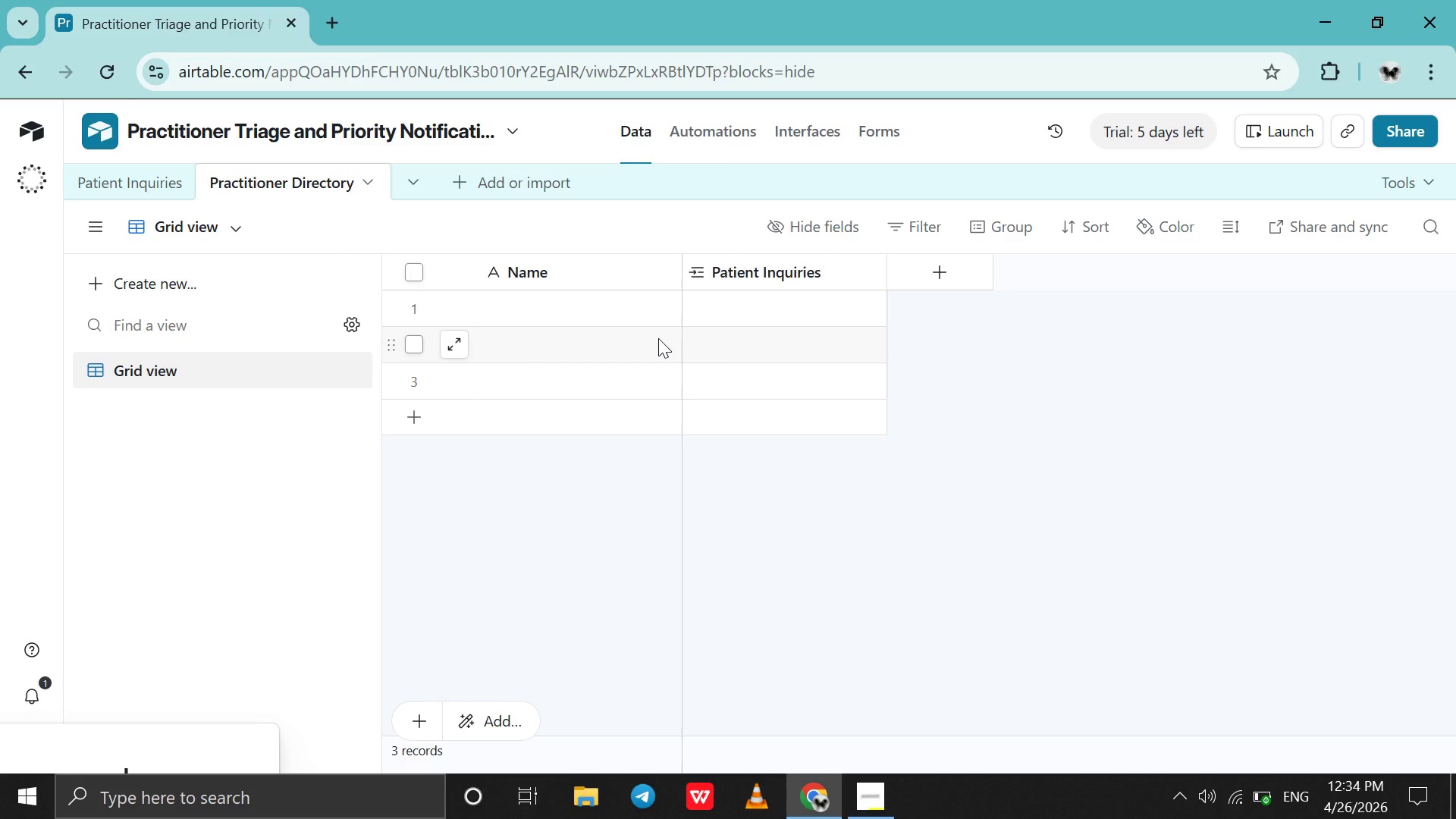 
left_click([939, 258])
 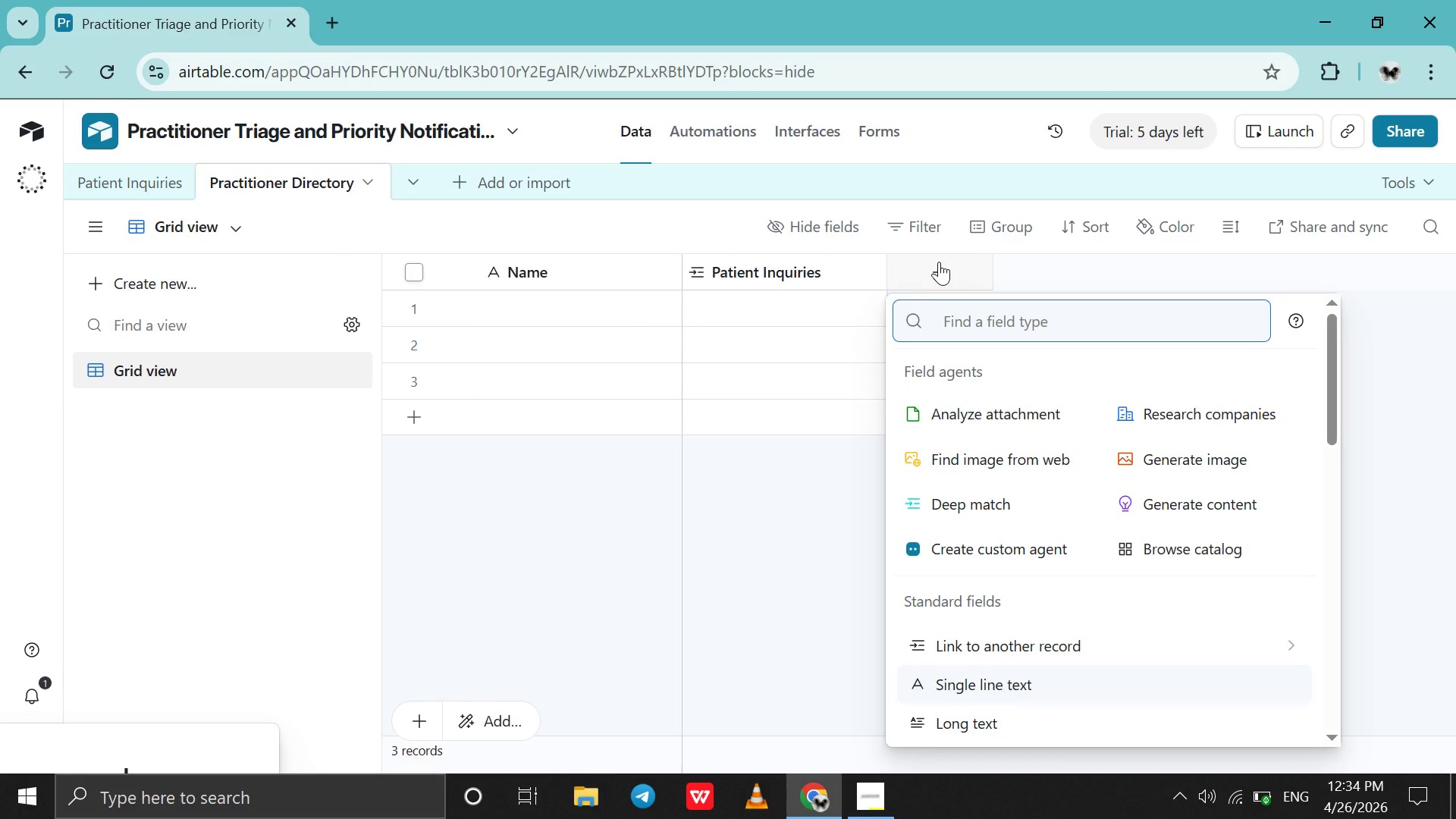 
type(sin)
 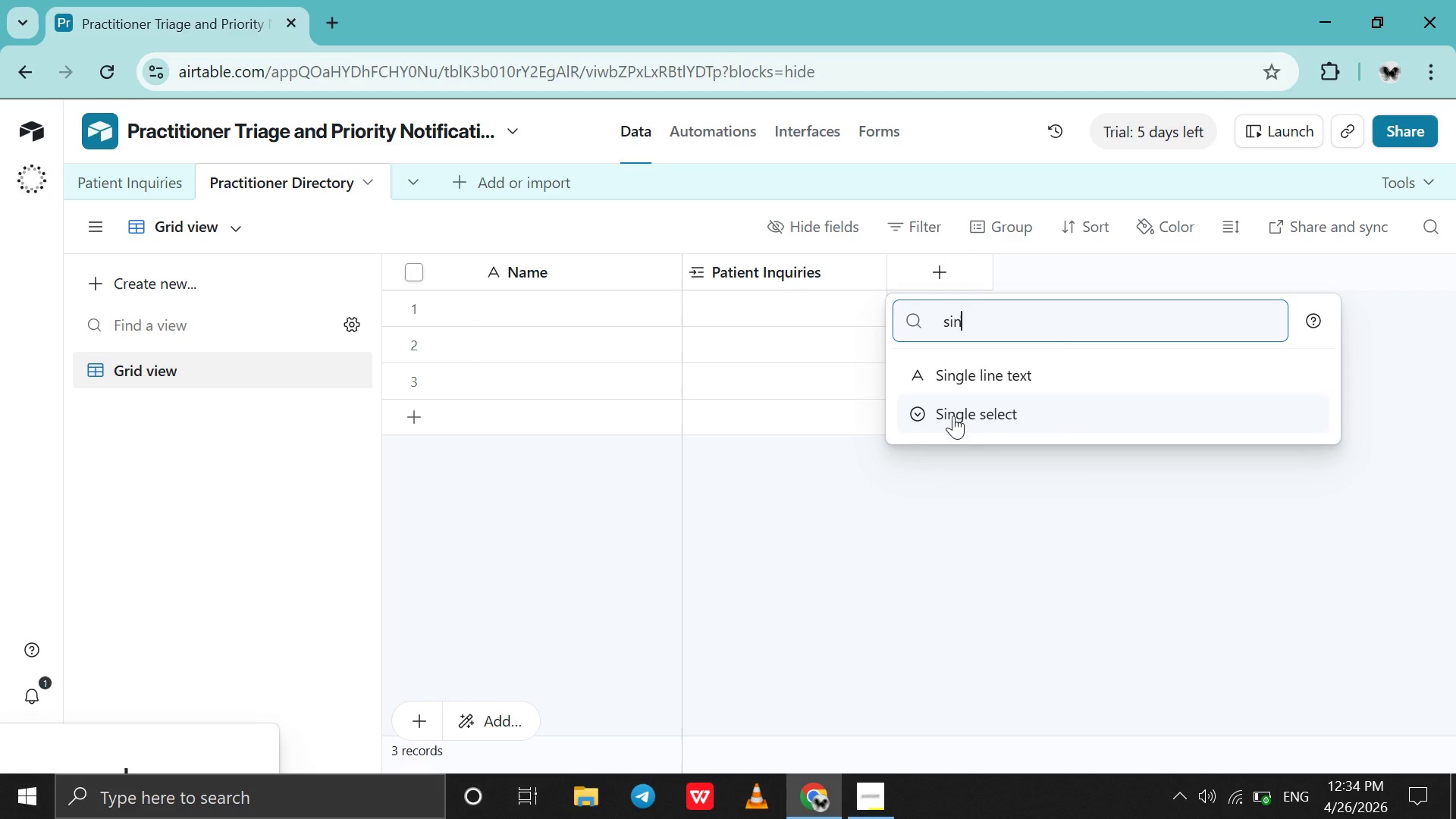 
left_click([953, 416])
 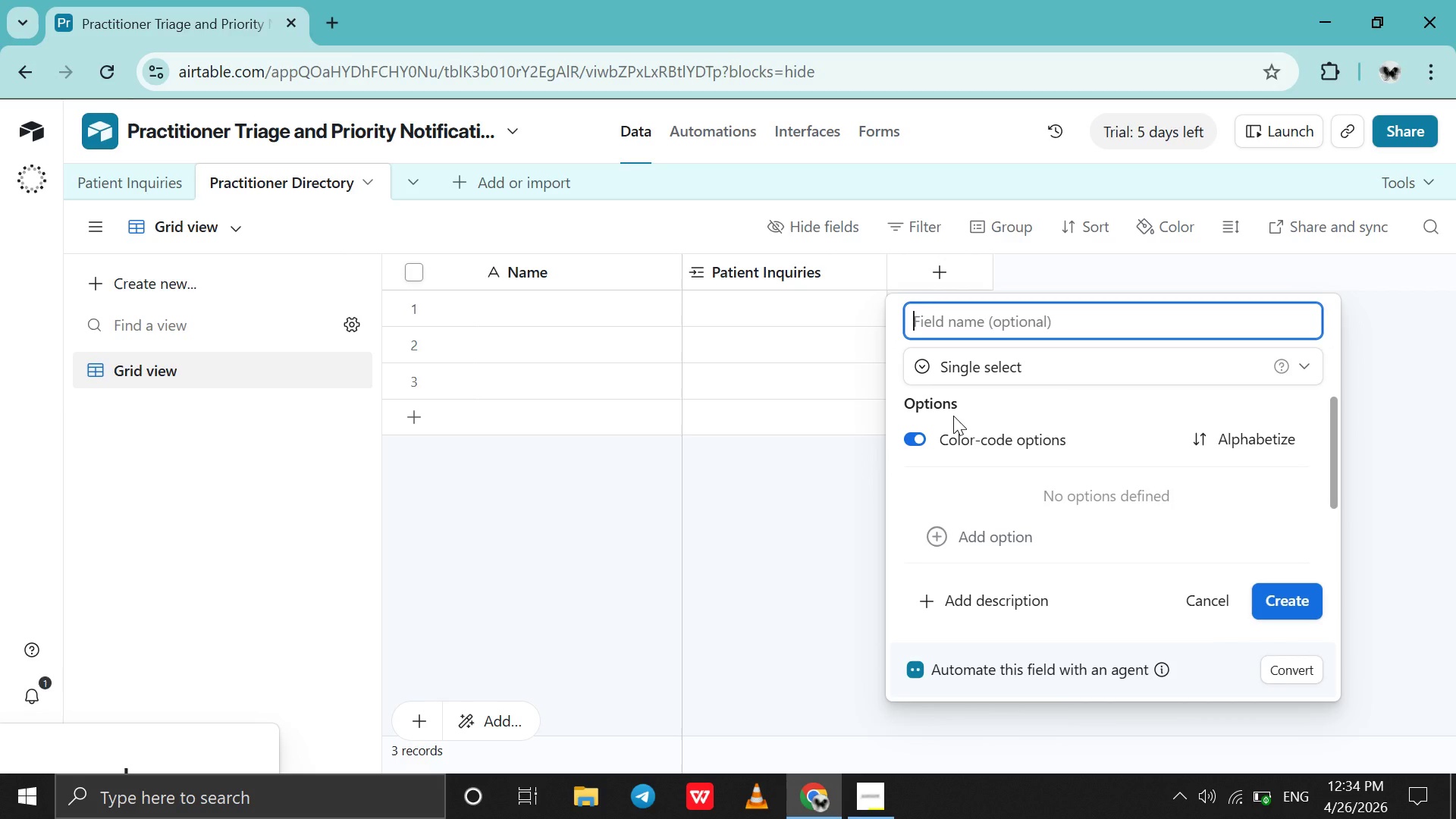 
type(Speciall)
 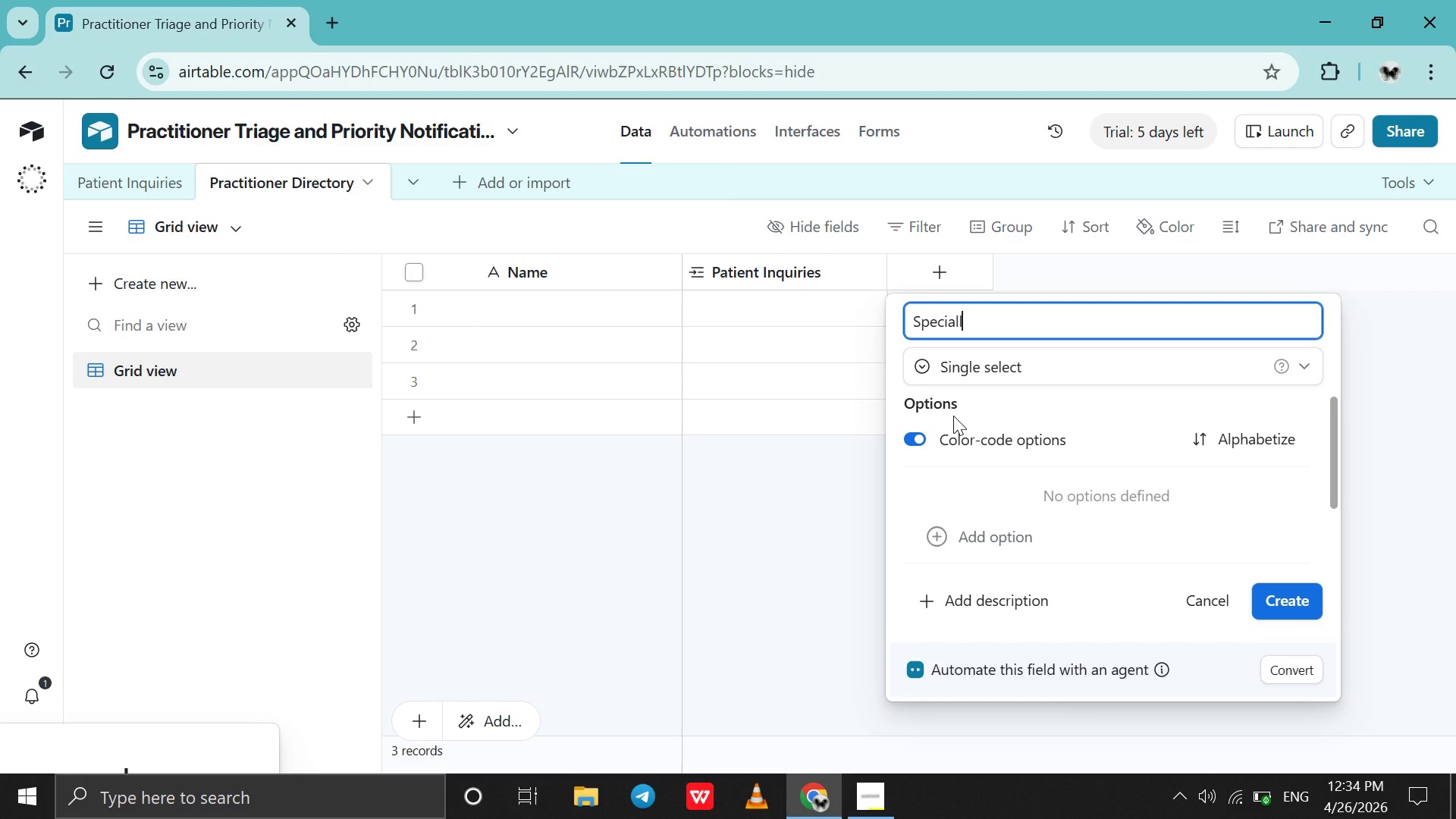 
wait(6.08)
 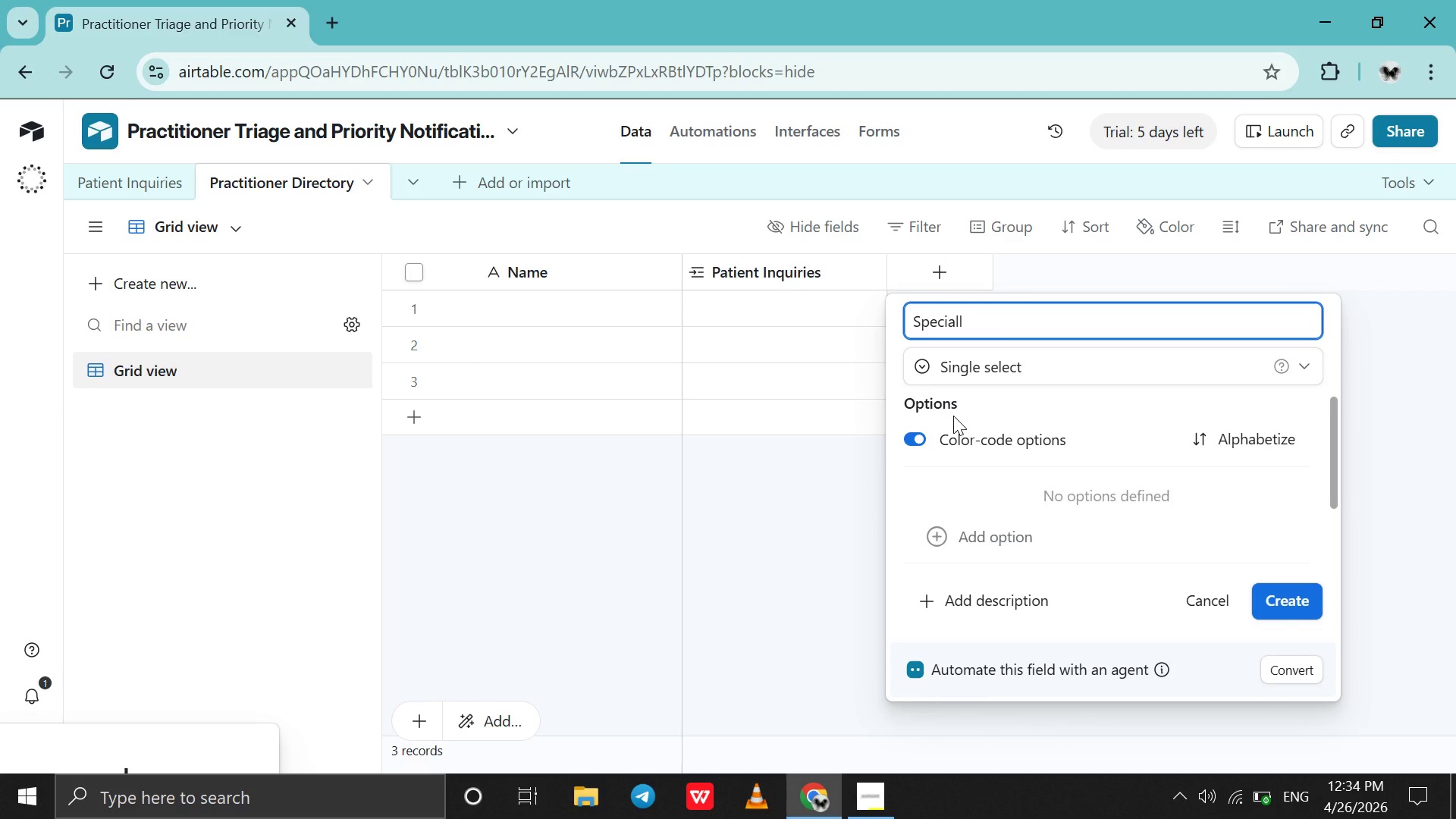 
key(Backspace)
type(ty )
 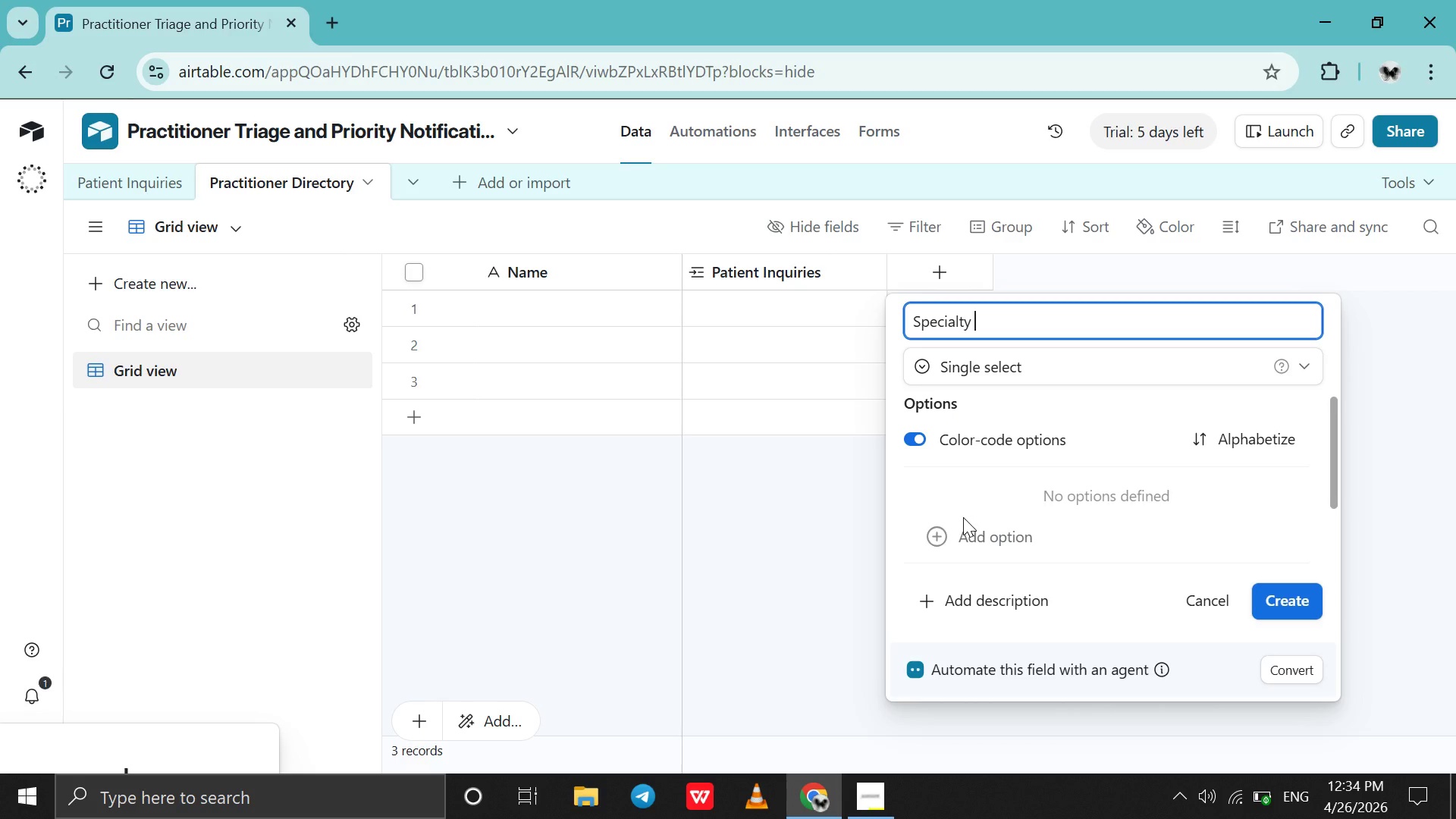 
left_click([964, 545])
 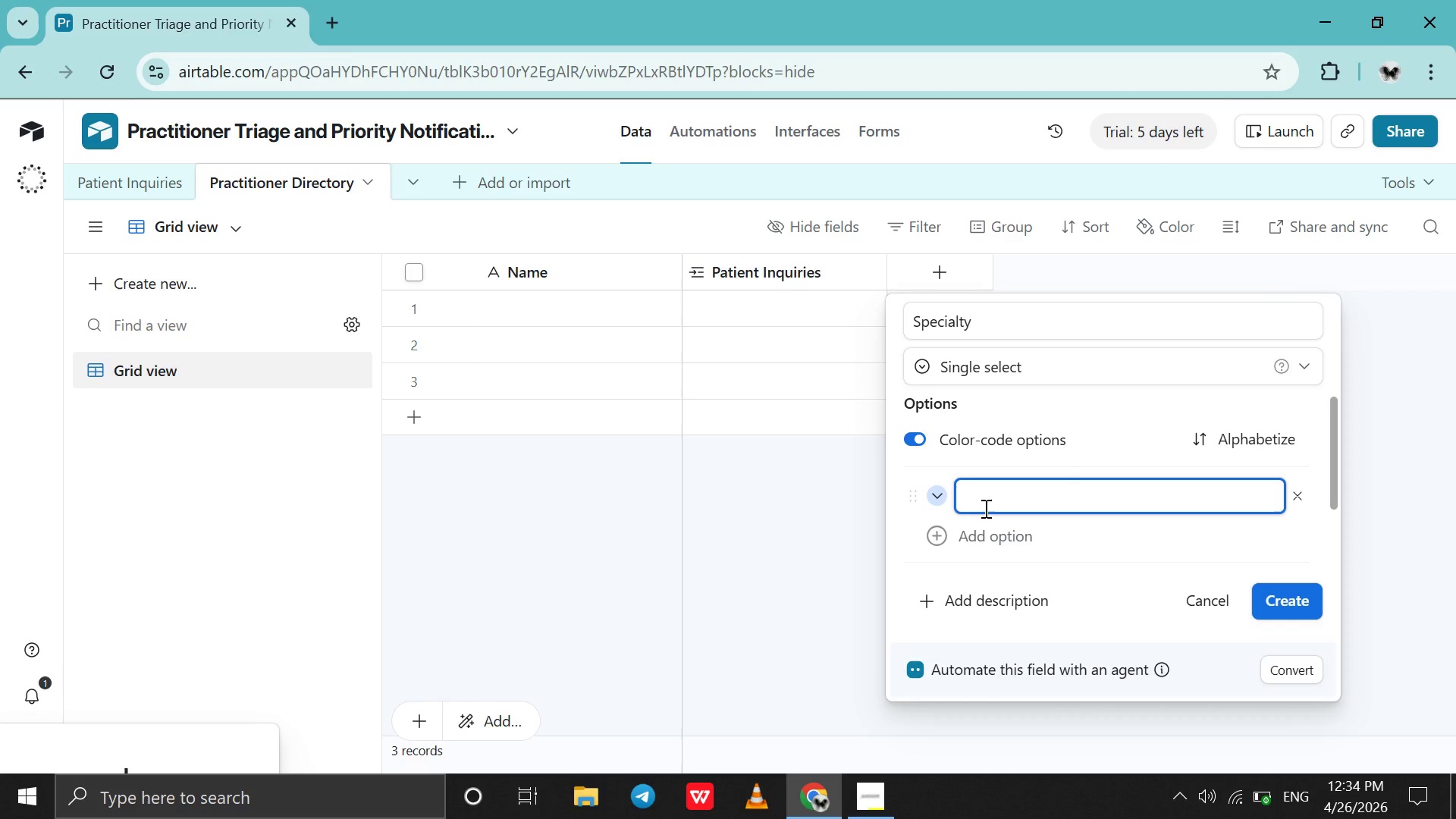 
type(Acupuncture )
 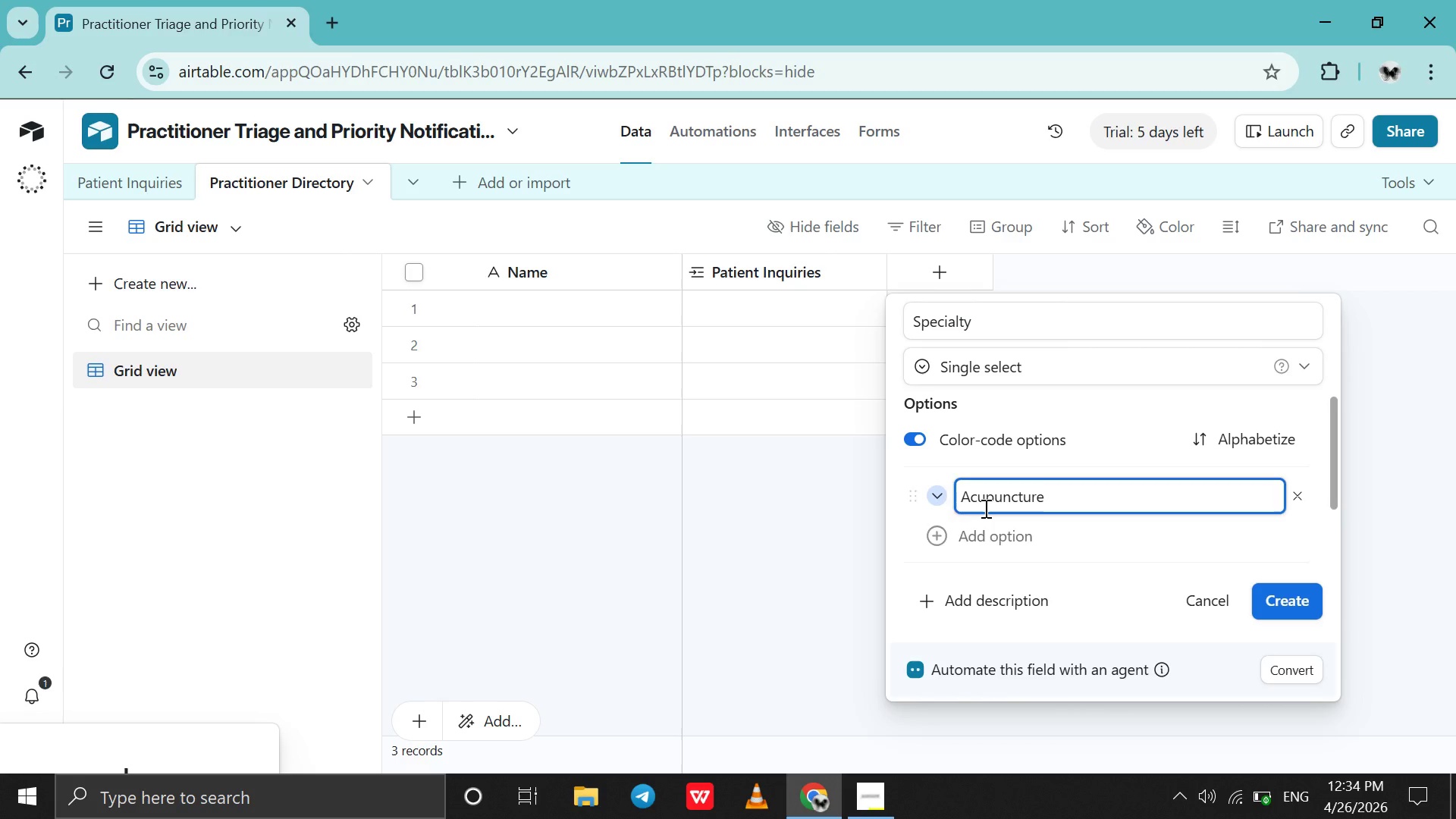 
key(Enter)
 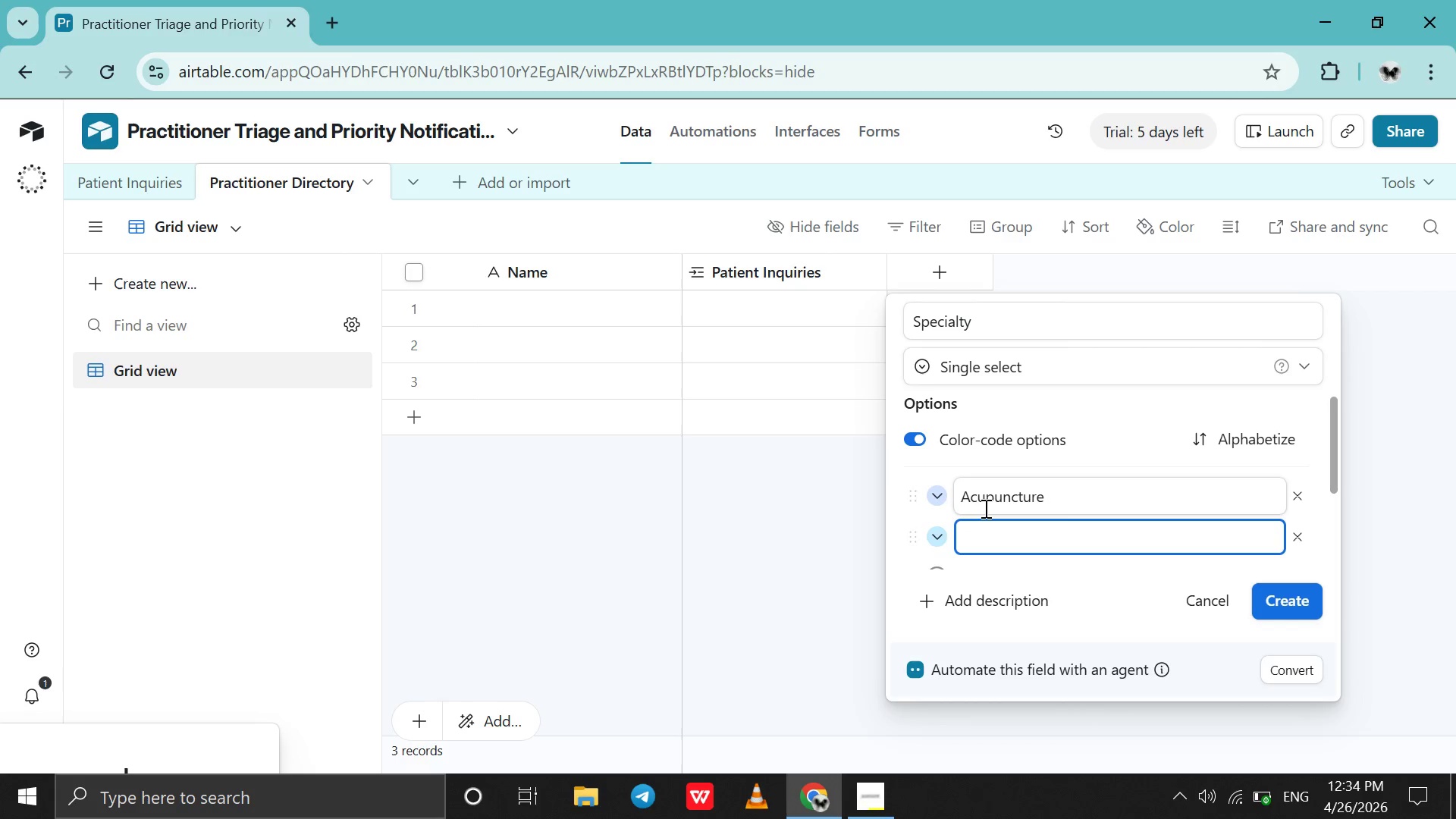 
type(Chiropractic )
 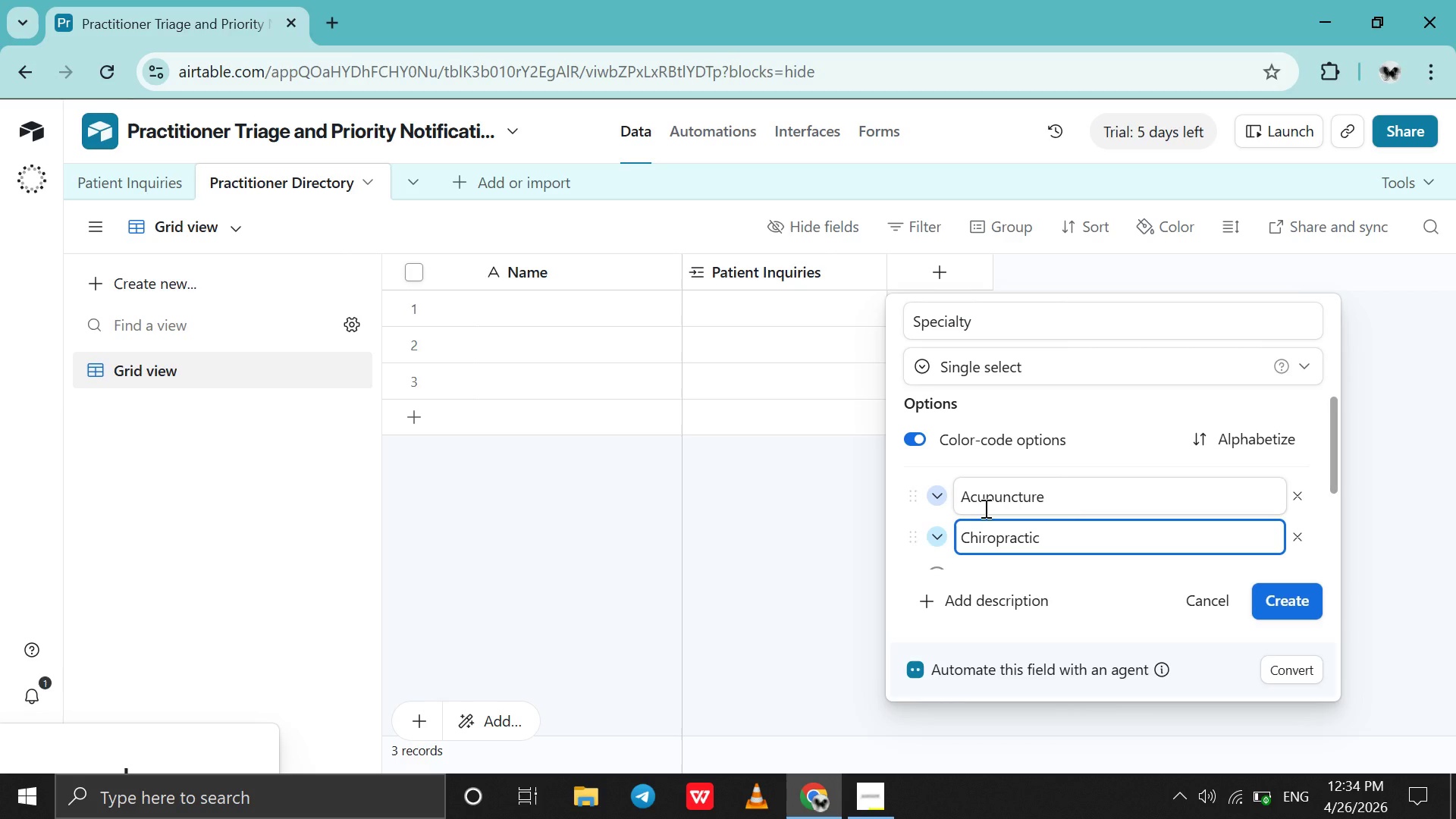 
key(Enter)
 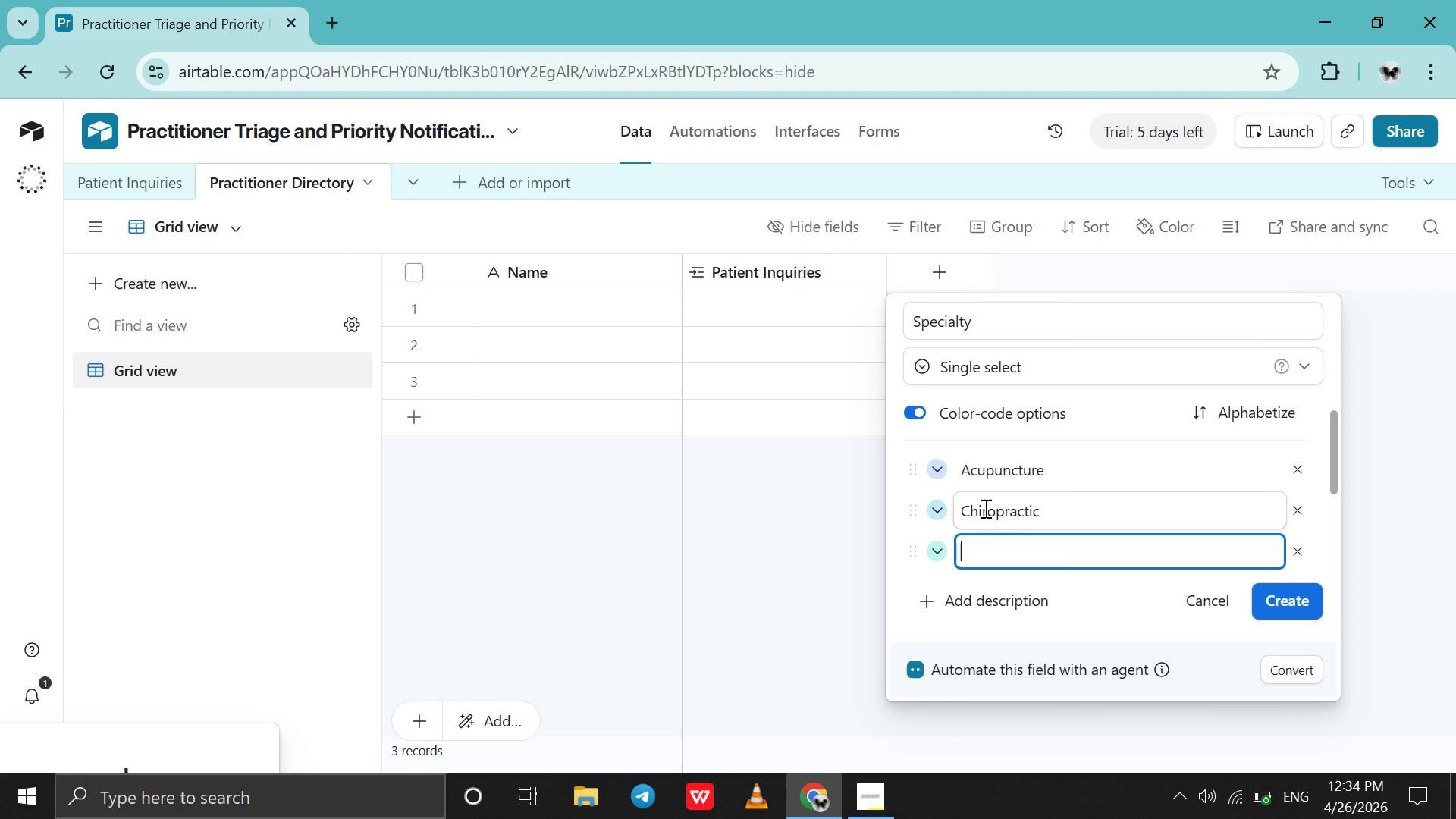 
type(Naturopathy )
 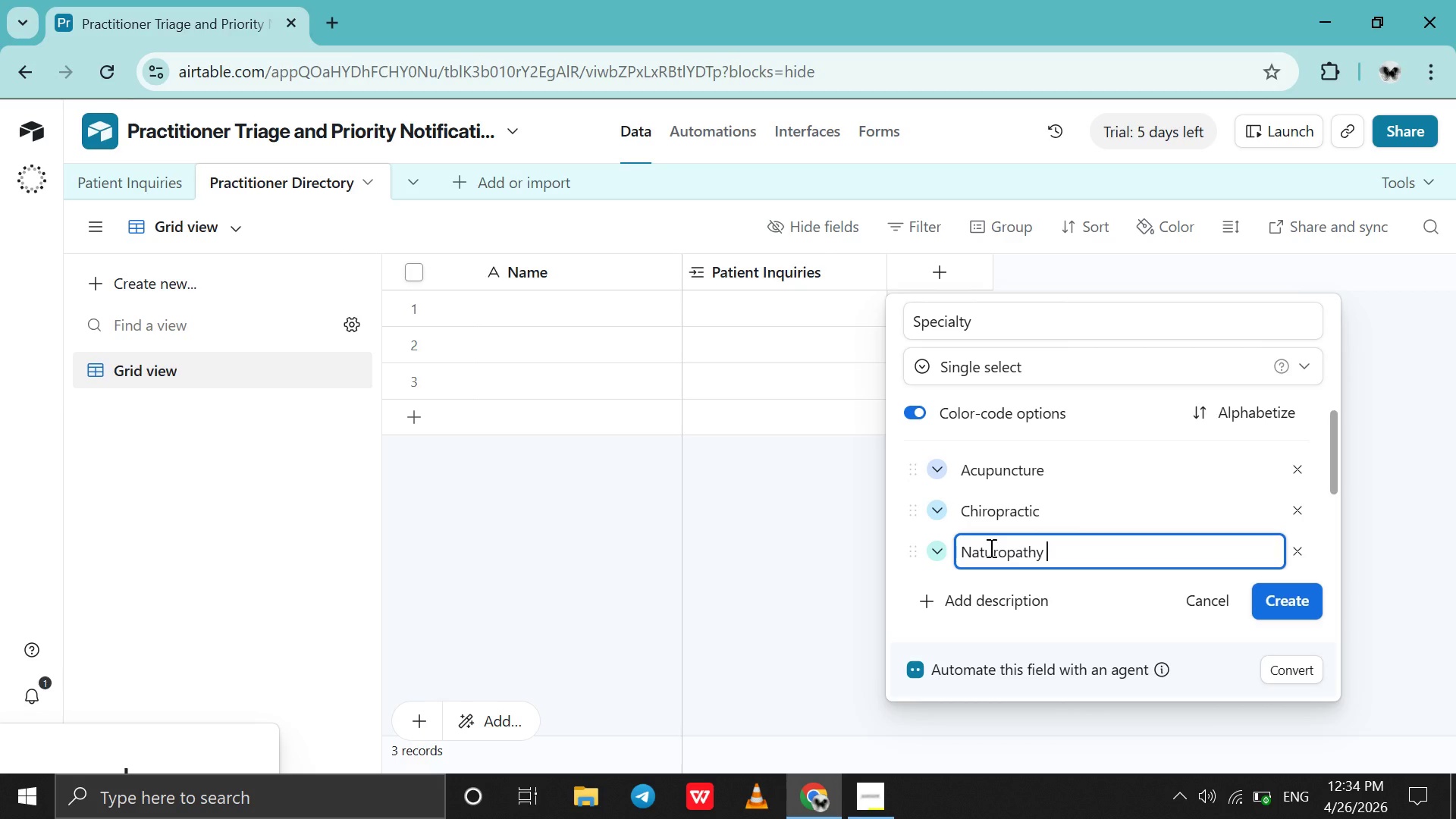 
type(Massage )
 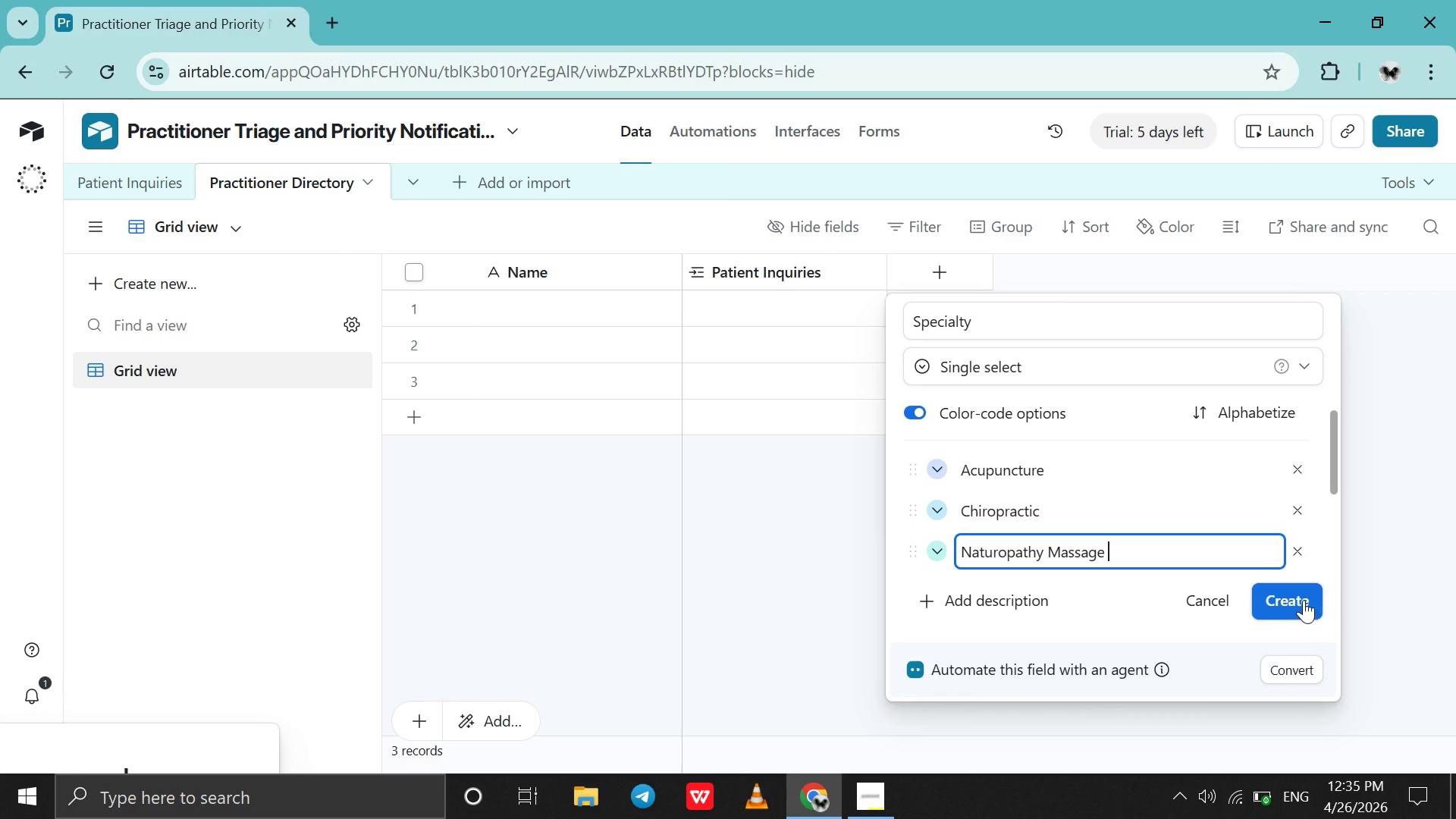 
left_click([1304, 600])
 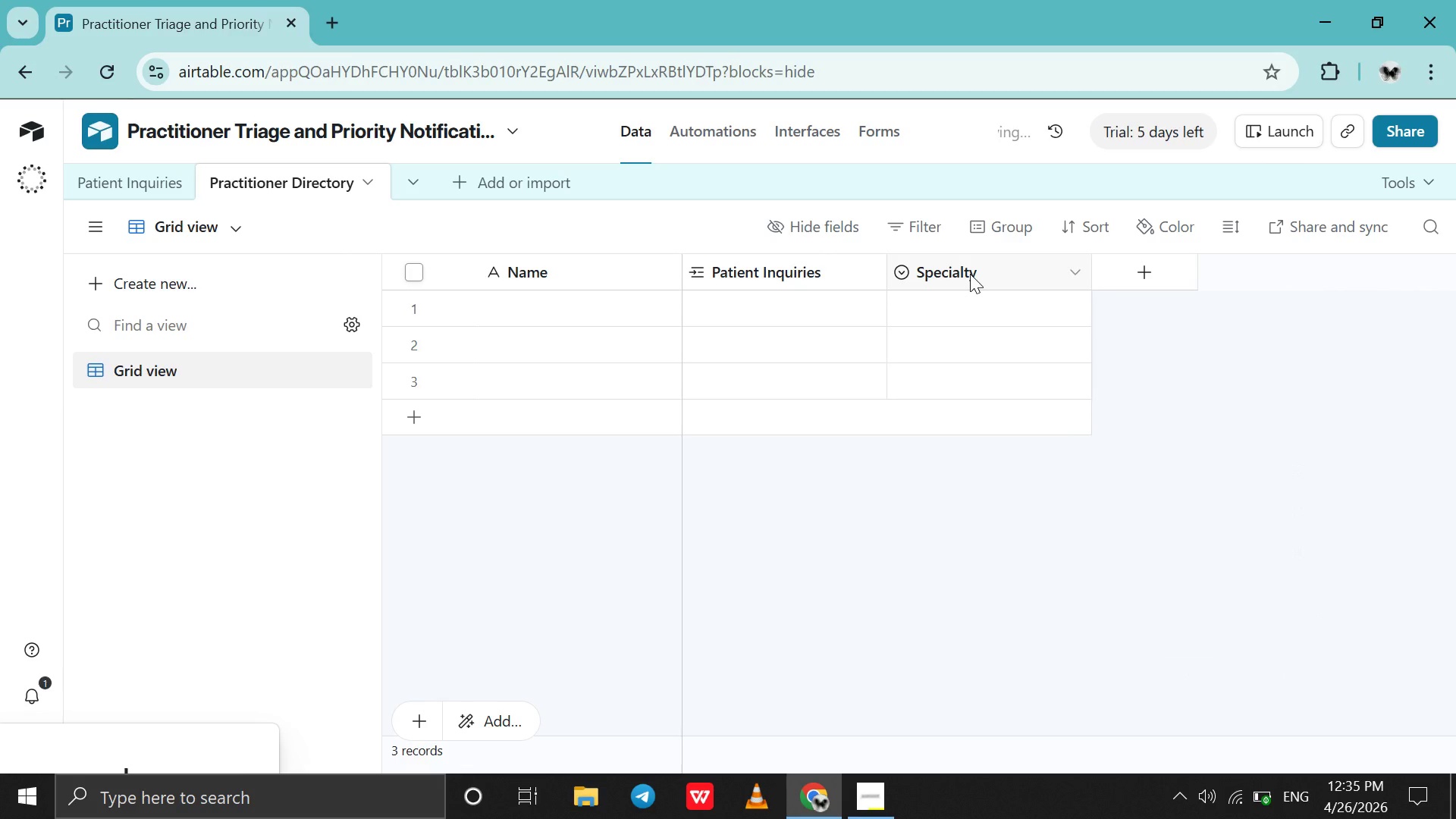 
left_click_drag(start_coordinate=[970, 274], to_coordinate=[758, 268])
 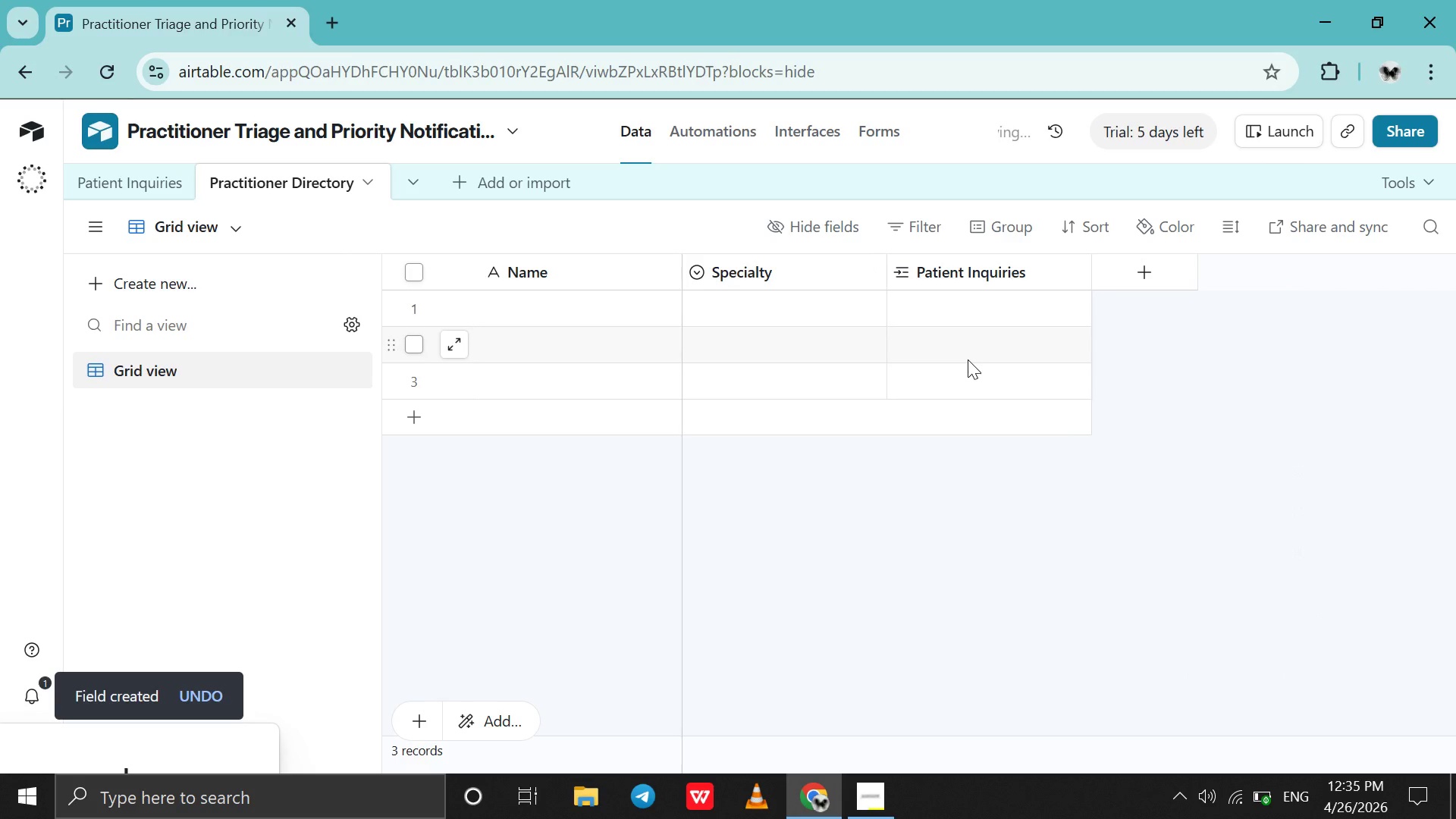 
scroll: coordinate [968, 359], scroll_direction: down, amount: 1.0
 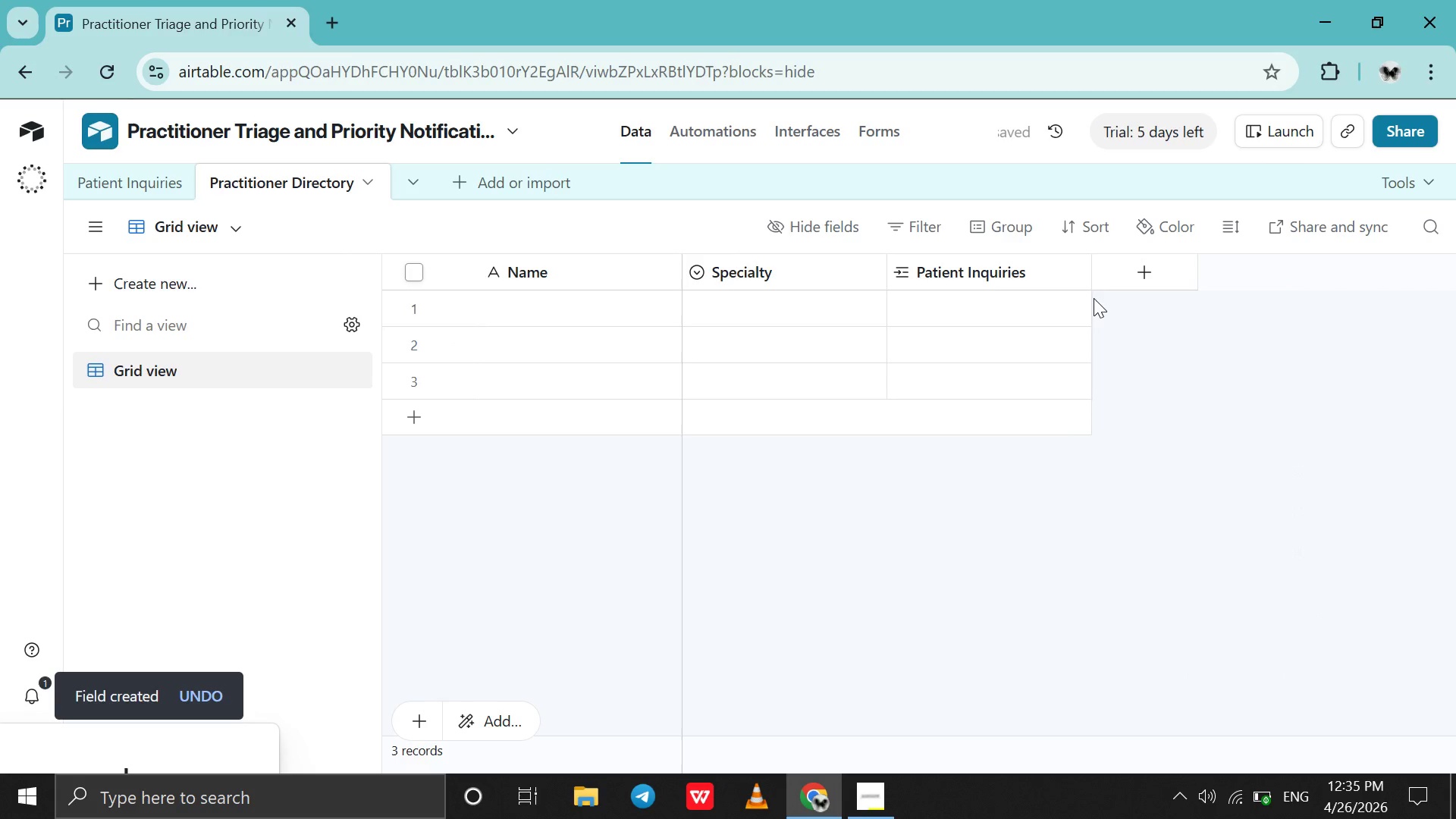 
left_click([1117, 284])
 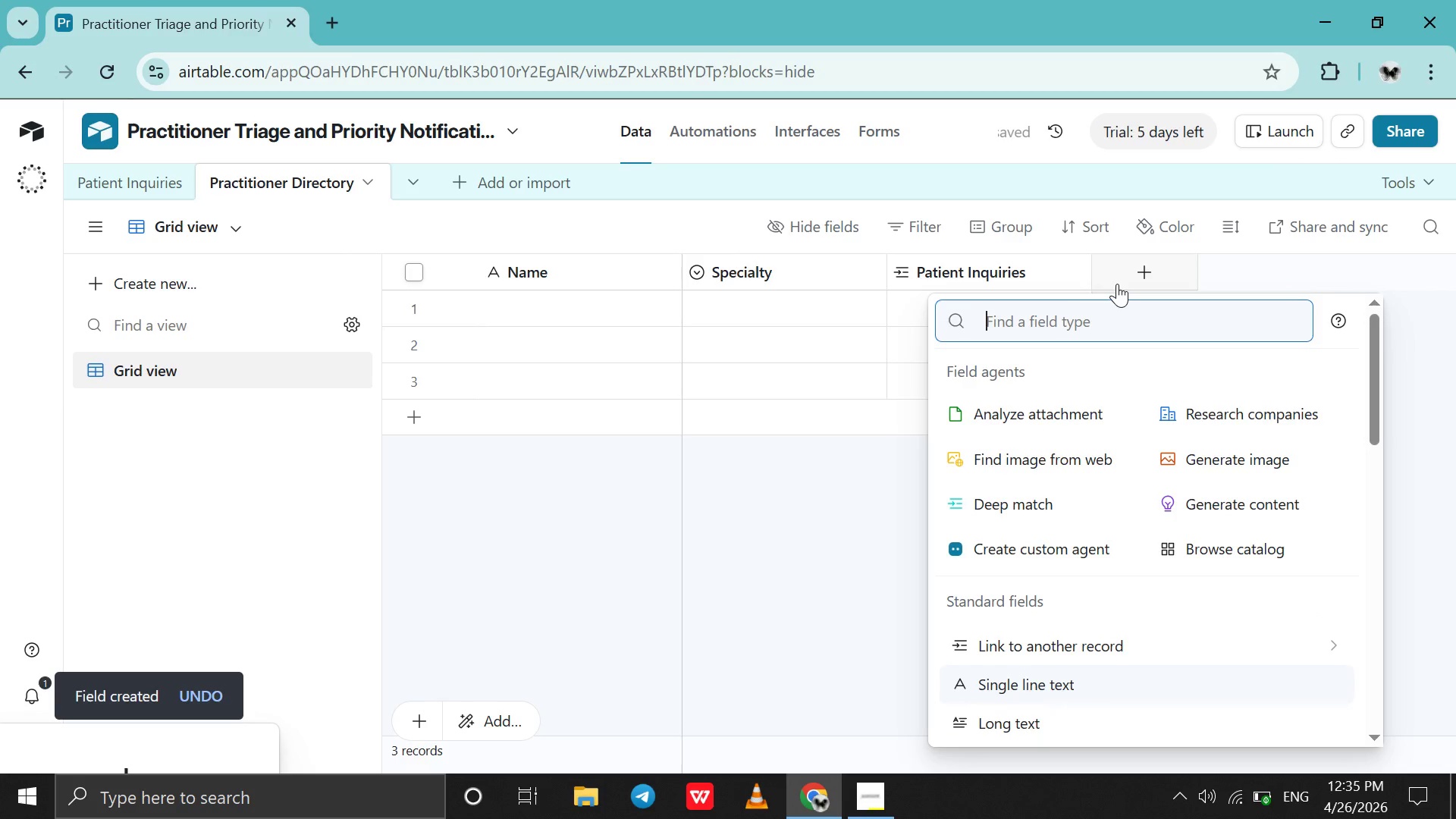 
type(em)
 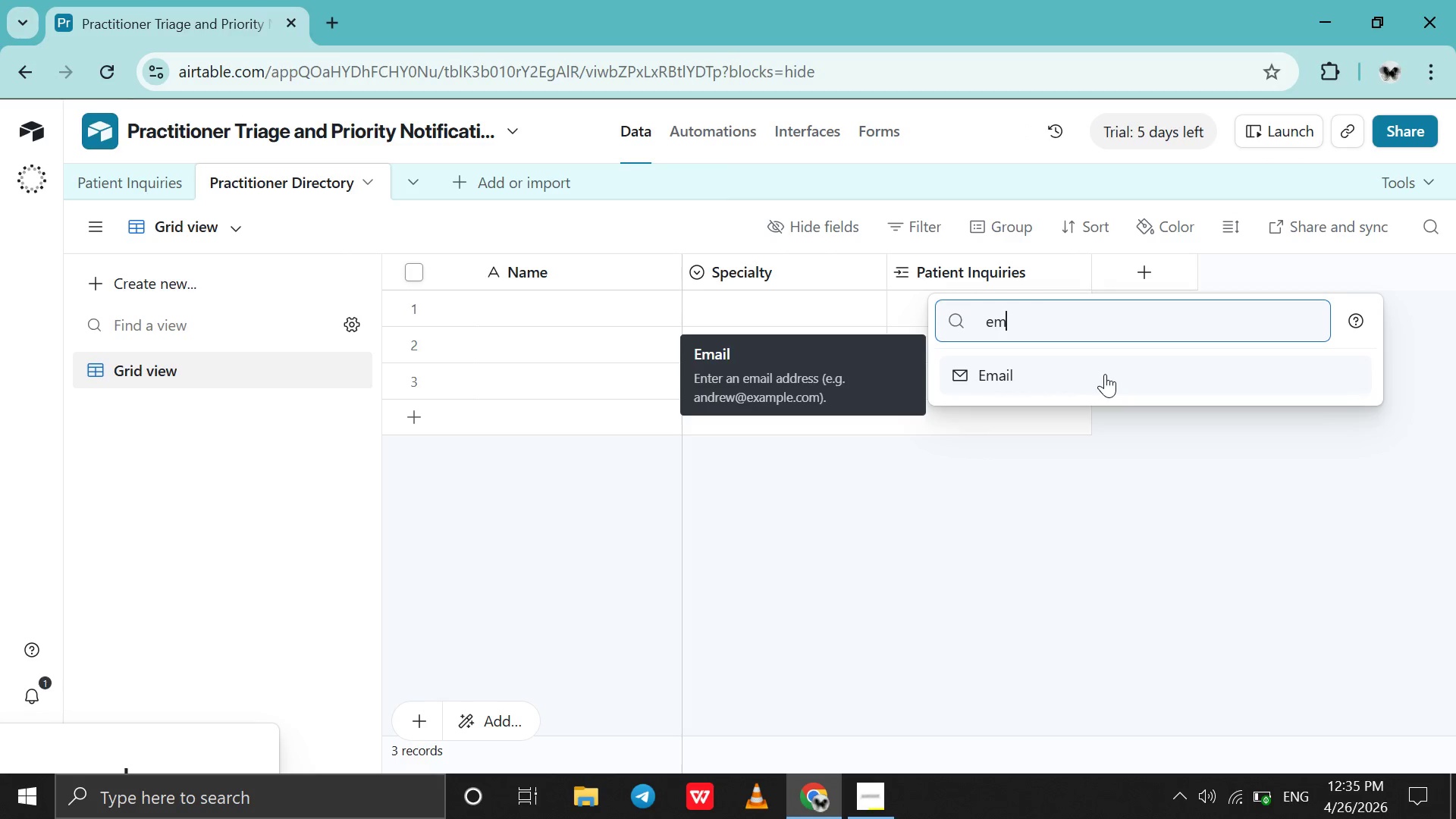 
left_click([1105, 374])
 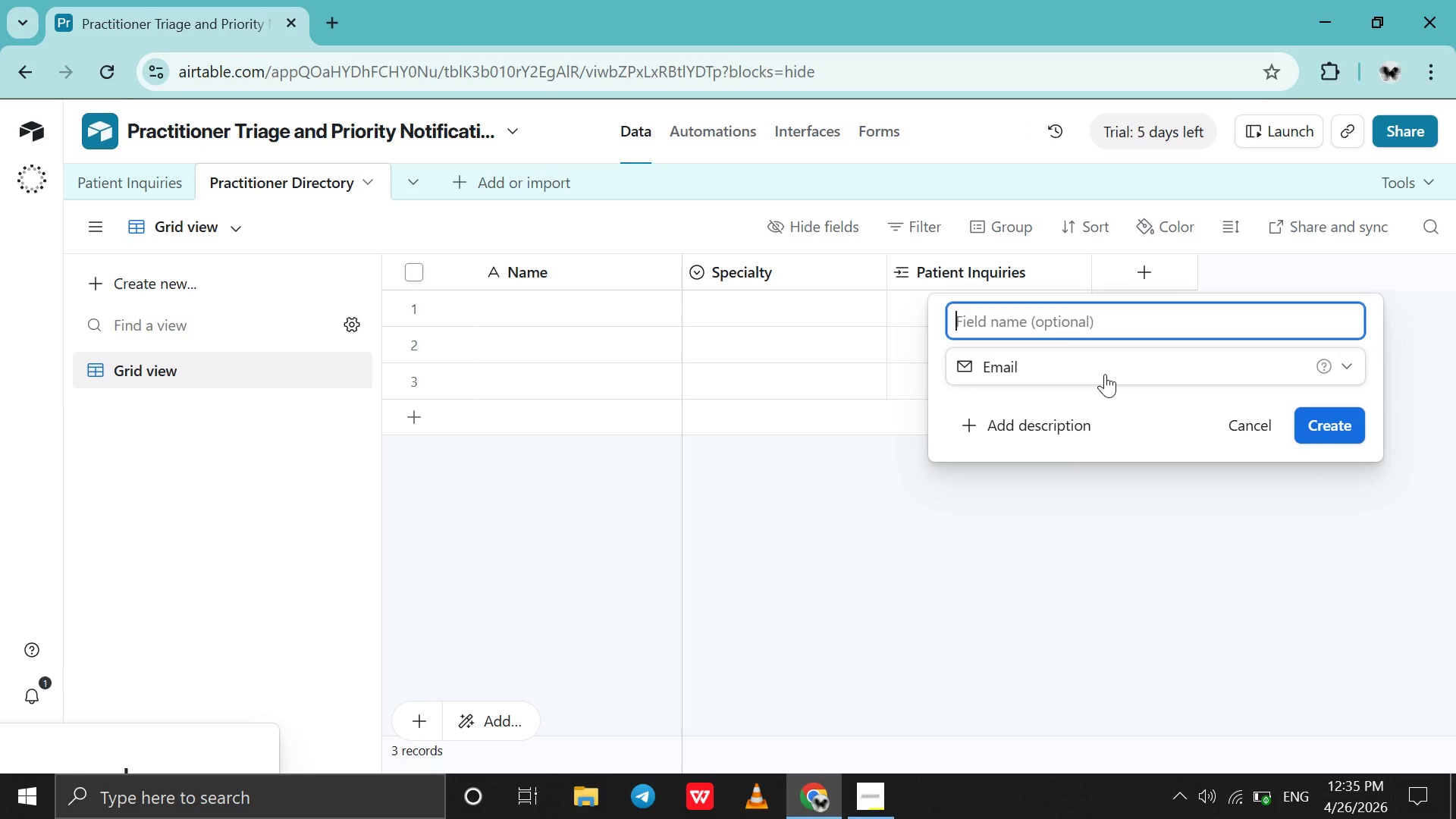 
type(Email)
 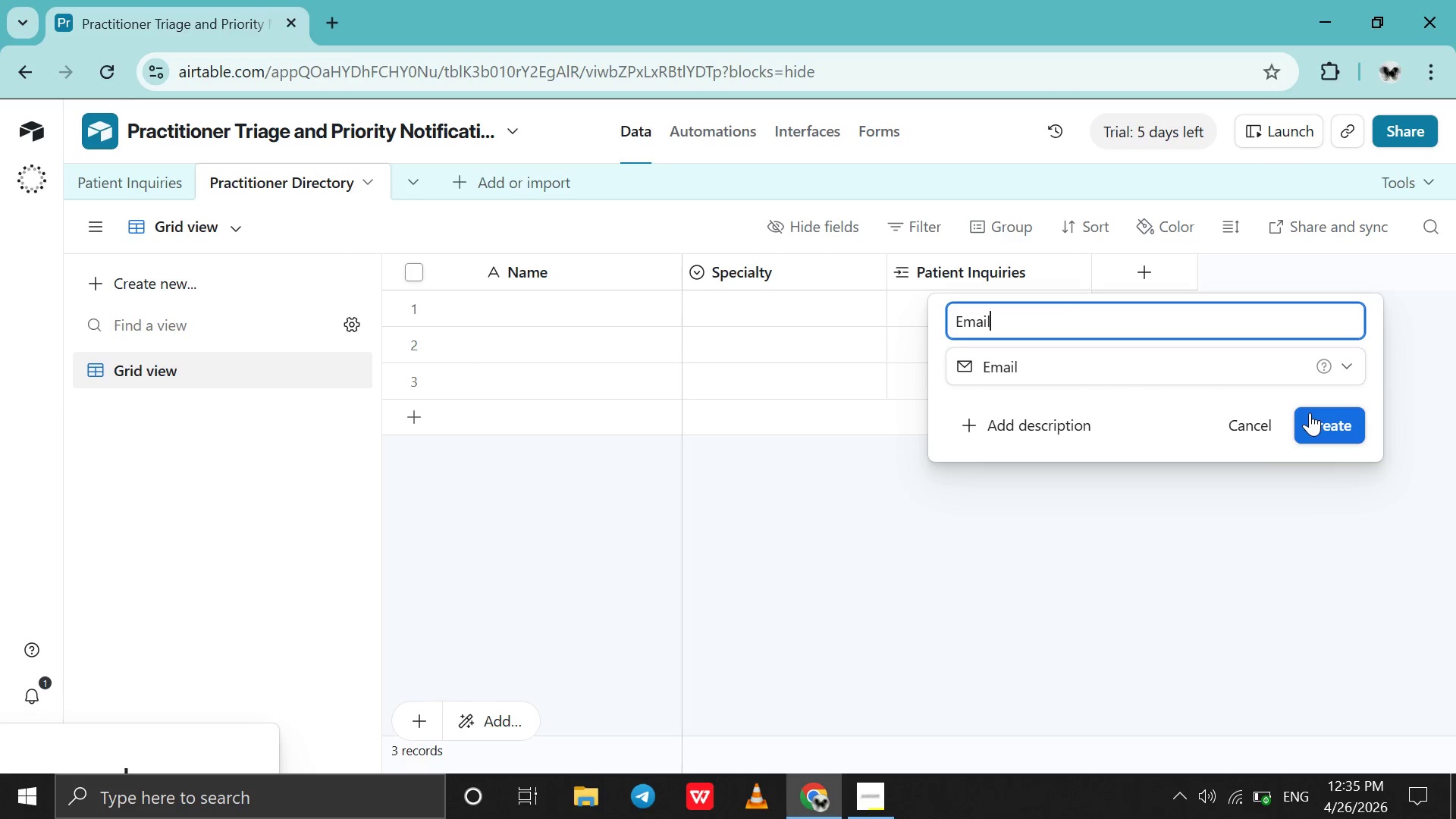 
left_click([1310, 413])
 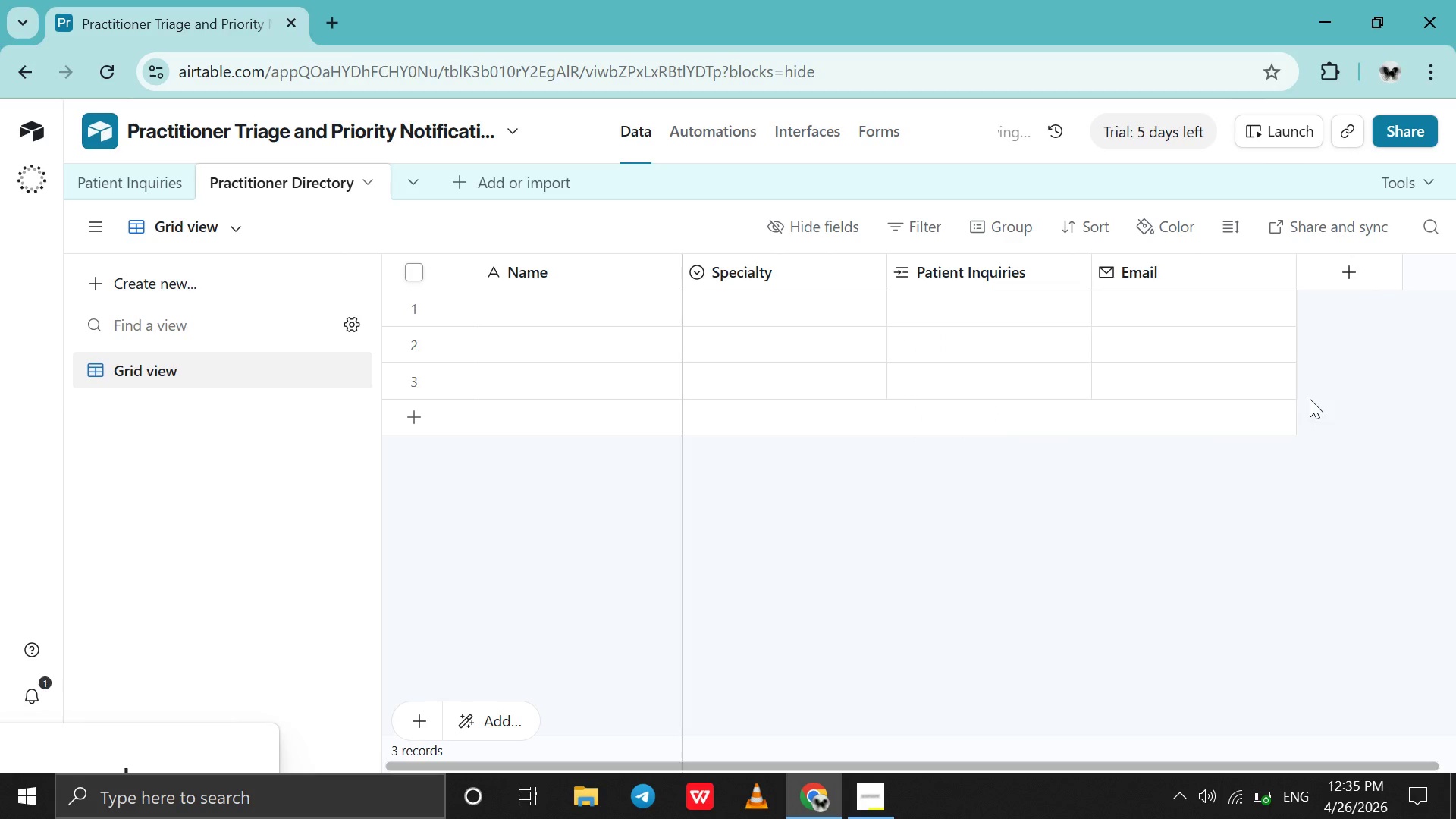 
mouse_move([1327, 218])
 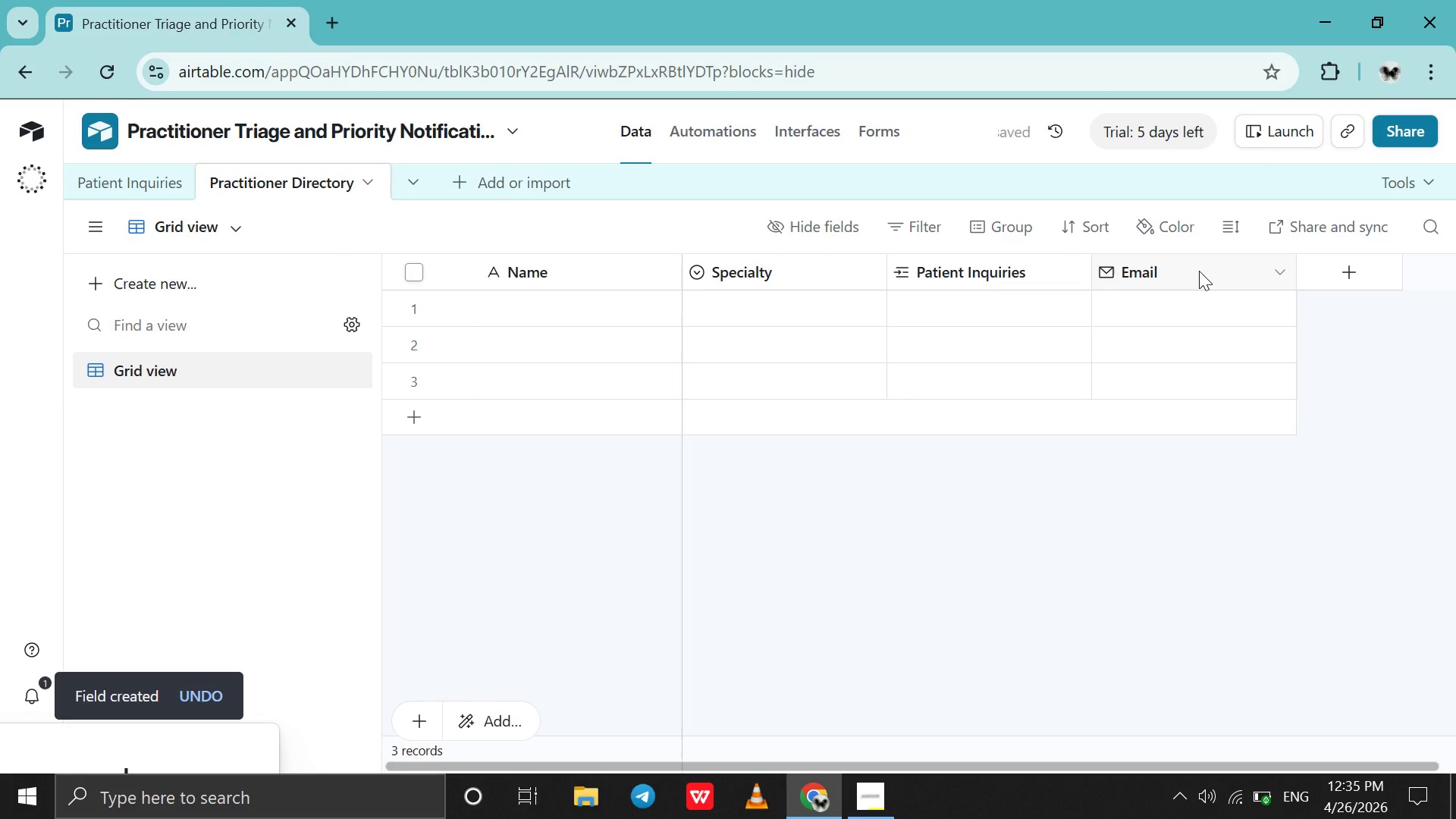 
left_click_drag(start_coordinate=[1199, 271], to_coordinate=[942, 302])
 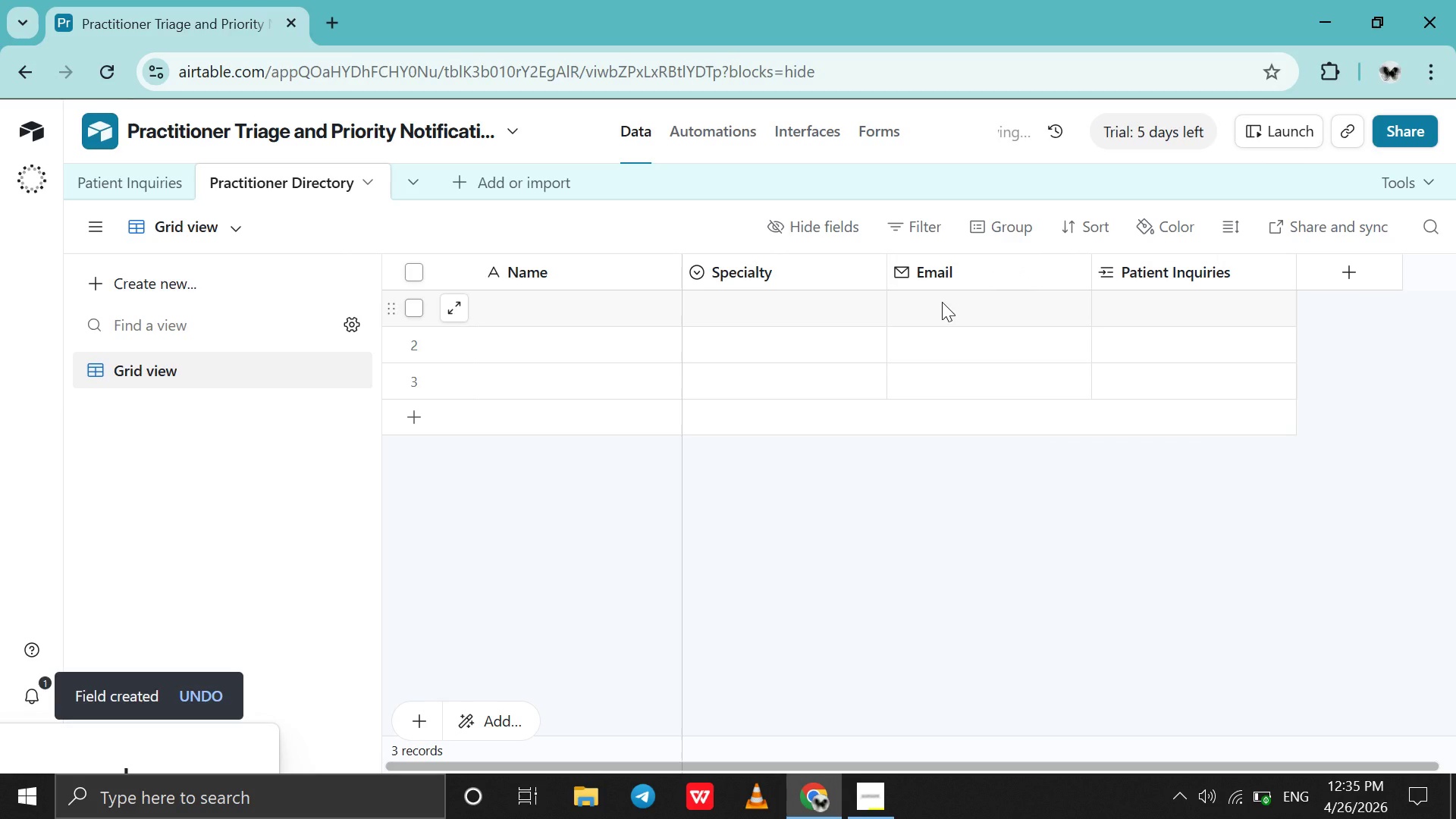 
scroll: coordinate [1016, 323], scroll_direction: down, amount: 3.0
 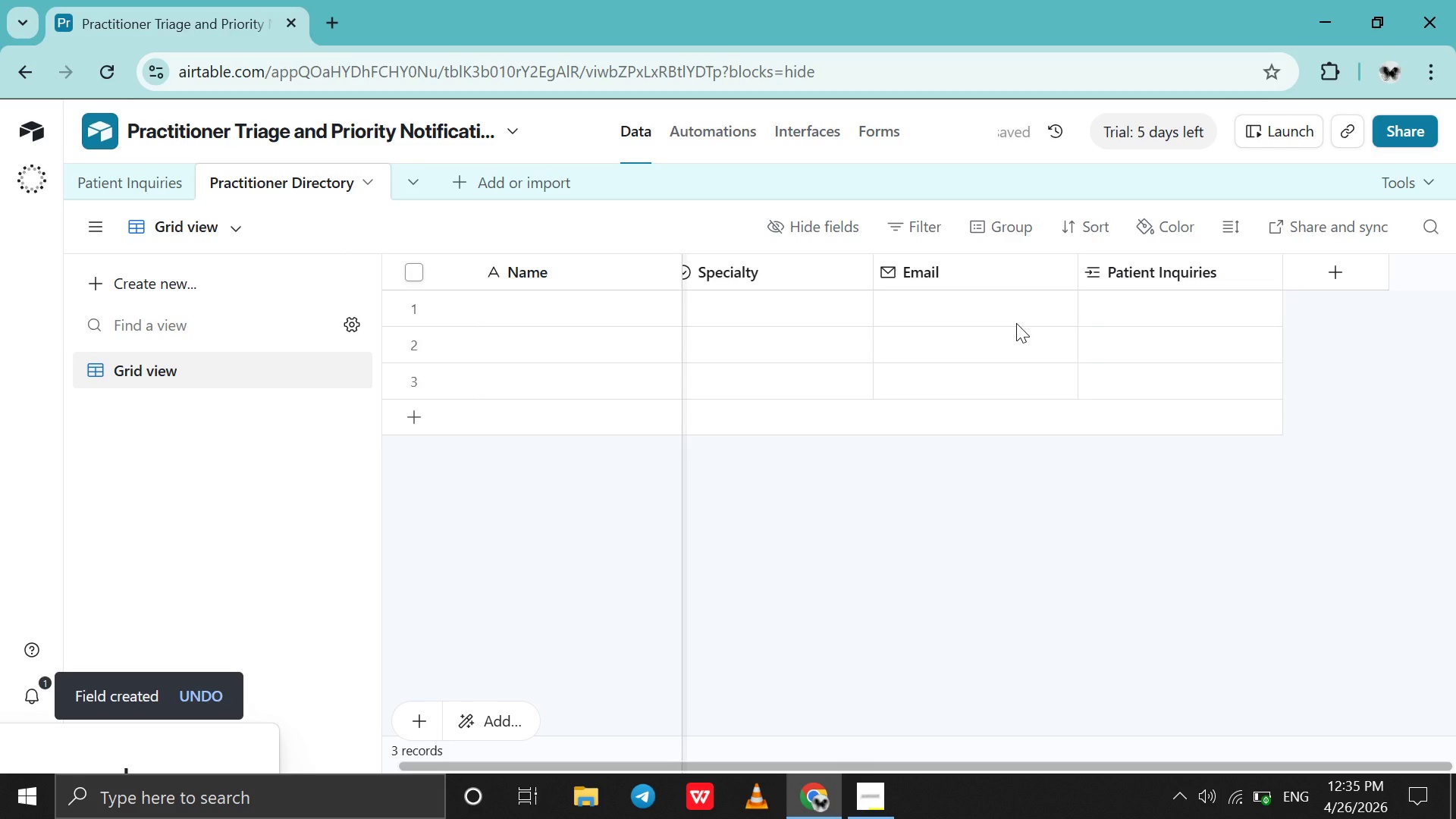 
scroll: coordinate [1016, 323], scroll_direction: up, amount: 3.0
 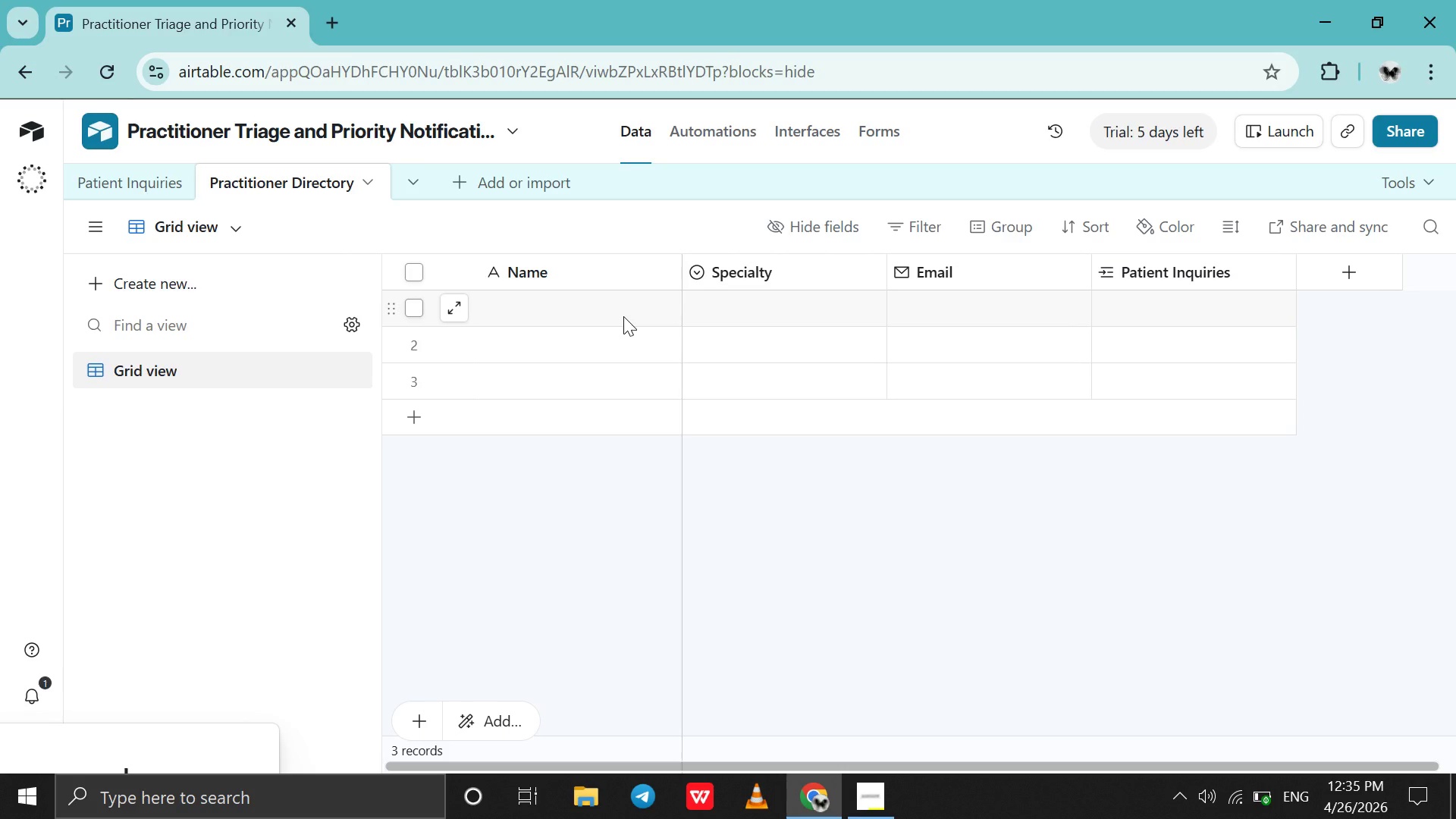 
double_click([566, 317])
 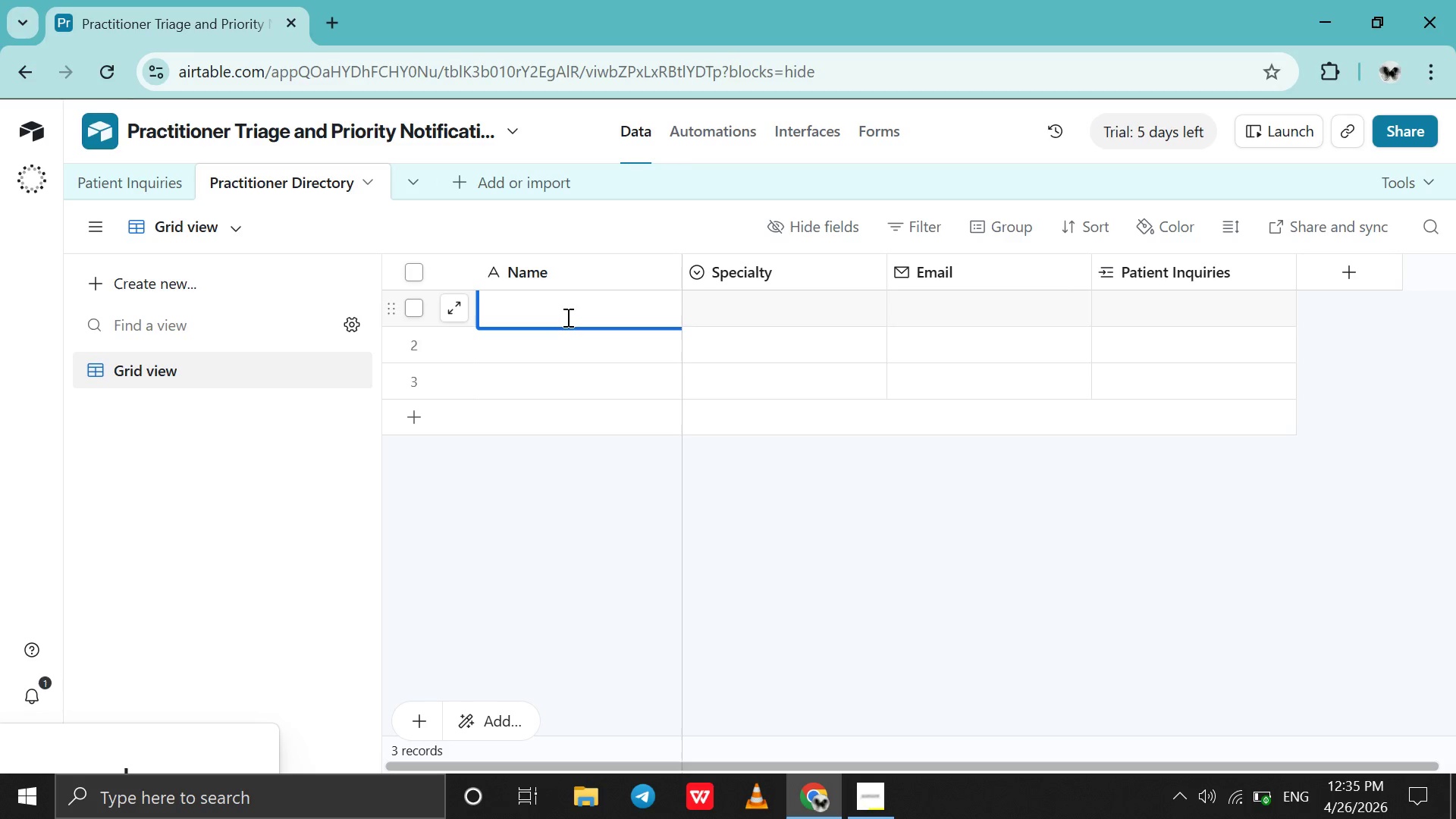 
type(Dr. Halab)
 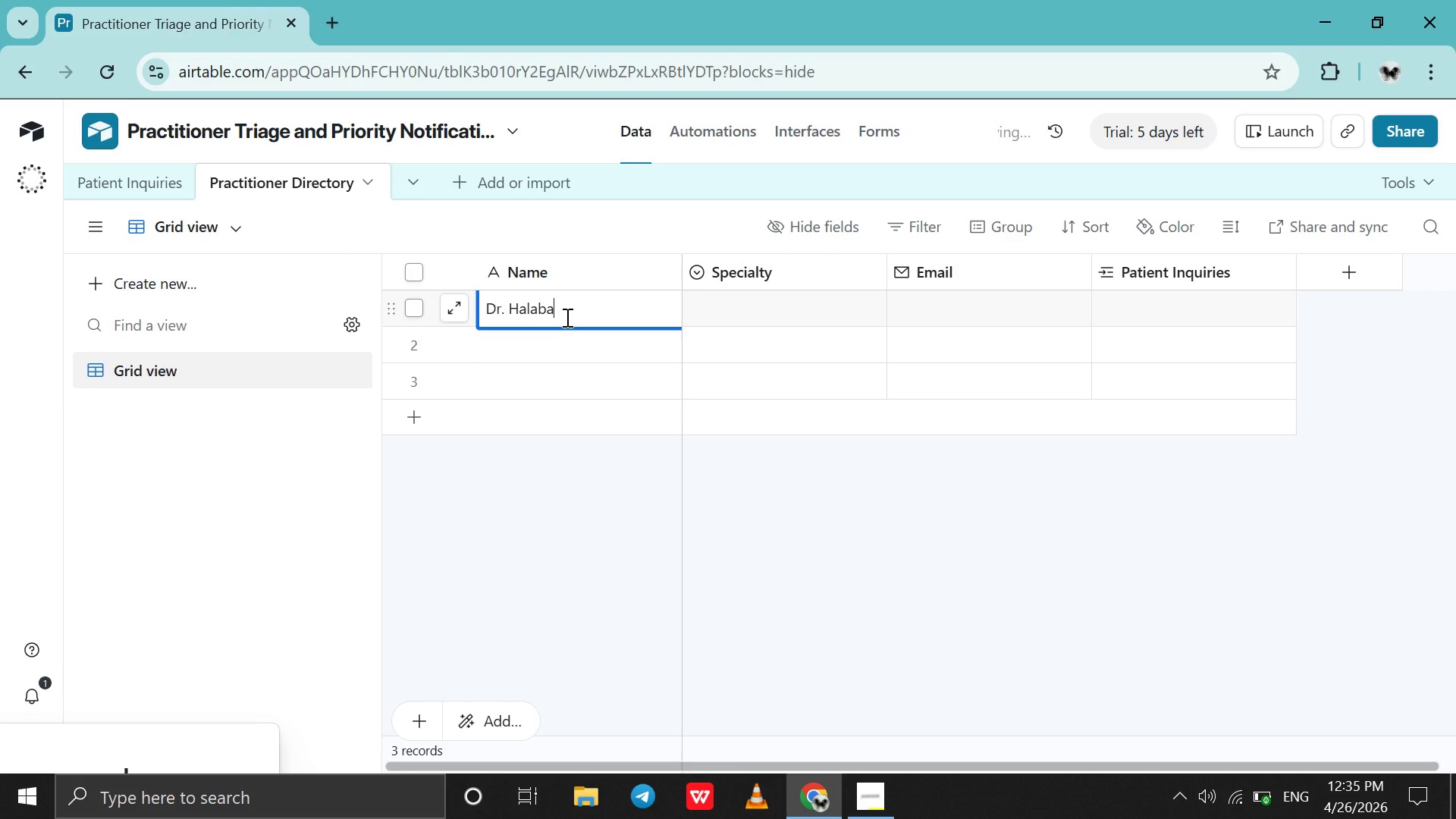 
type(a Beralgn)
 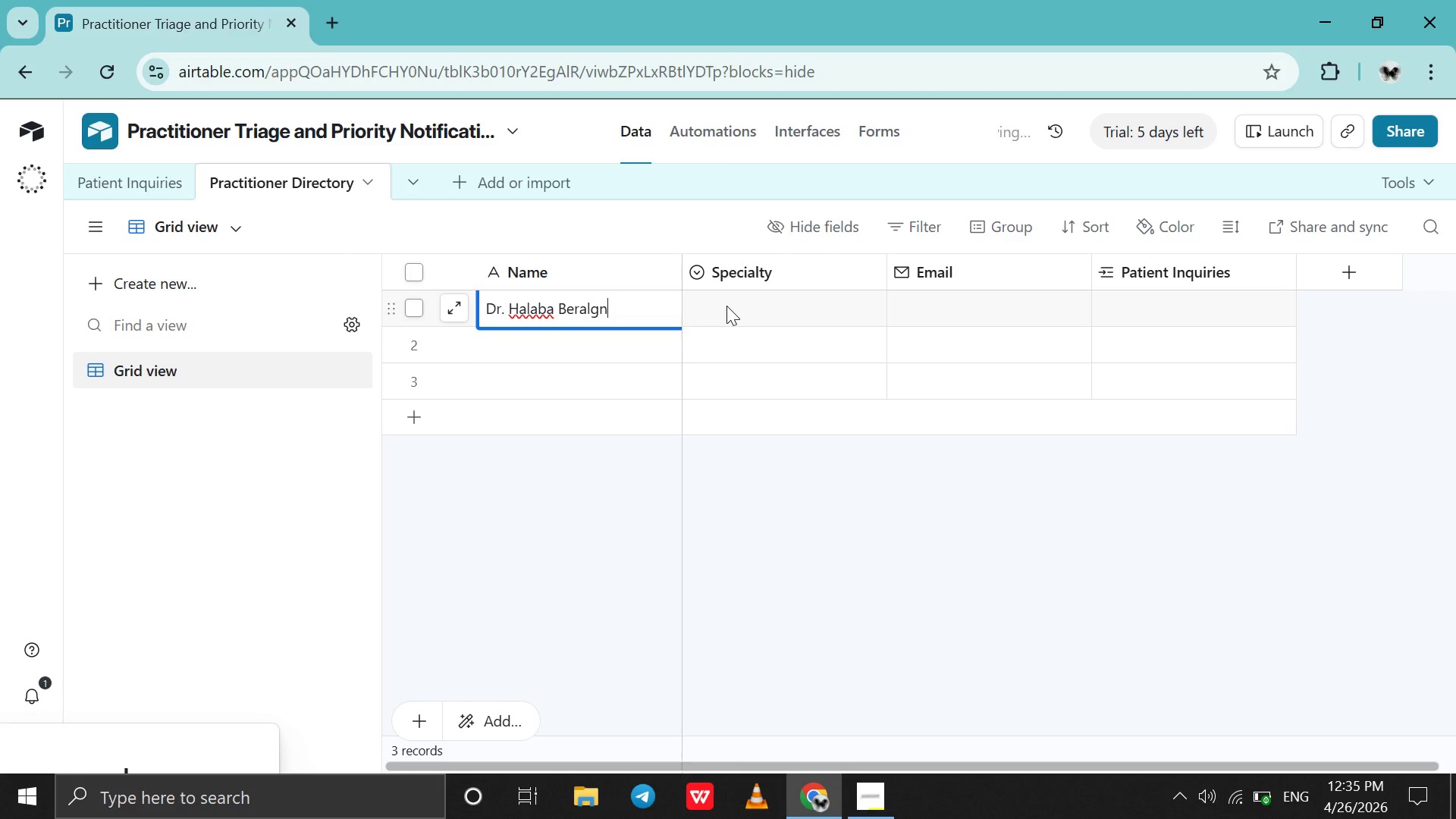 
double_click([726, 306])
 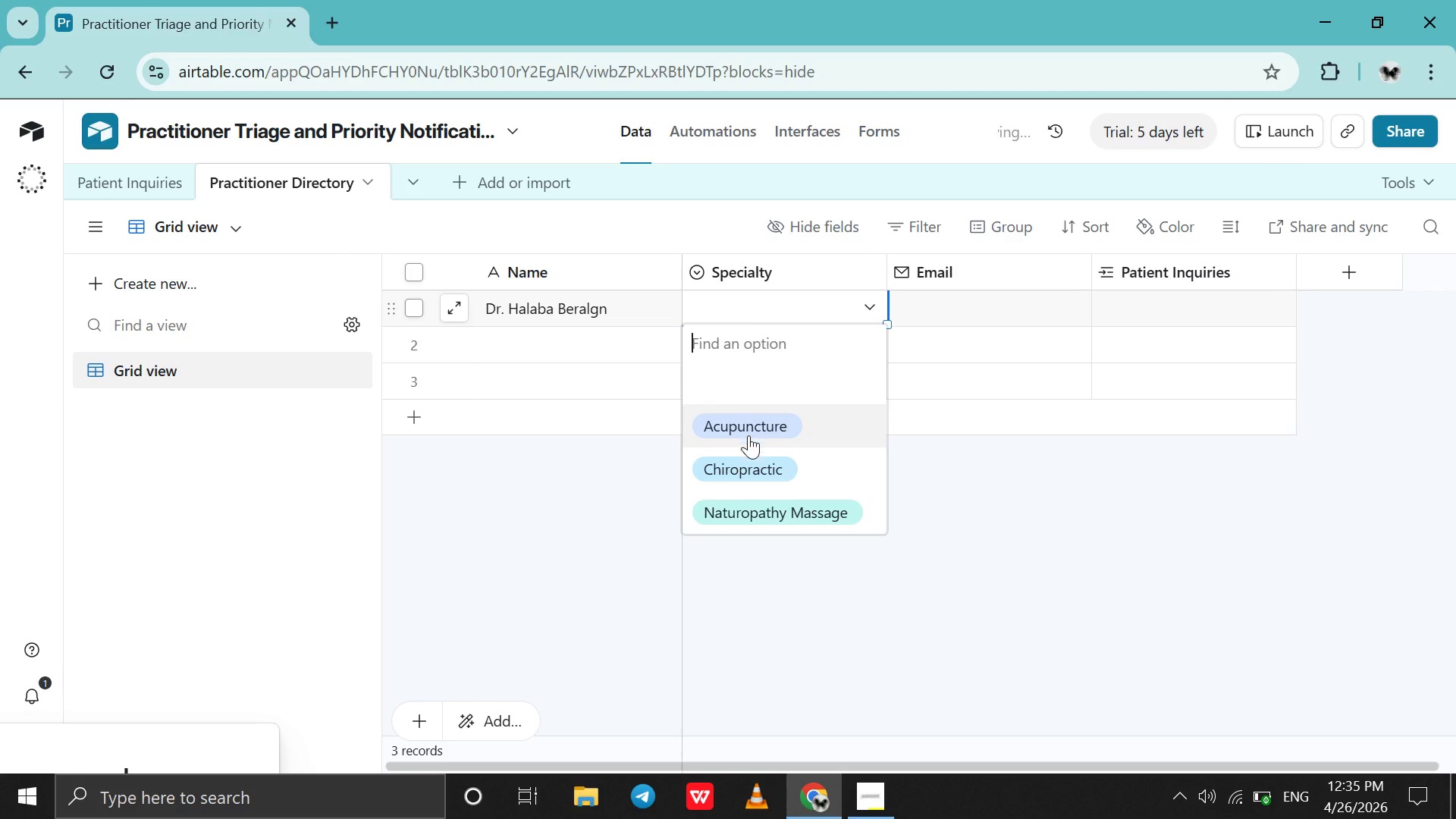 
left_click([748, 435])
 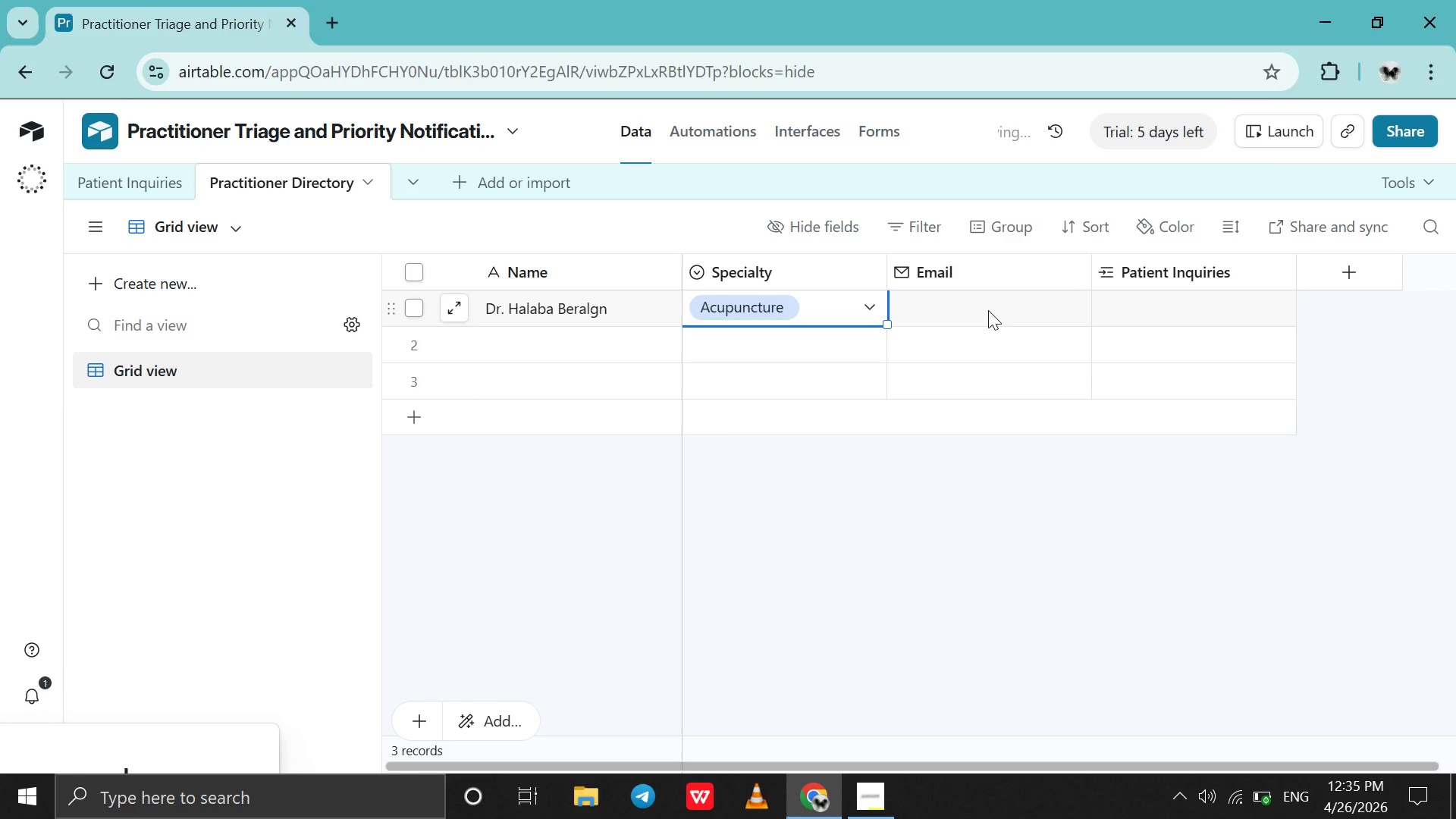 
double_click([988, 310])
 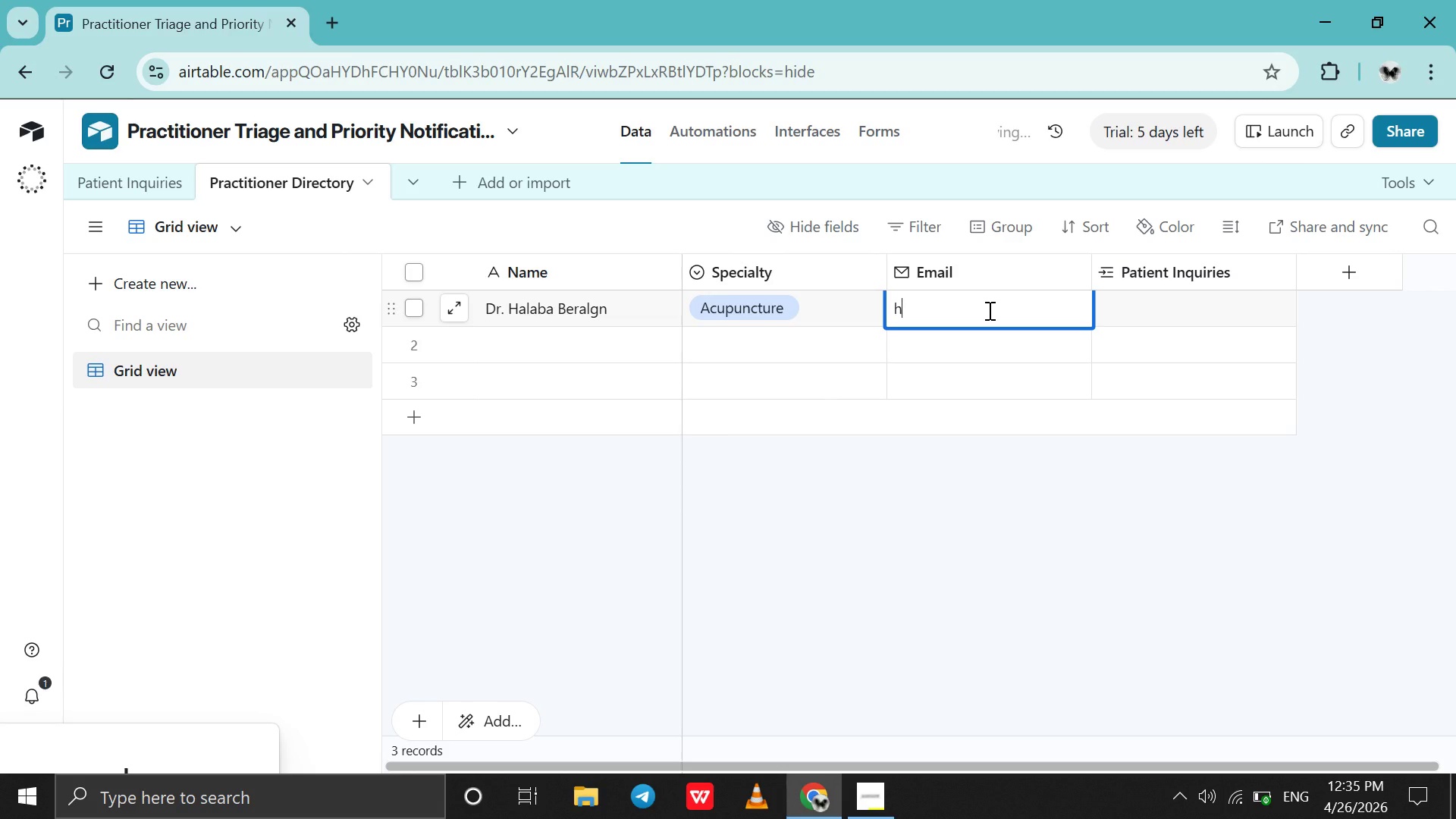 
type(halaba@email.com)
 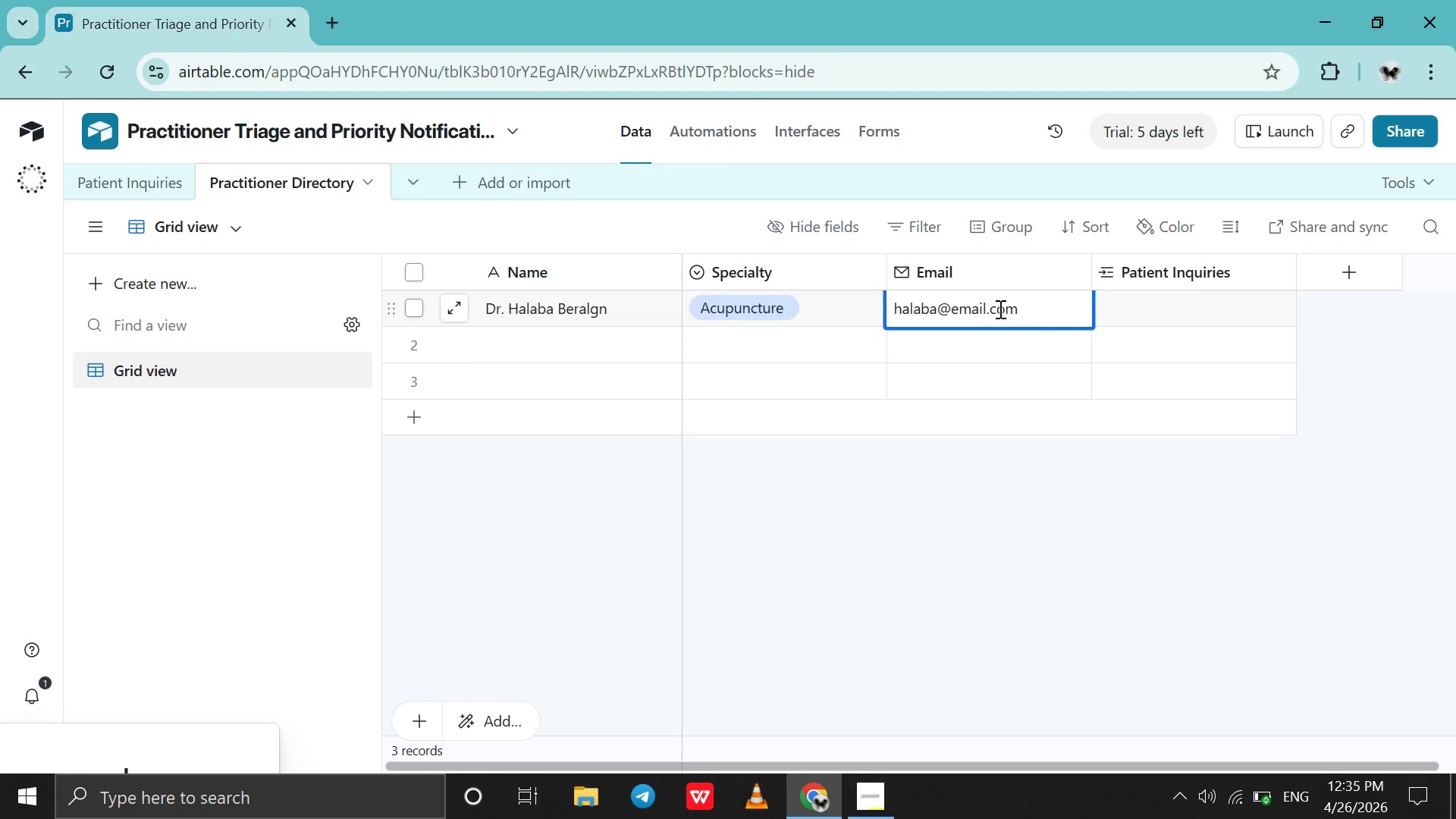 
left_click_drag(start_coordinate=[1039, 309], to_coordinate=[937, 303])
 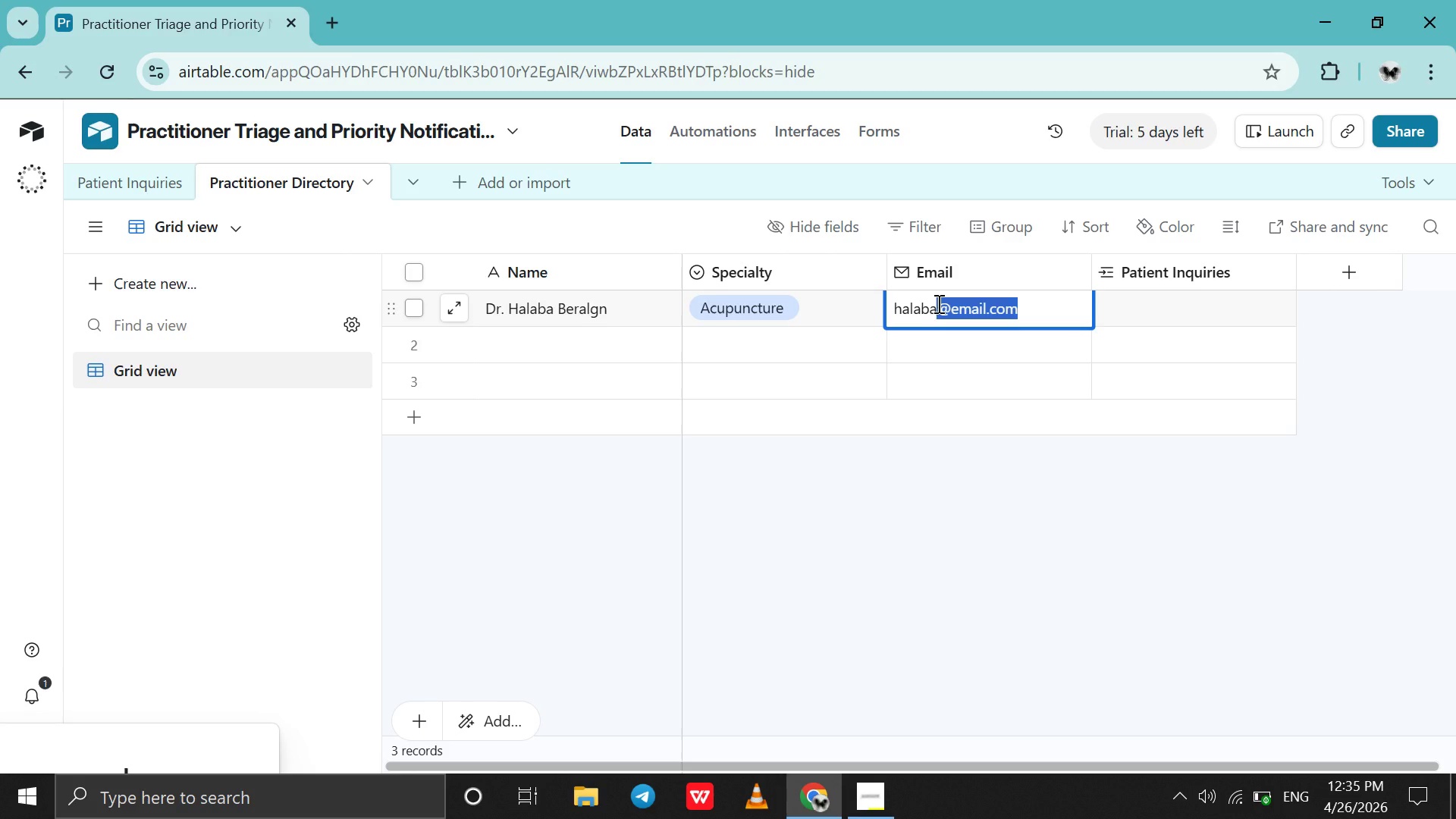 
key(Control+C)
 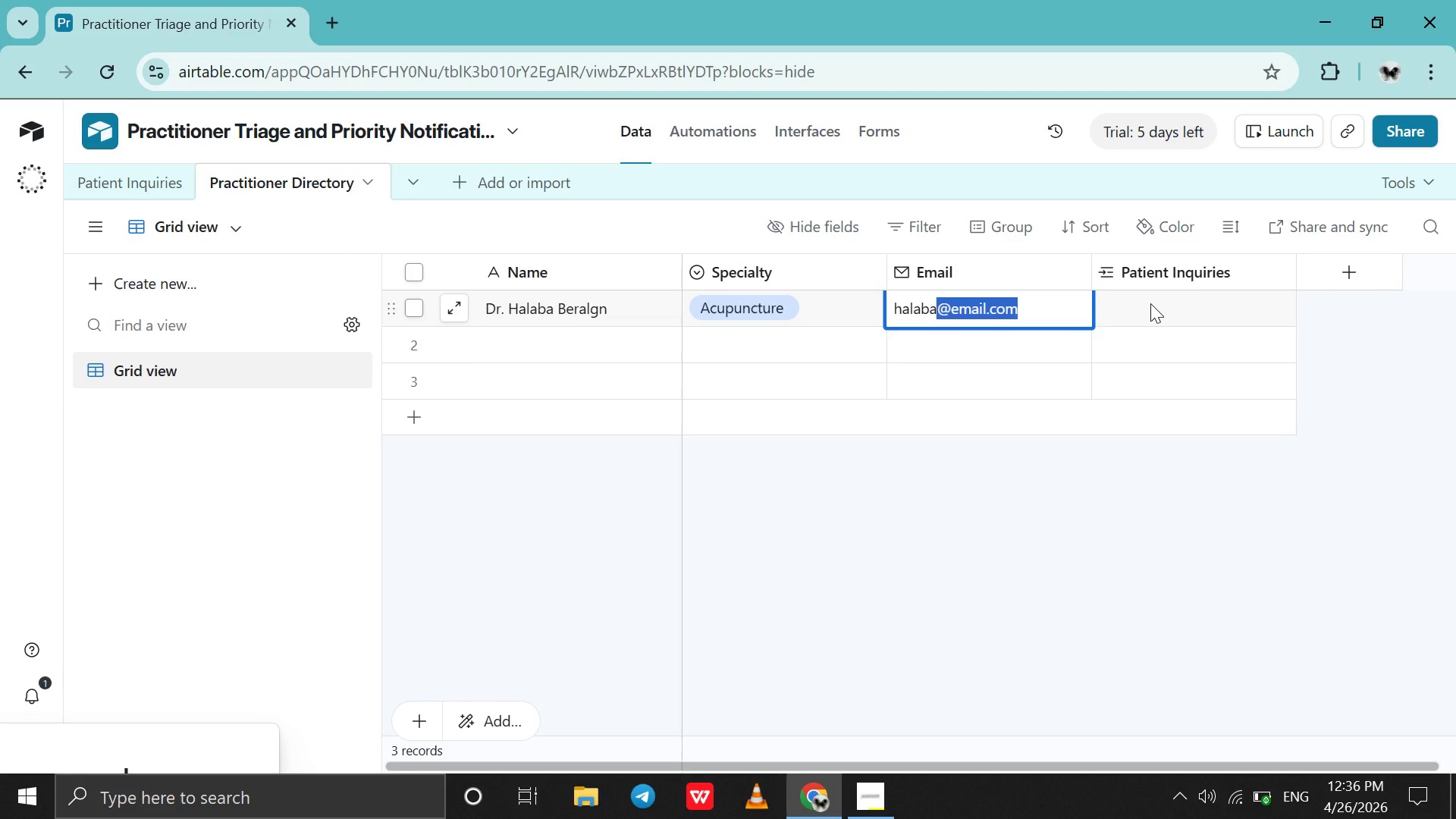 
left_click([1150, 303])
 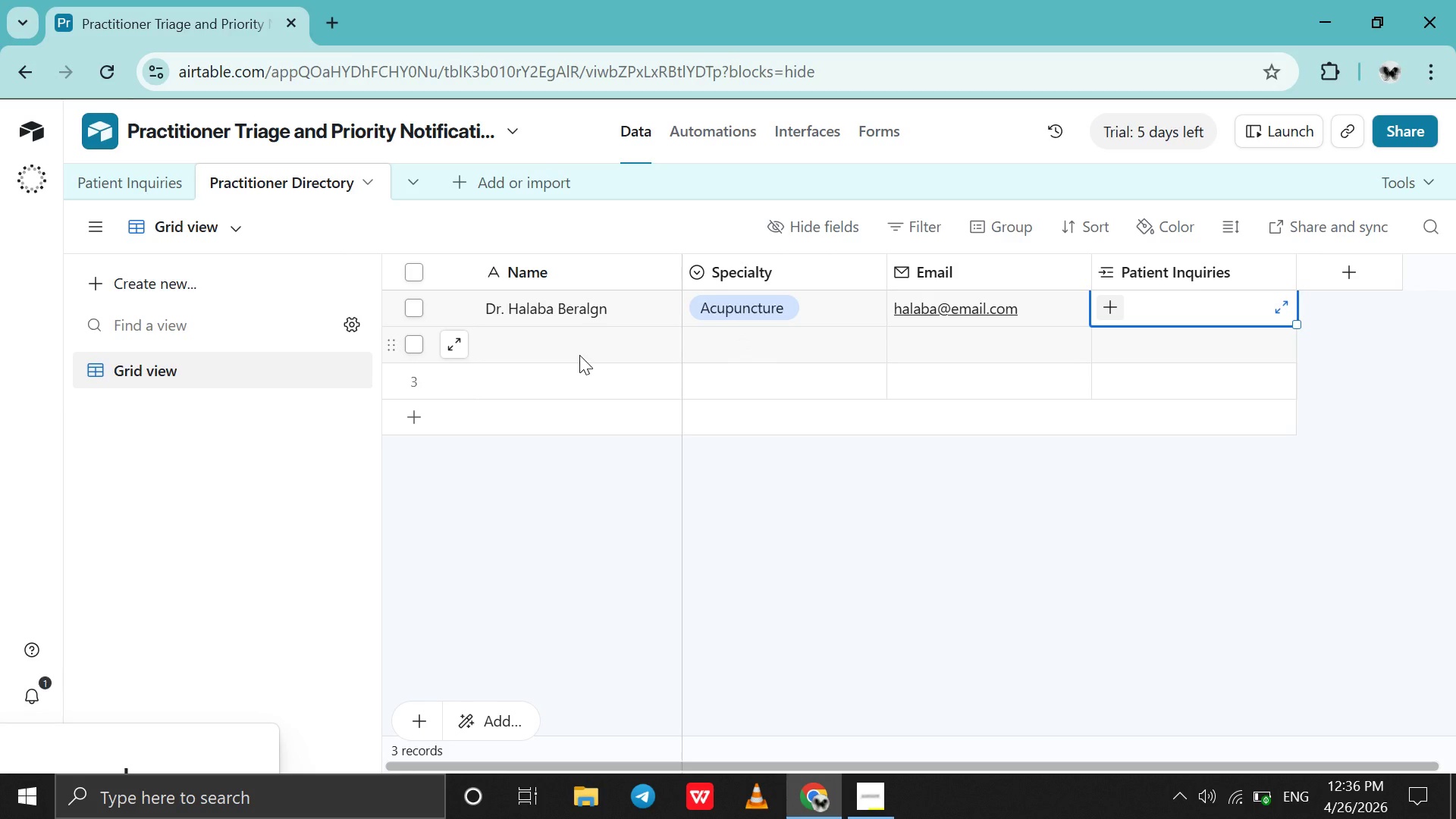 
left_click([579, 355])
 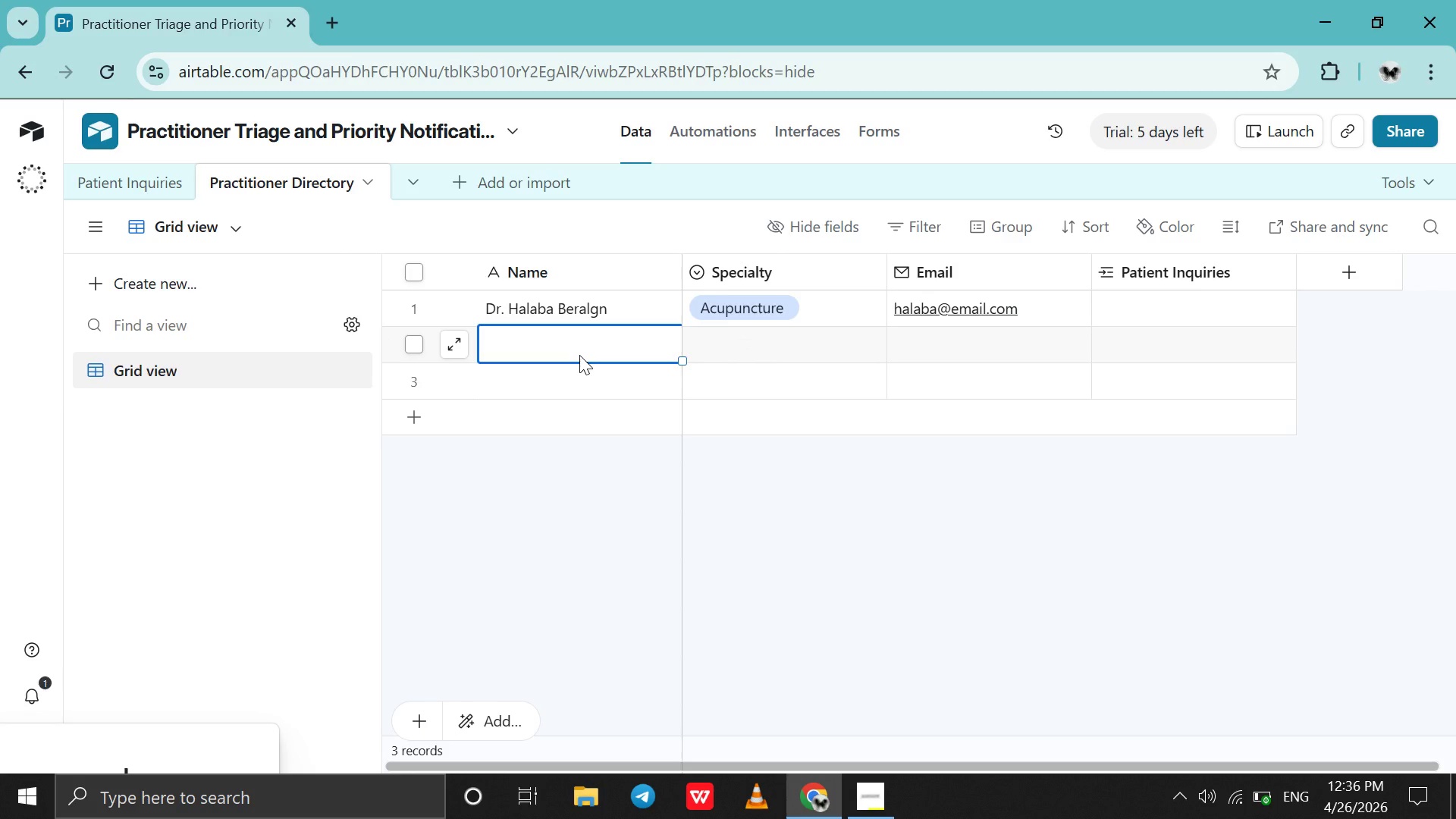 
double_click([579, 355])
 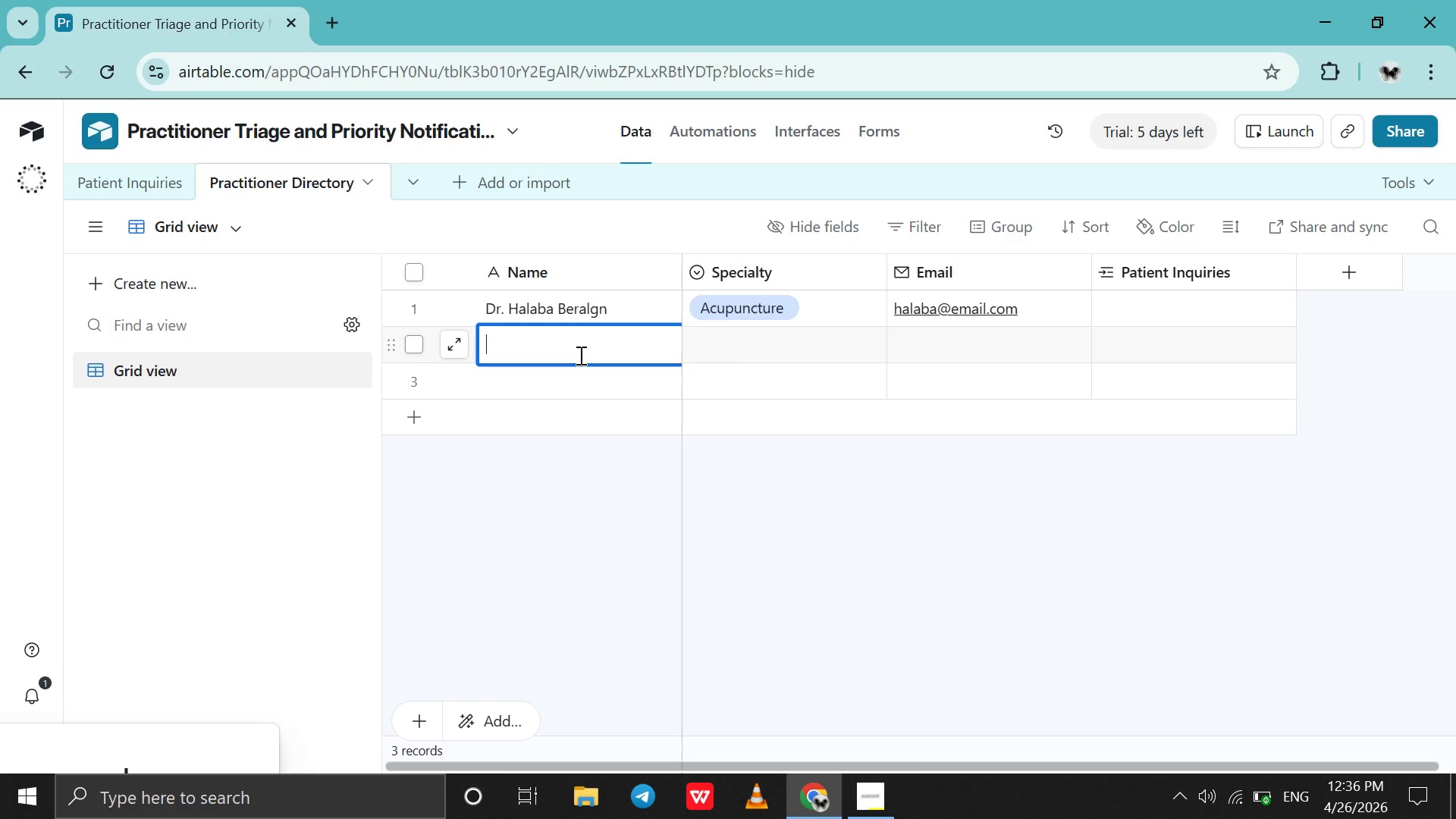 
type(Dr.Samuel)
 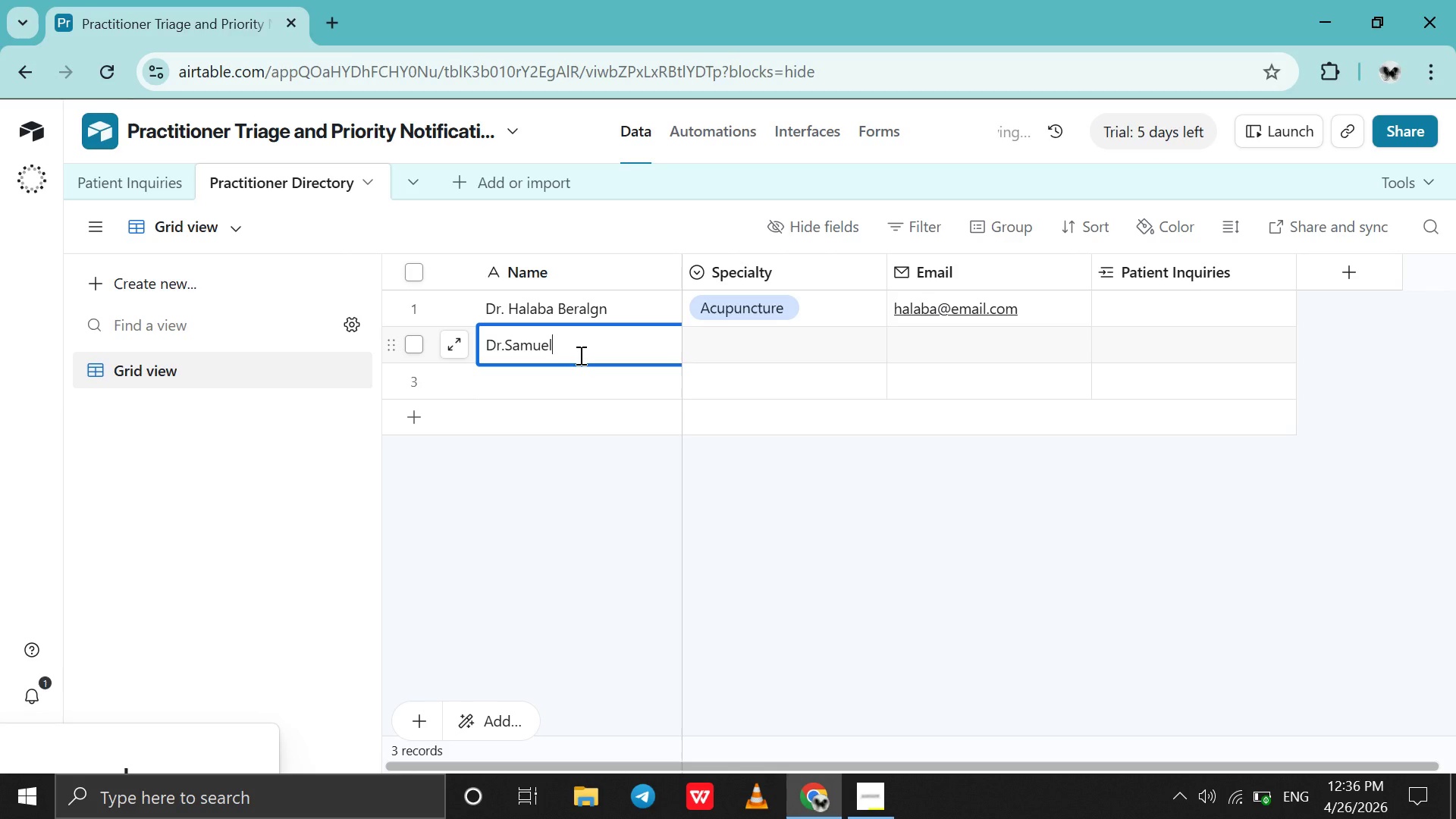 
hold_key(key=ArrowLeft, duration=0.64)
 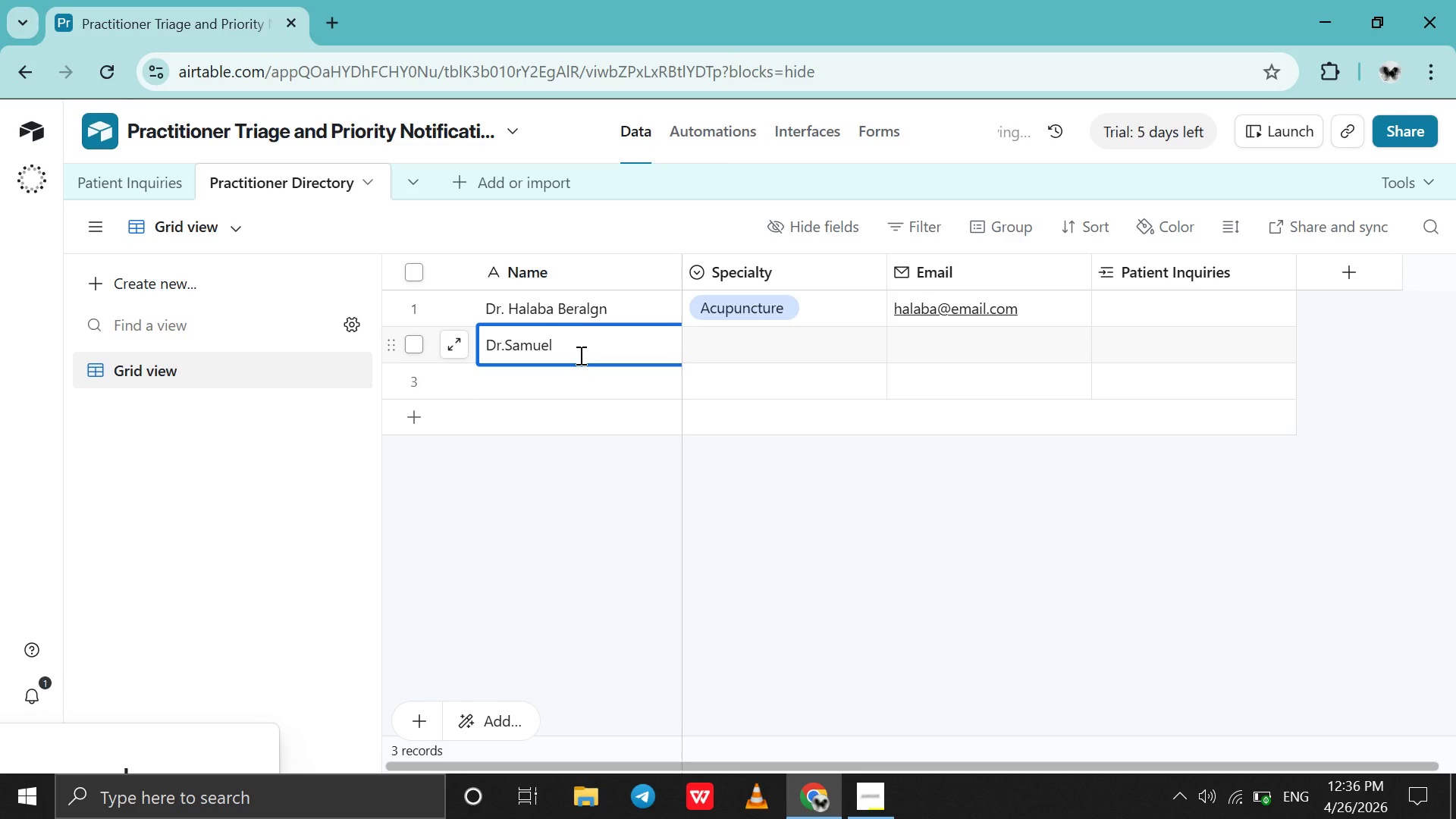 
type(  t)
key(Backspace)
type(TTiruhe)
key(Backspace)
type(neh )
 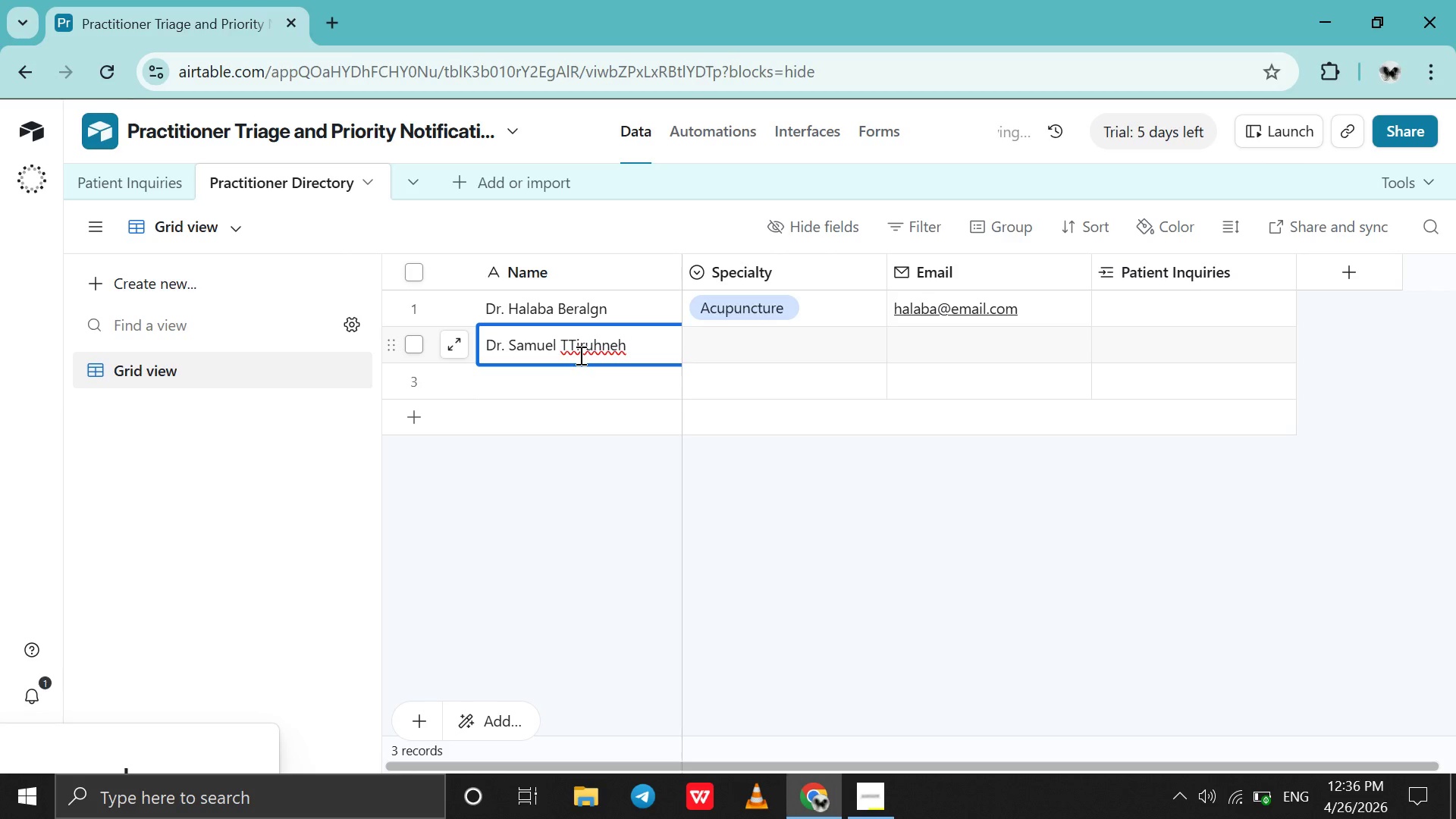 
hold_key(key=ArrowRight, duration=0.81)
 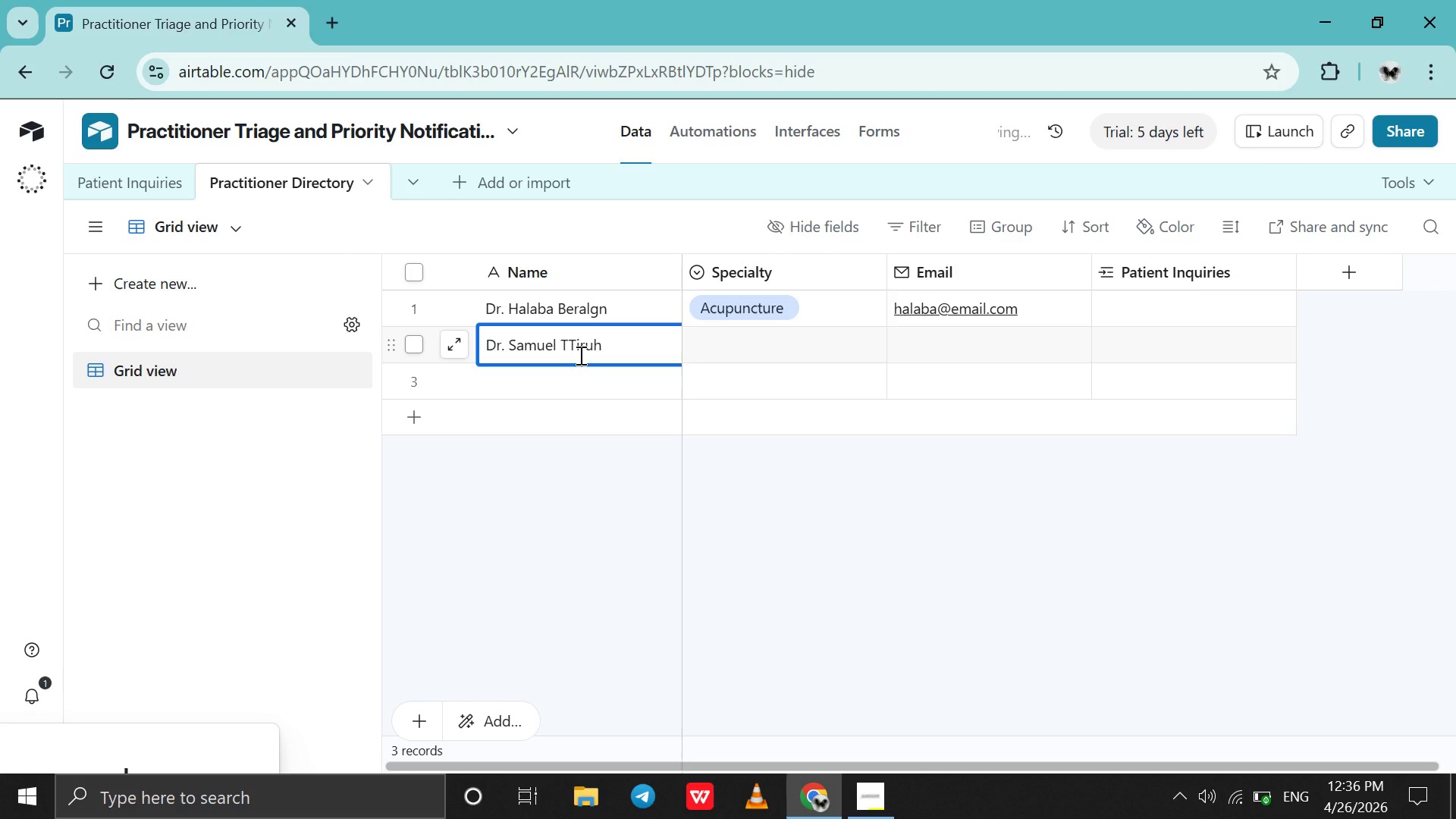 
key(ArrowLeft)
 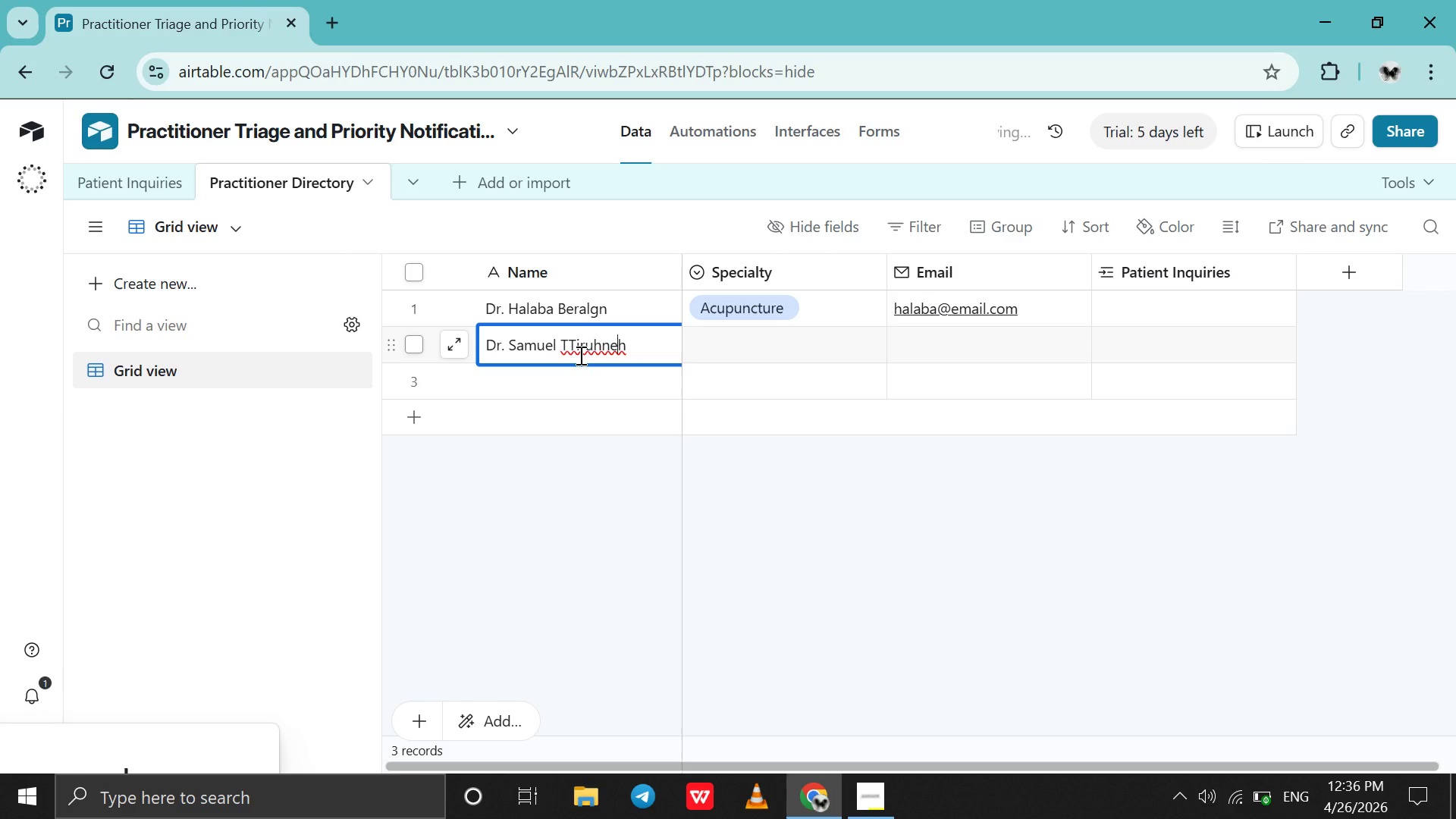 
key(ArrowLeft)
 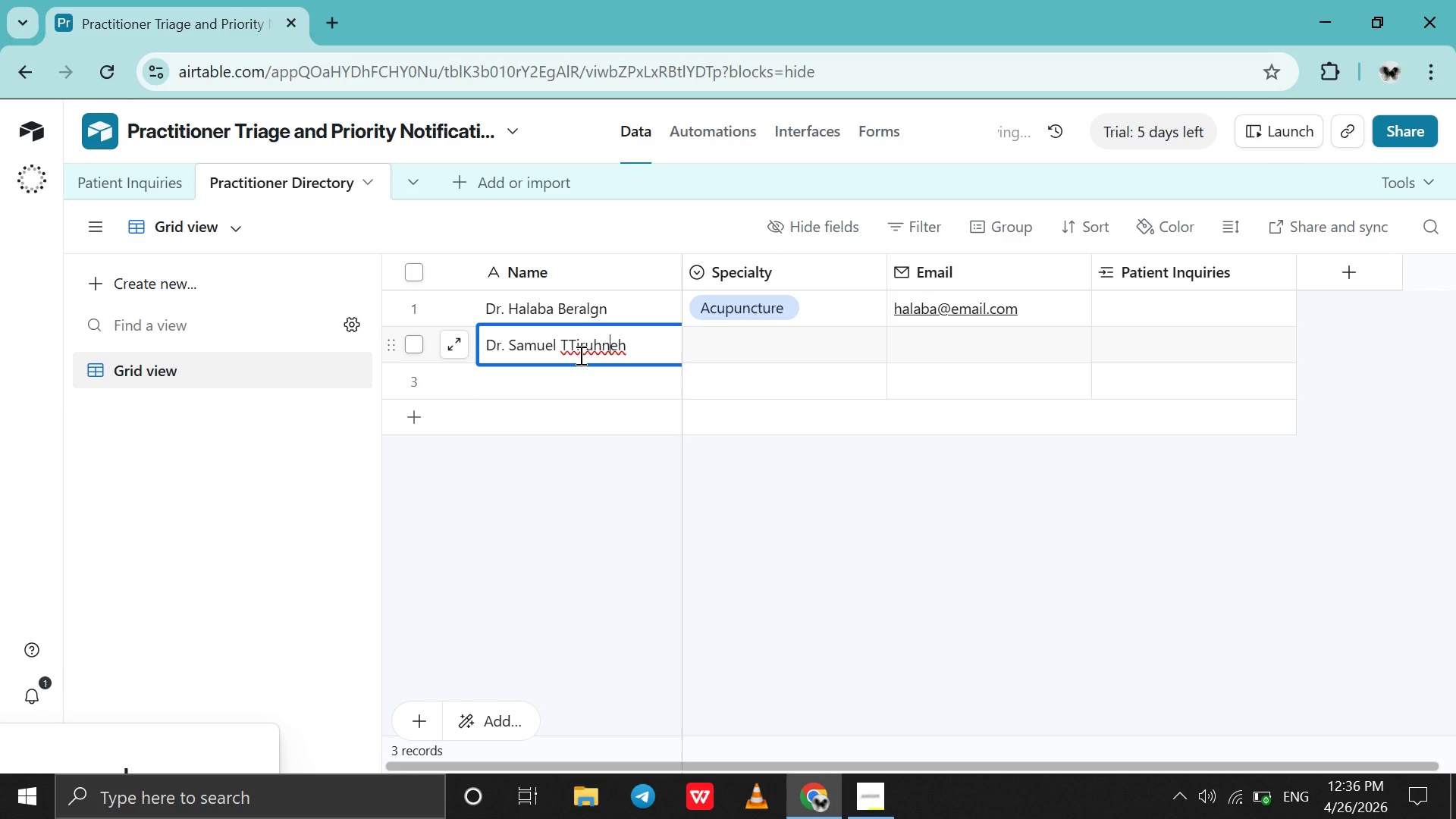 
hold_key(key=ArrowLeft, duration=0.58)
 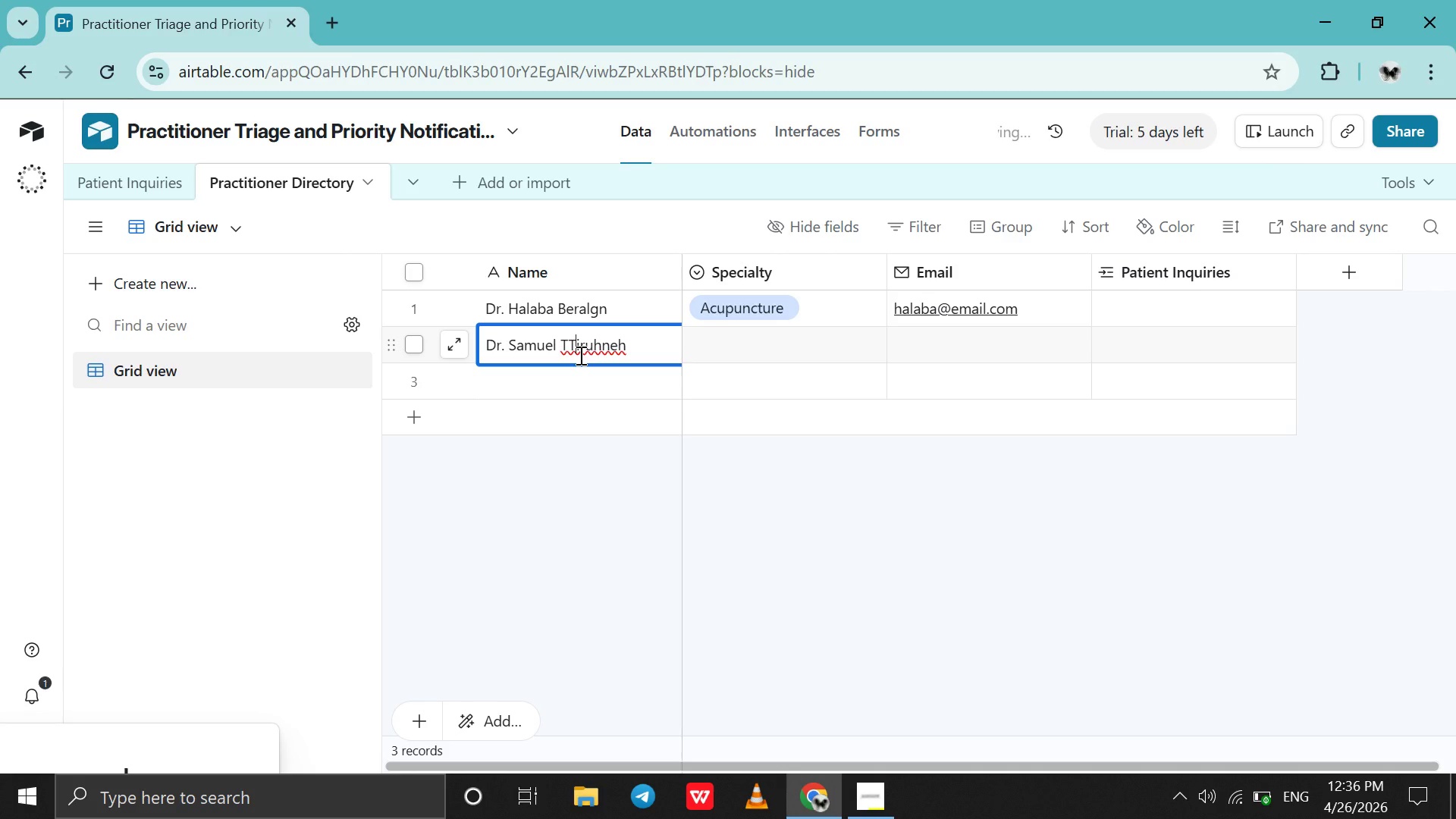 
hold_key(key=ArrowLeft, duration=0.33)
 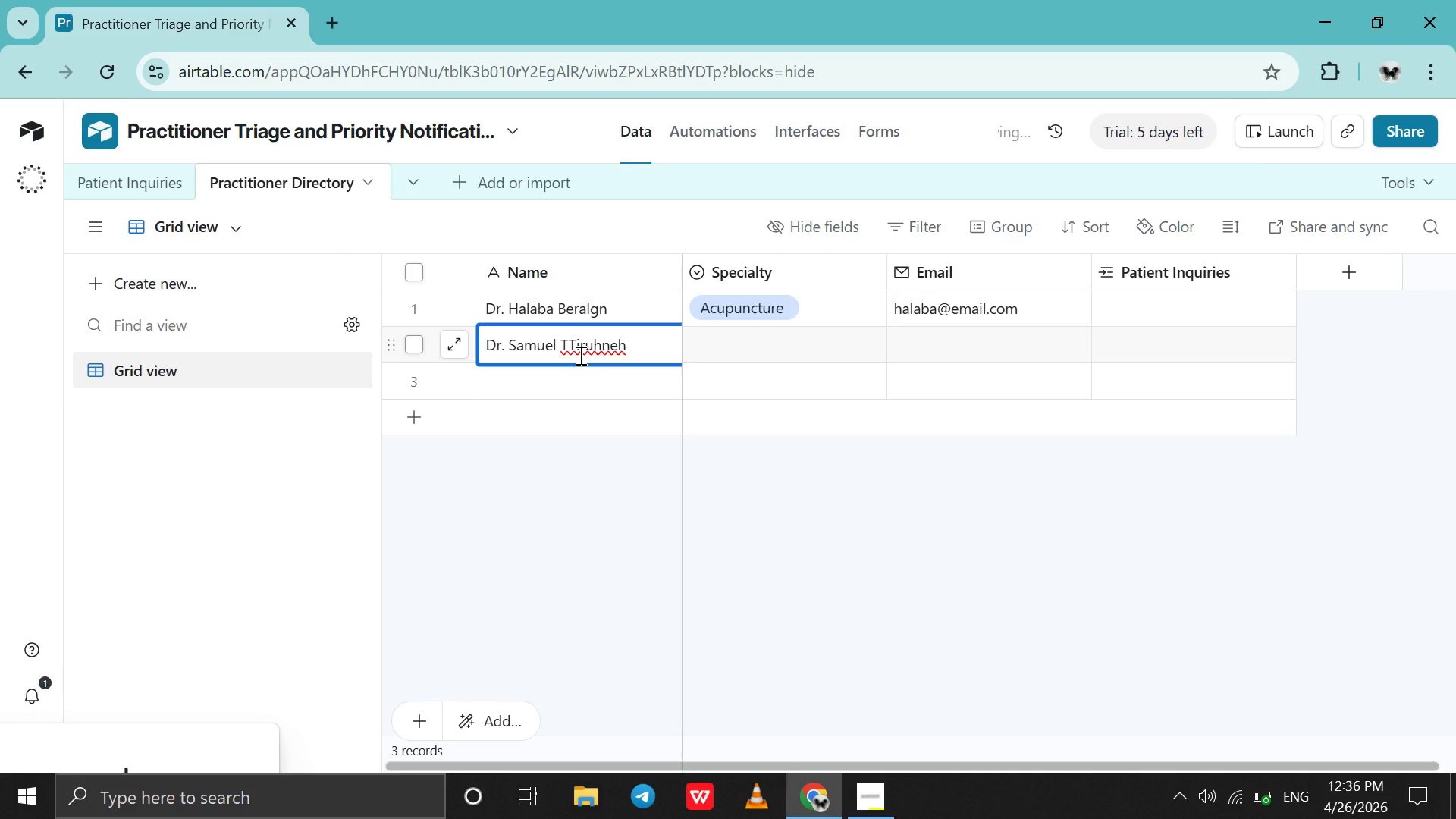 
key(ArrowLeft)
 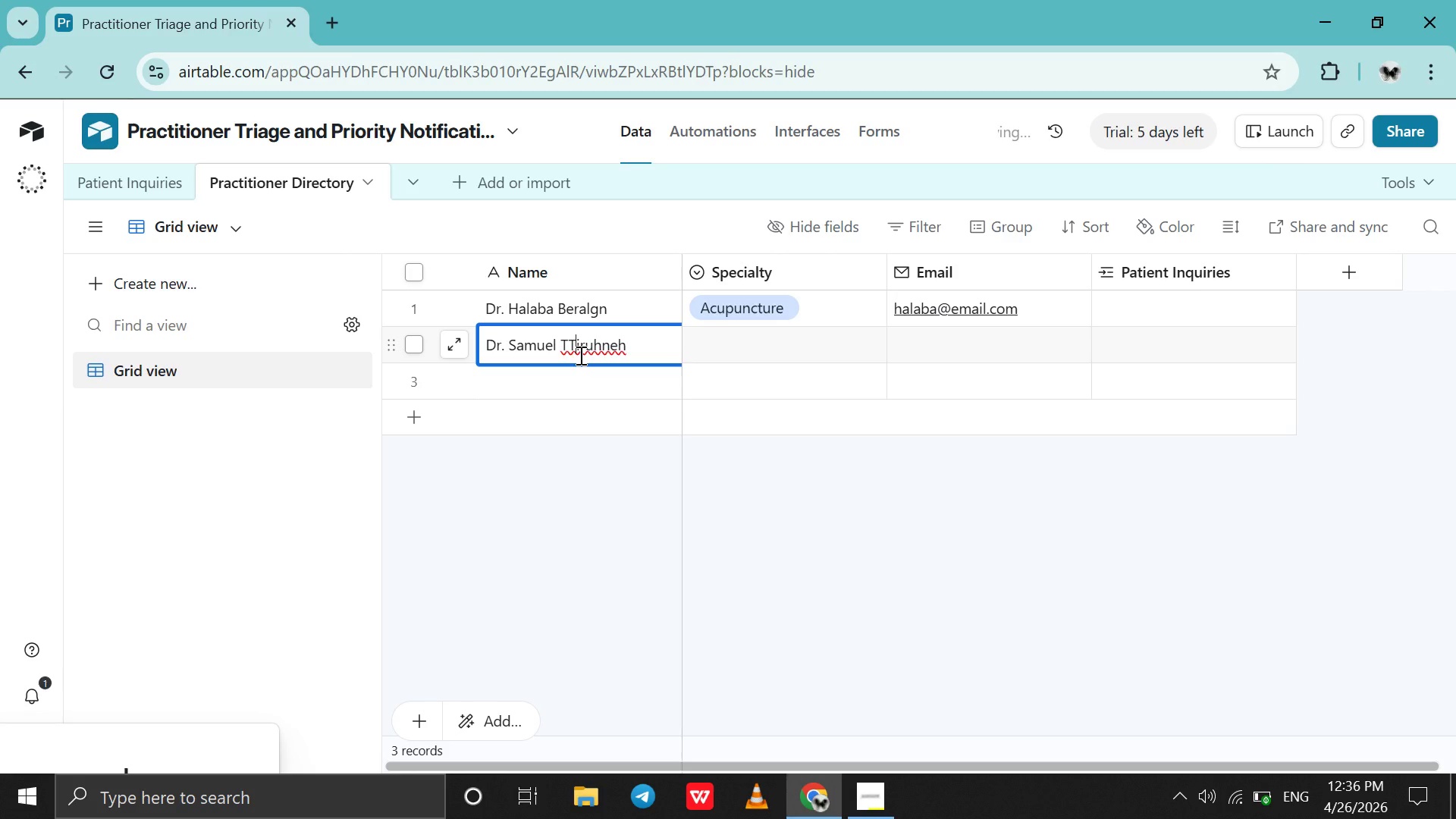 
key(Delete)
 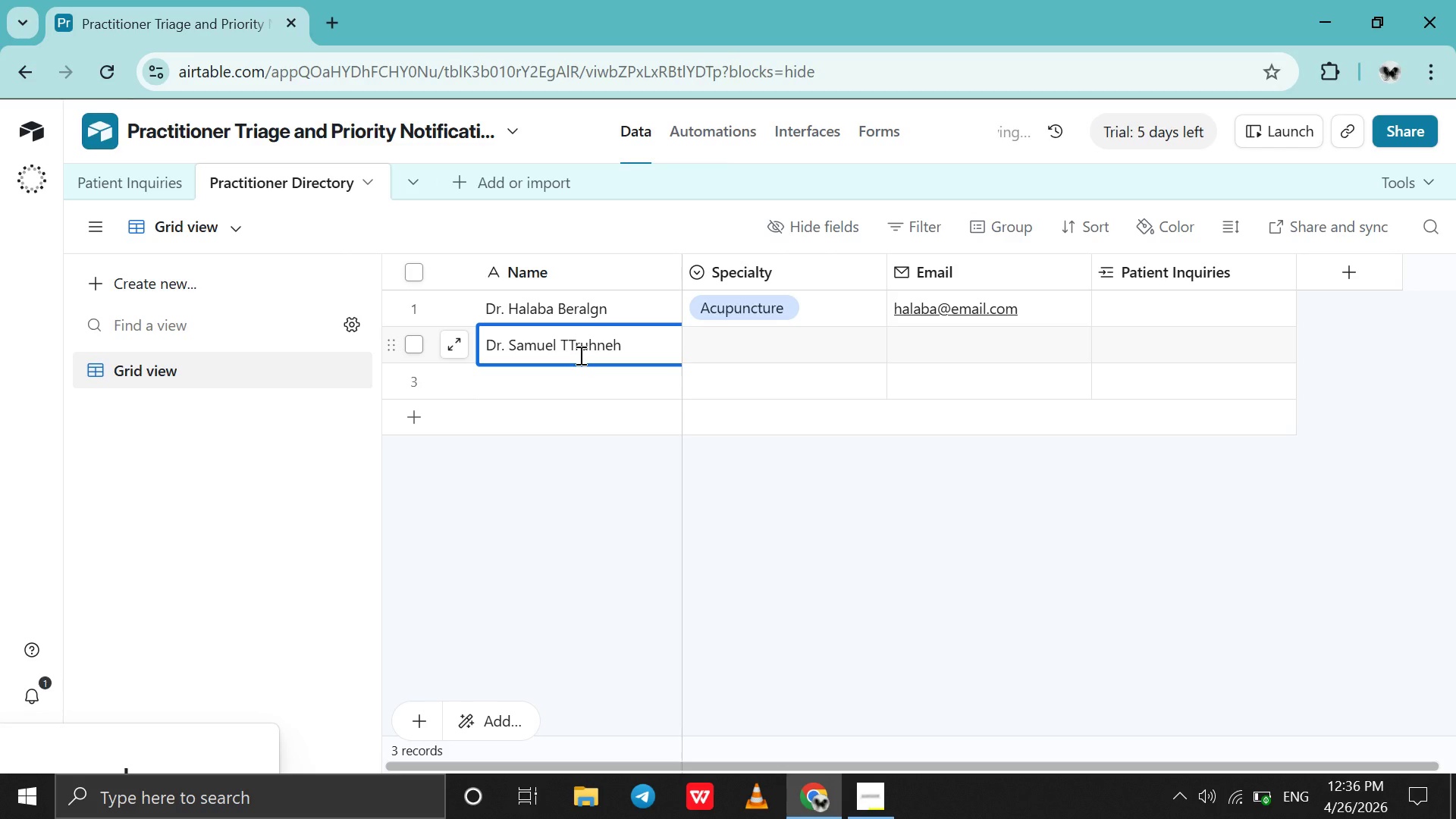 
key(ArrowRight)
 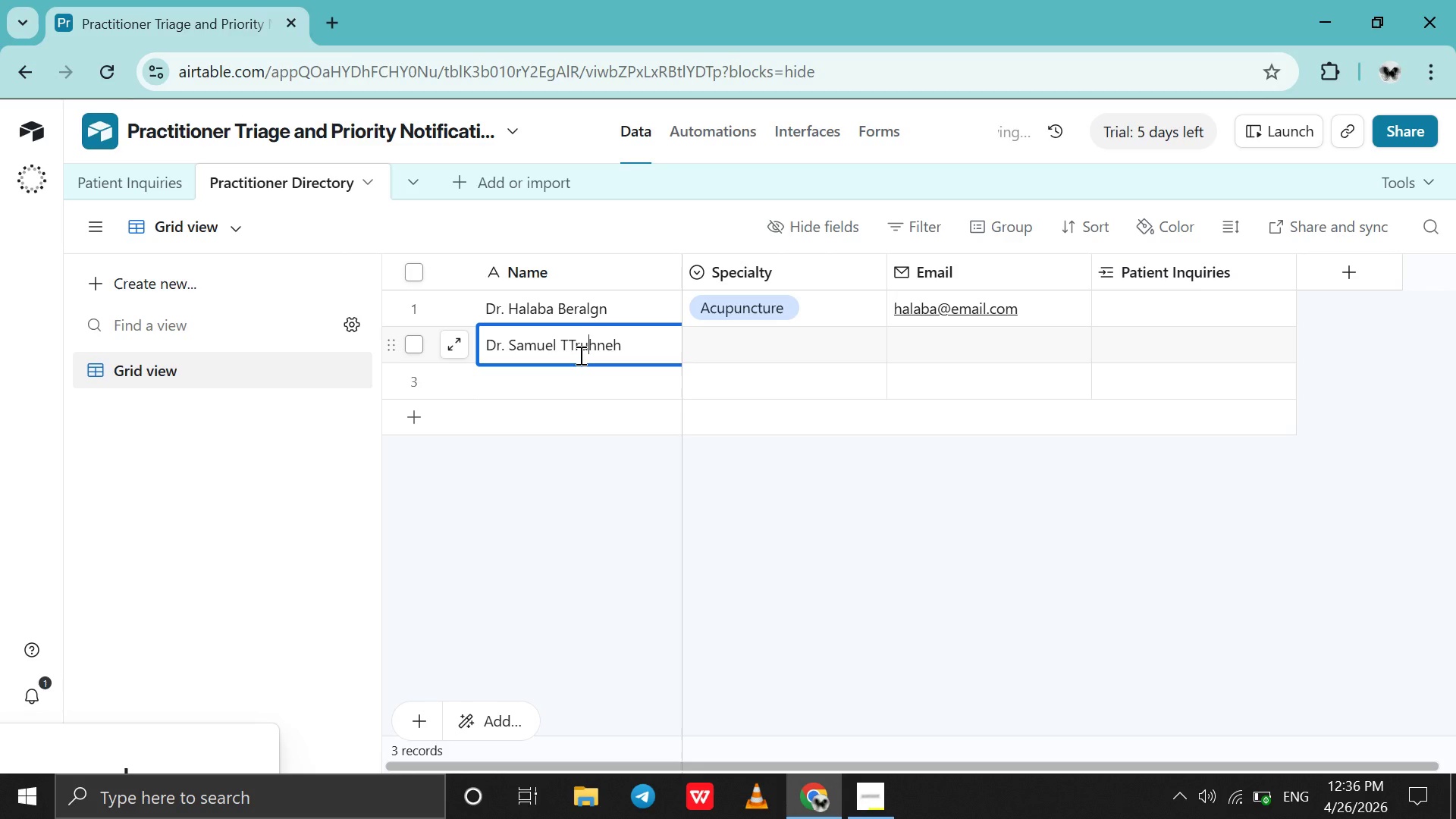 
key(ArrowRight)
 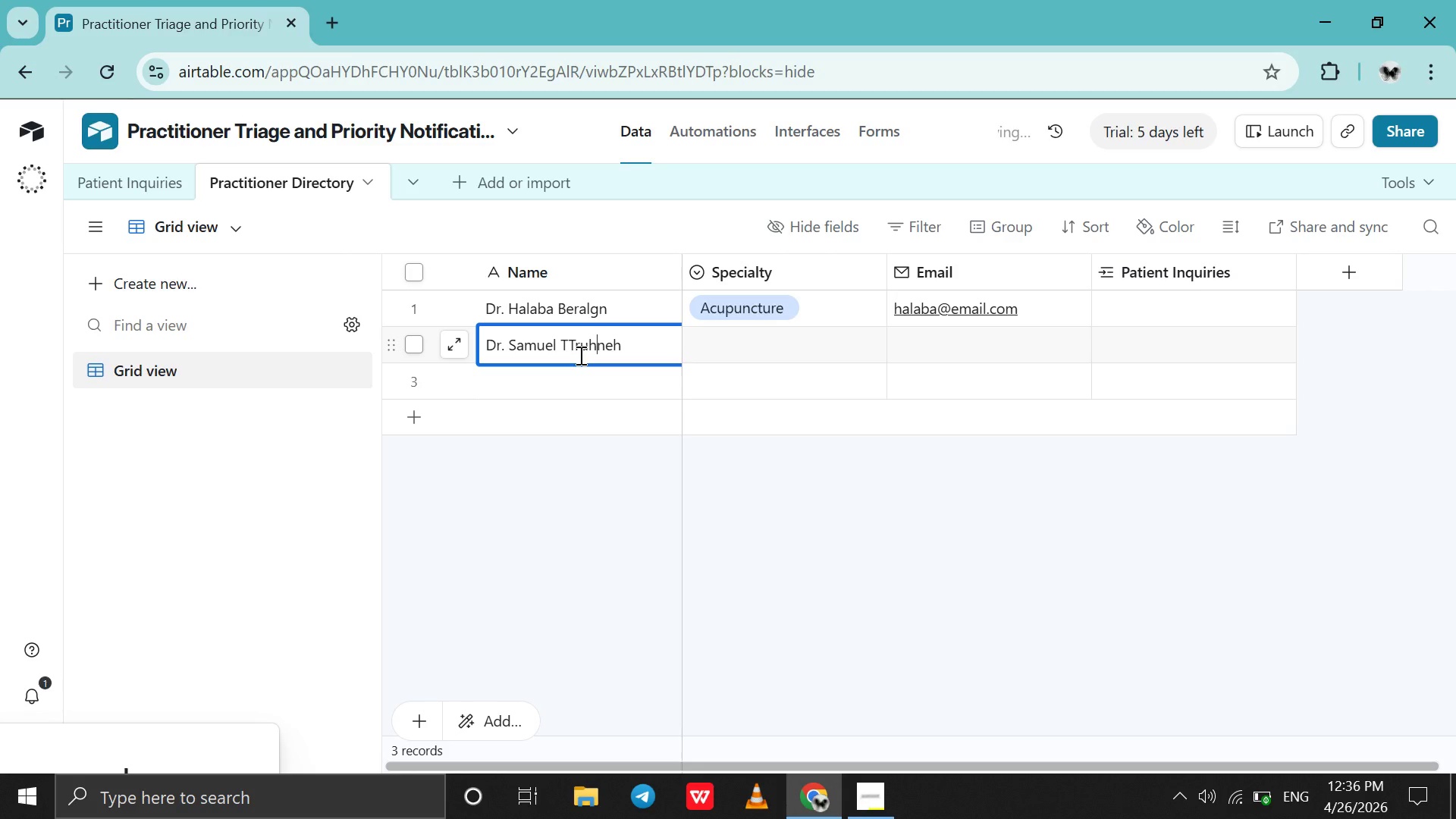 
key(ArrowRight)
 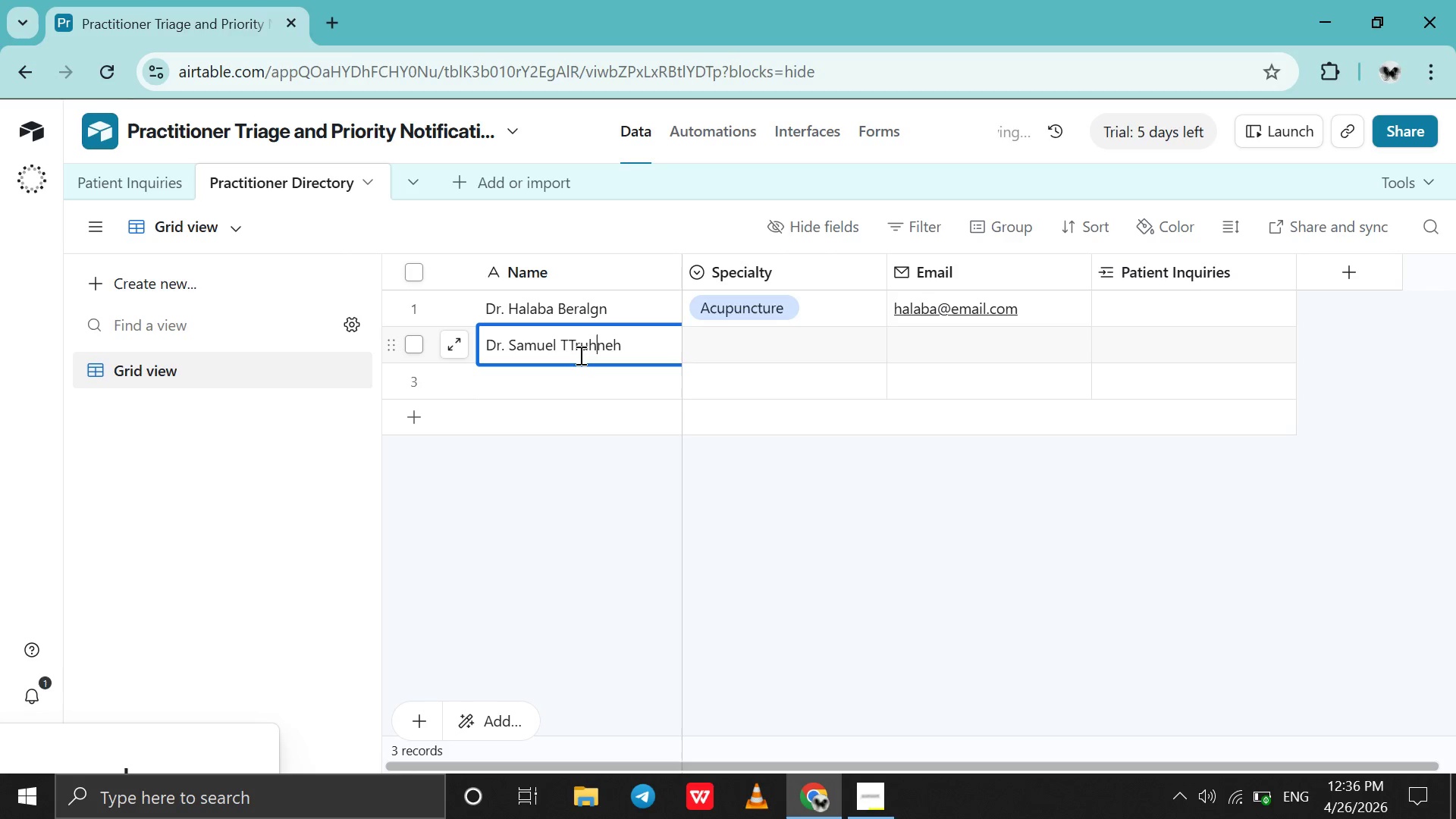 
key(Backspace)
 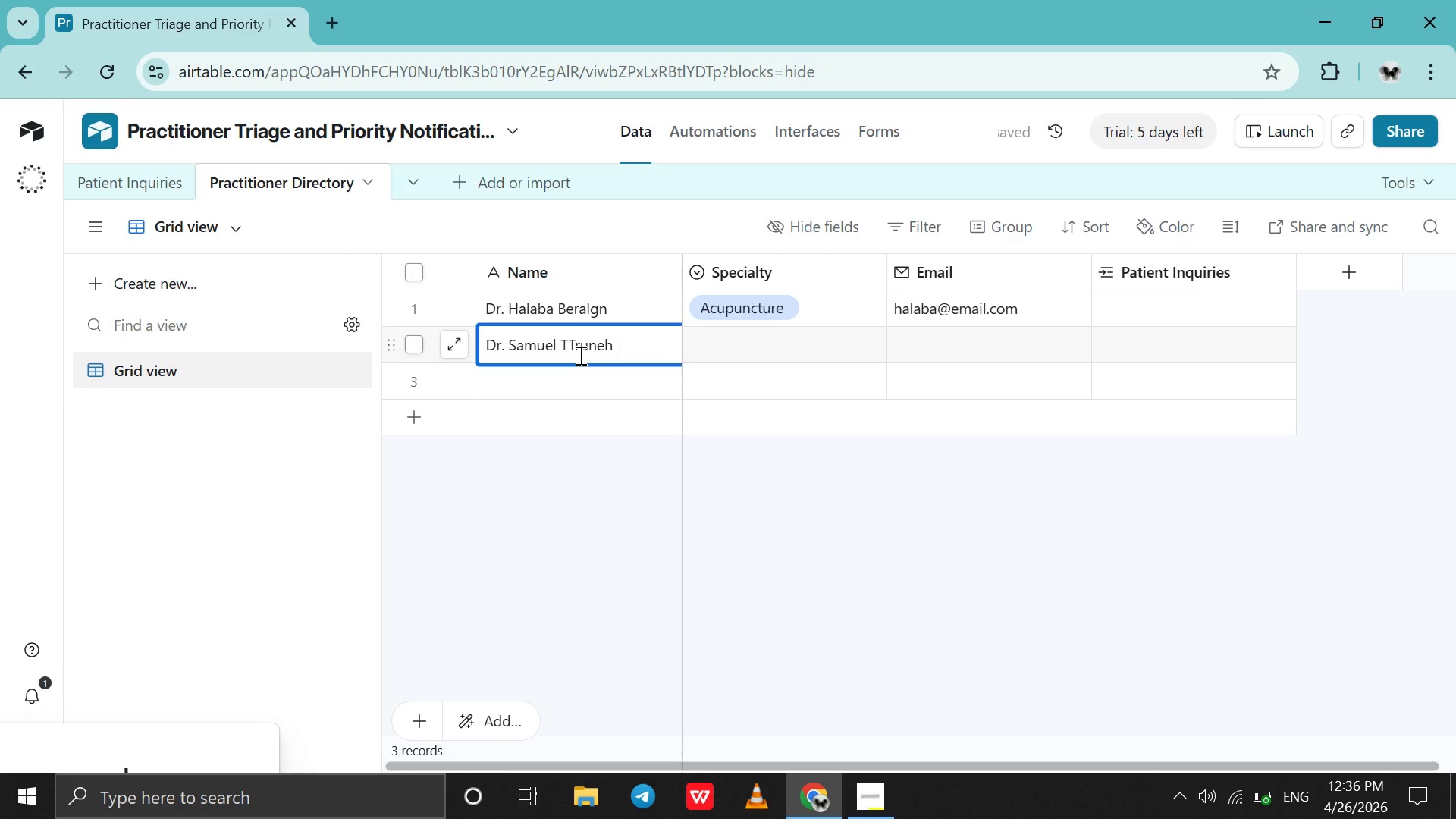 
key(ArrowDown)
 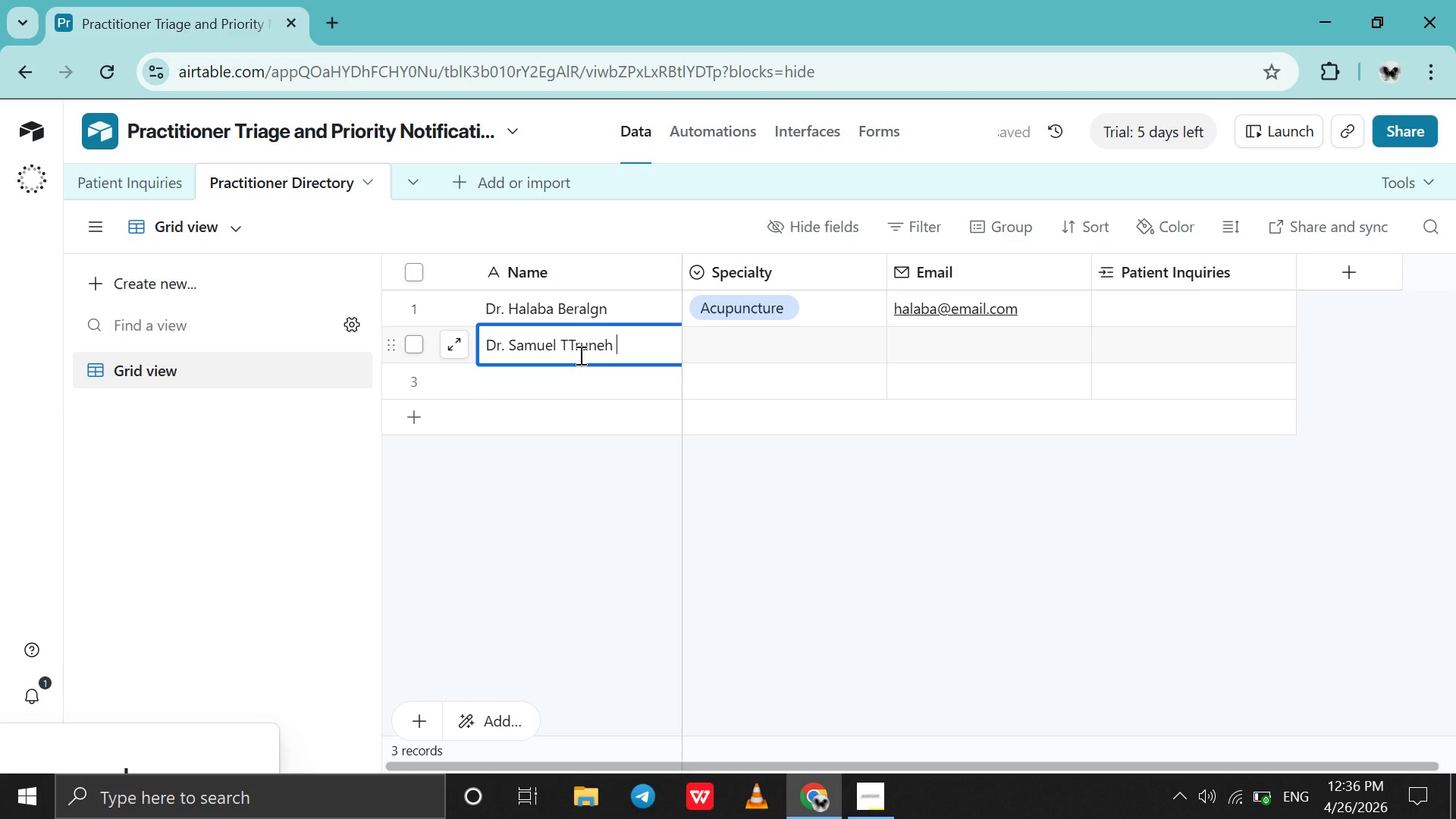 
key(ArrowLeft)
 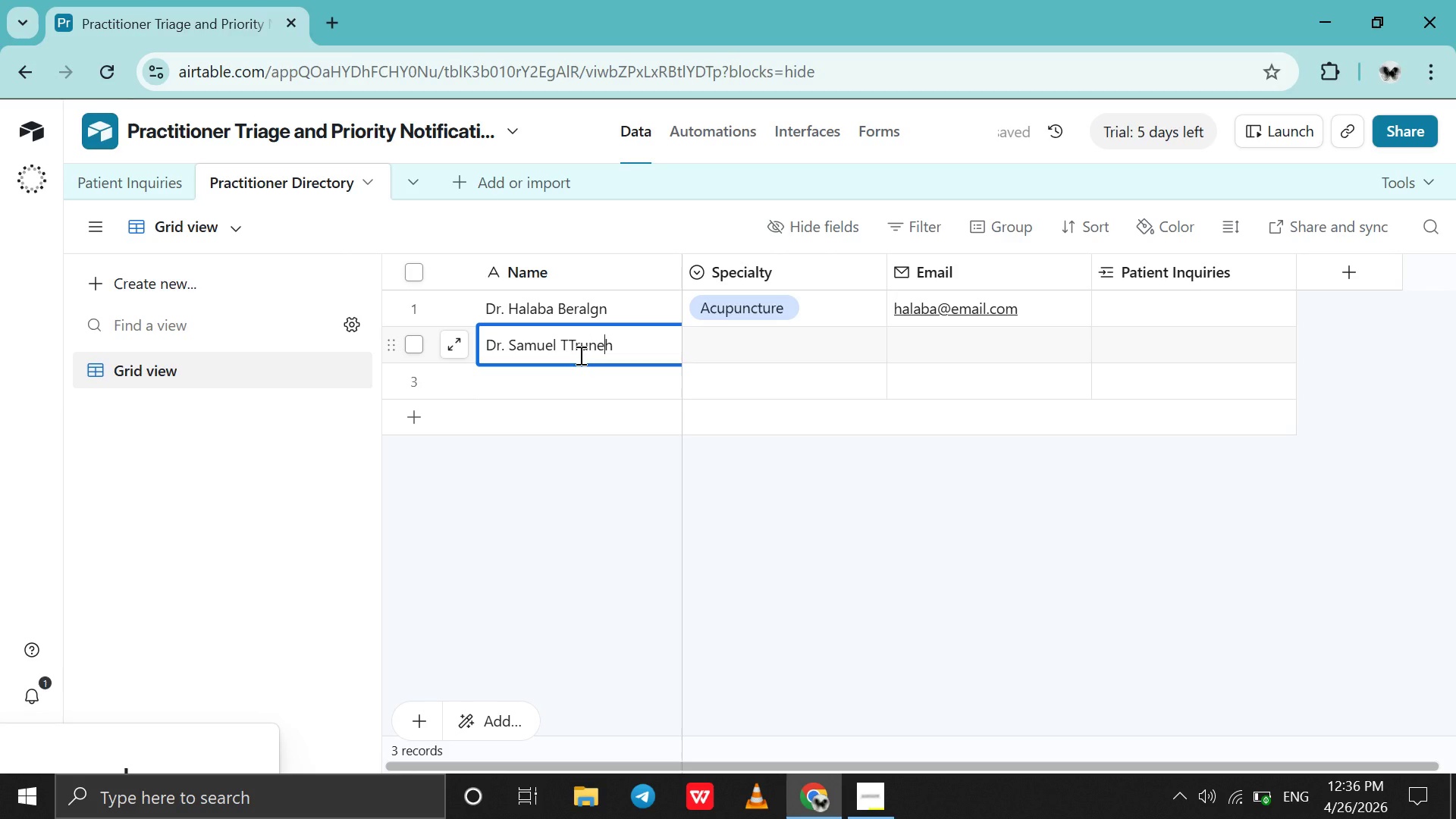 
key(ArrowLeft)
 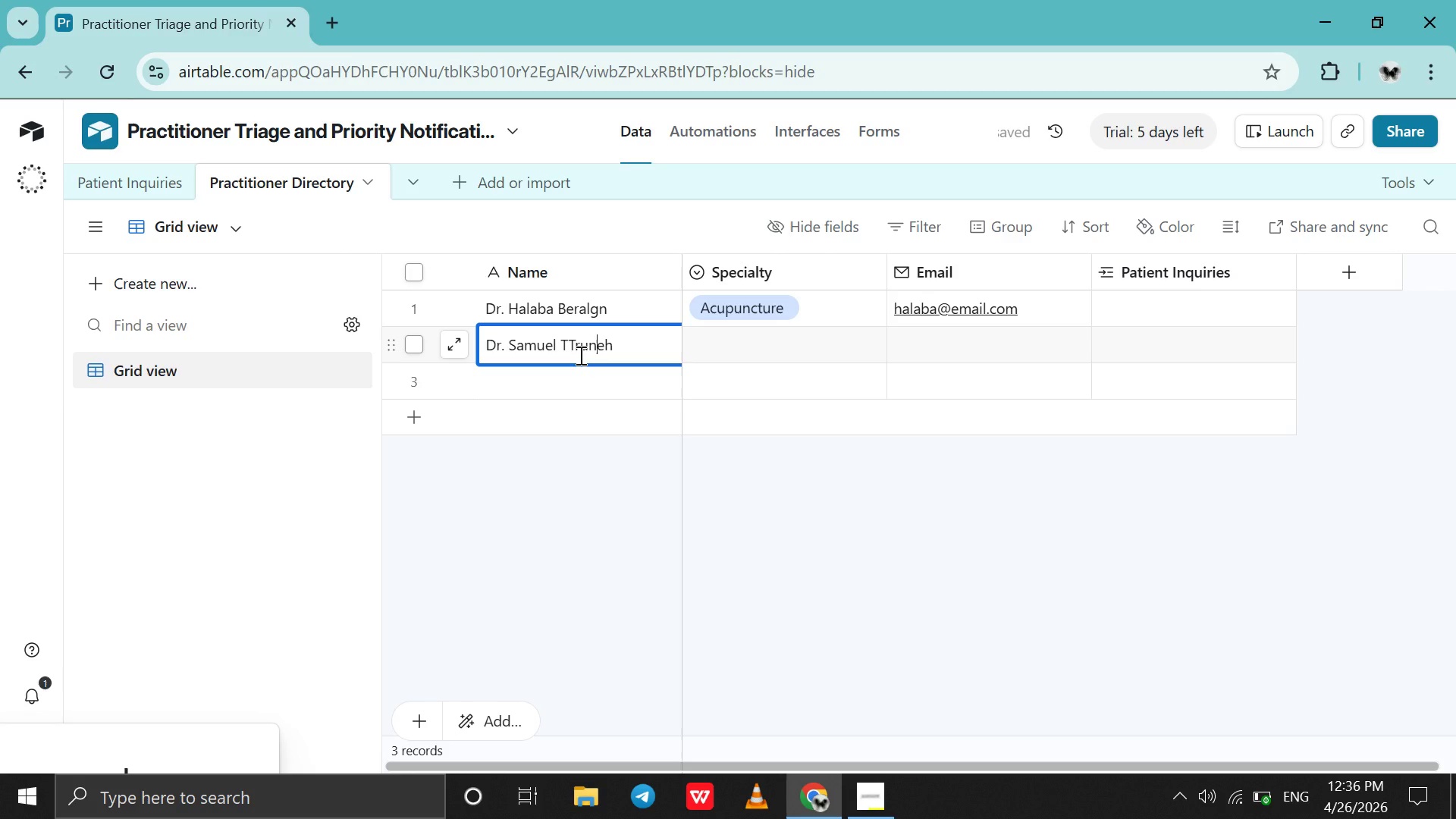 
key(ArrowLeft)
 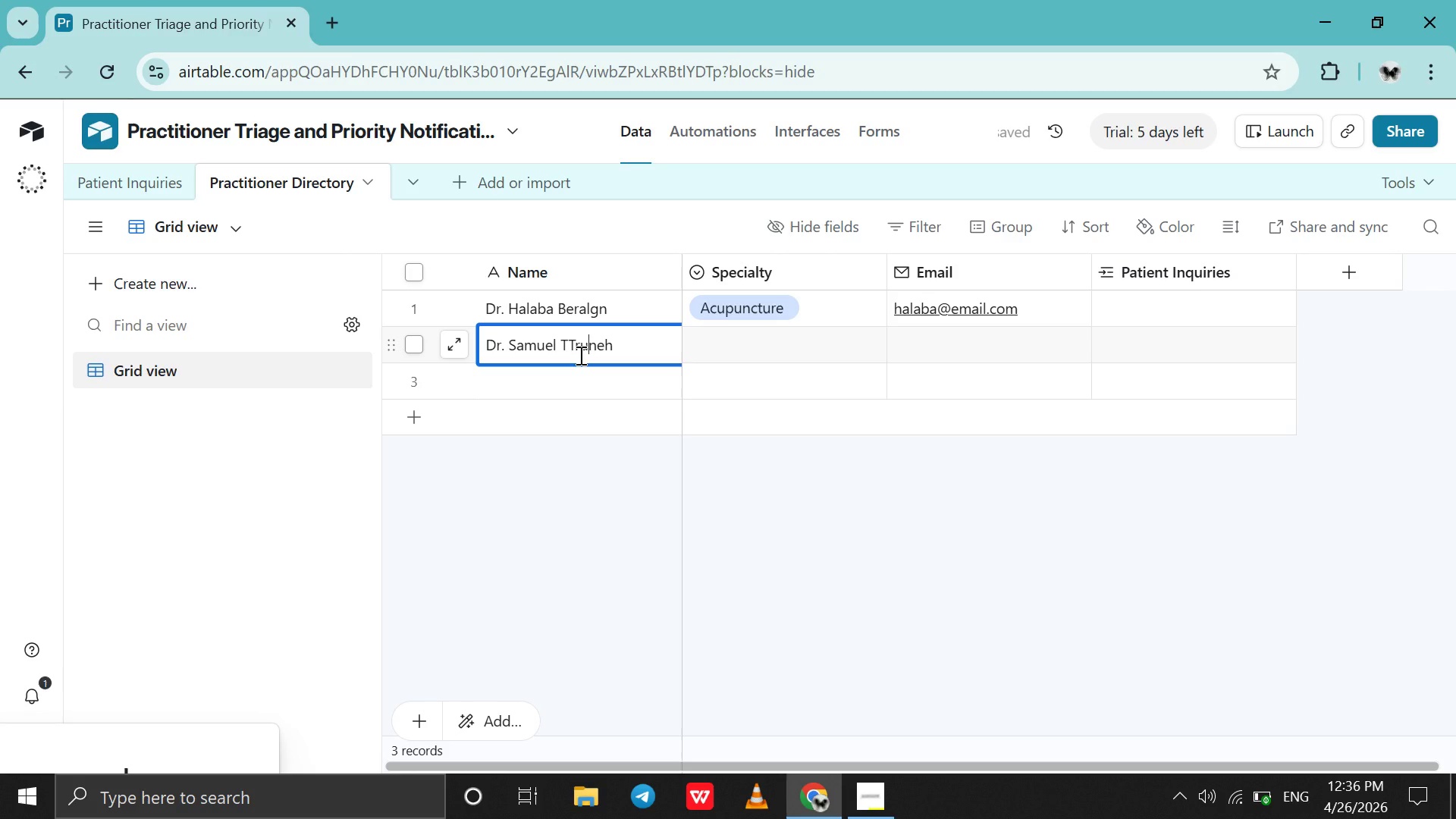 
key(ArrowLeft)
 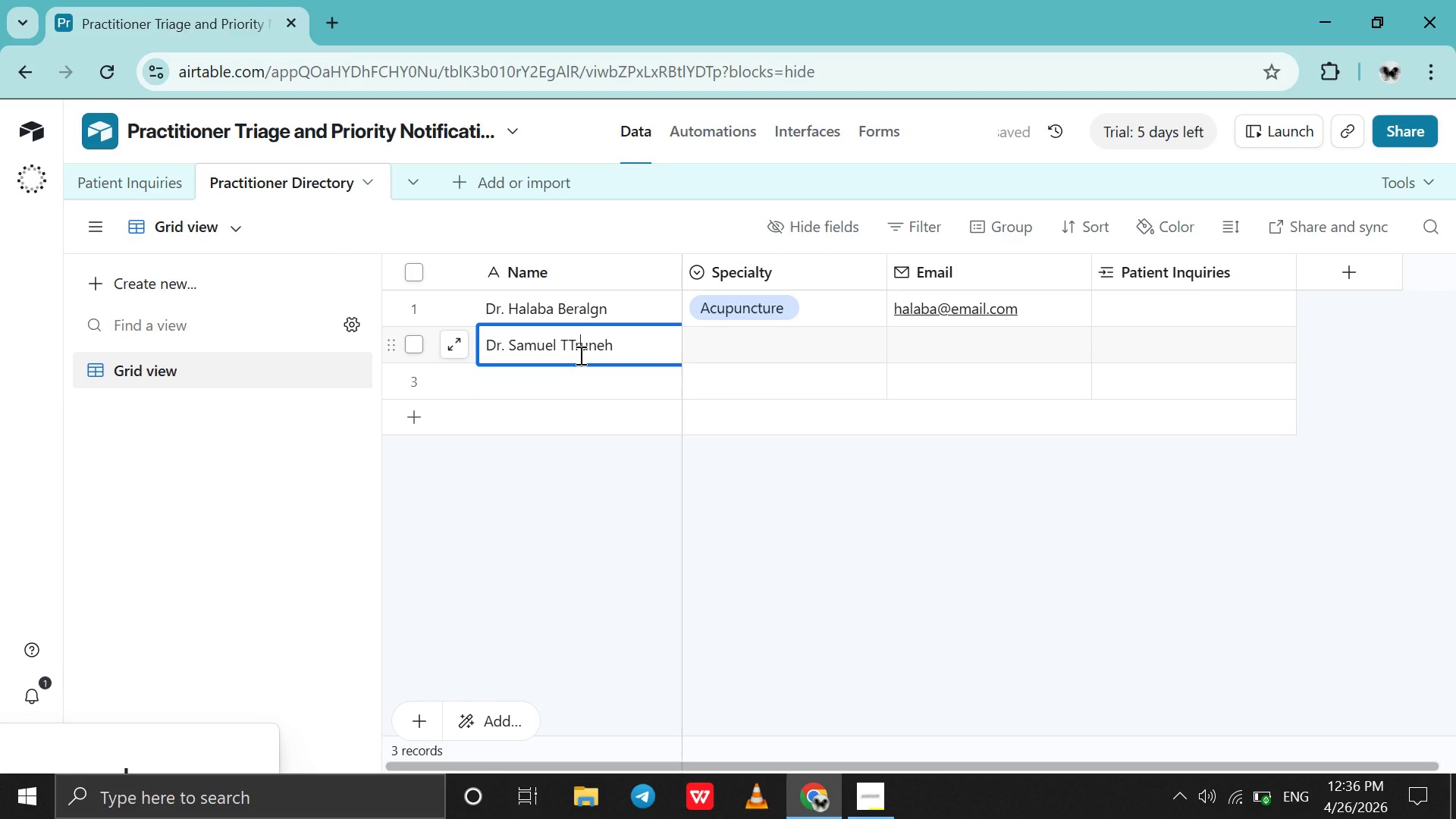 
key(ArrowLeft)
 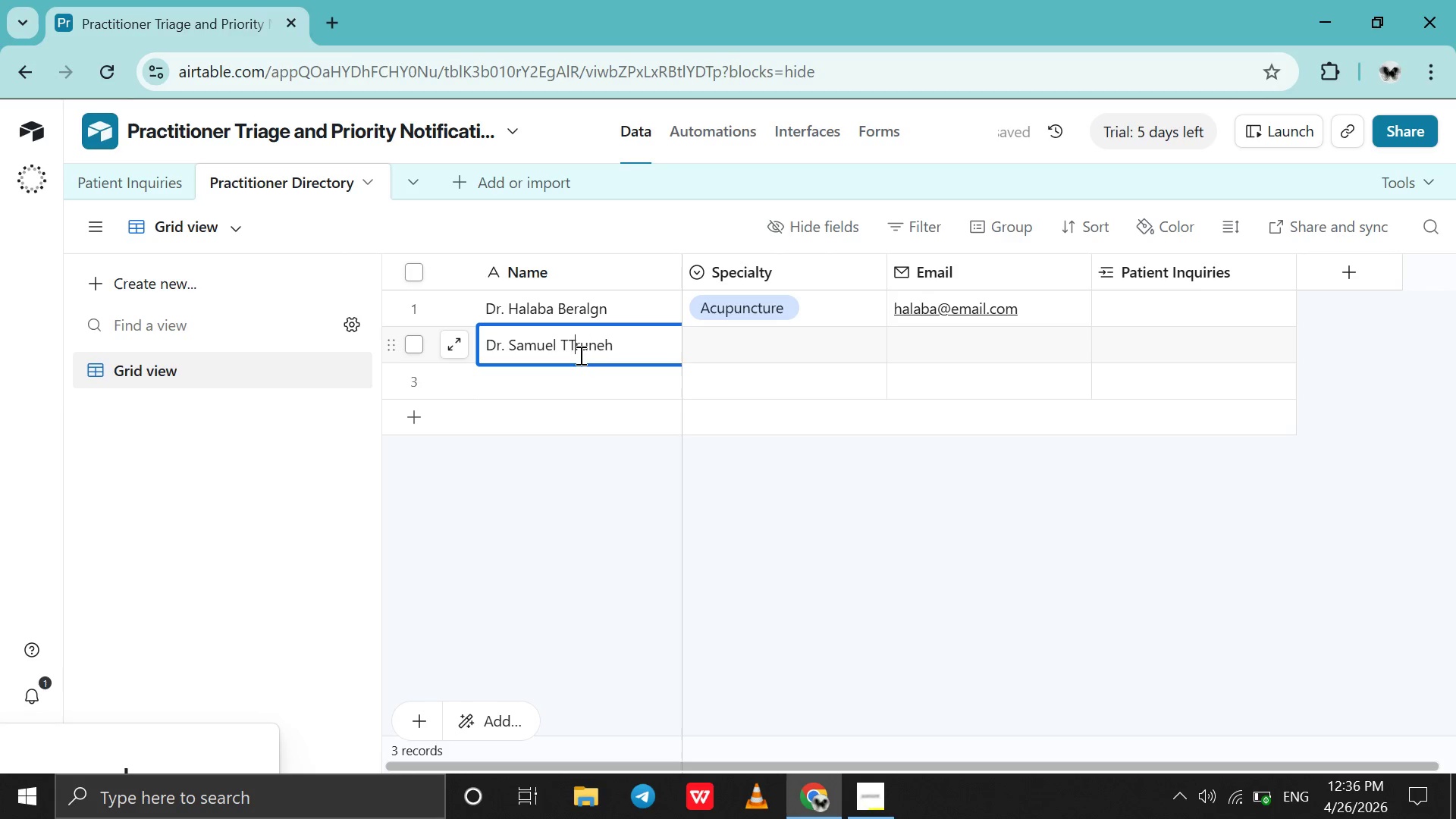 
key(ArrowLeft)
 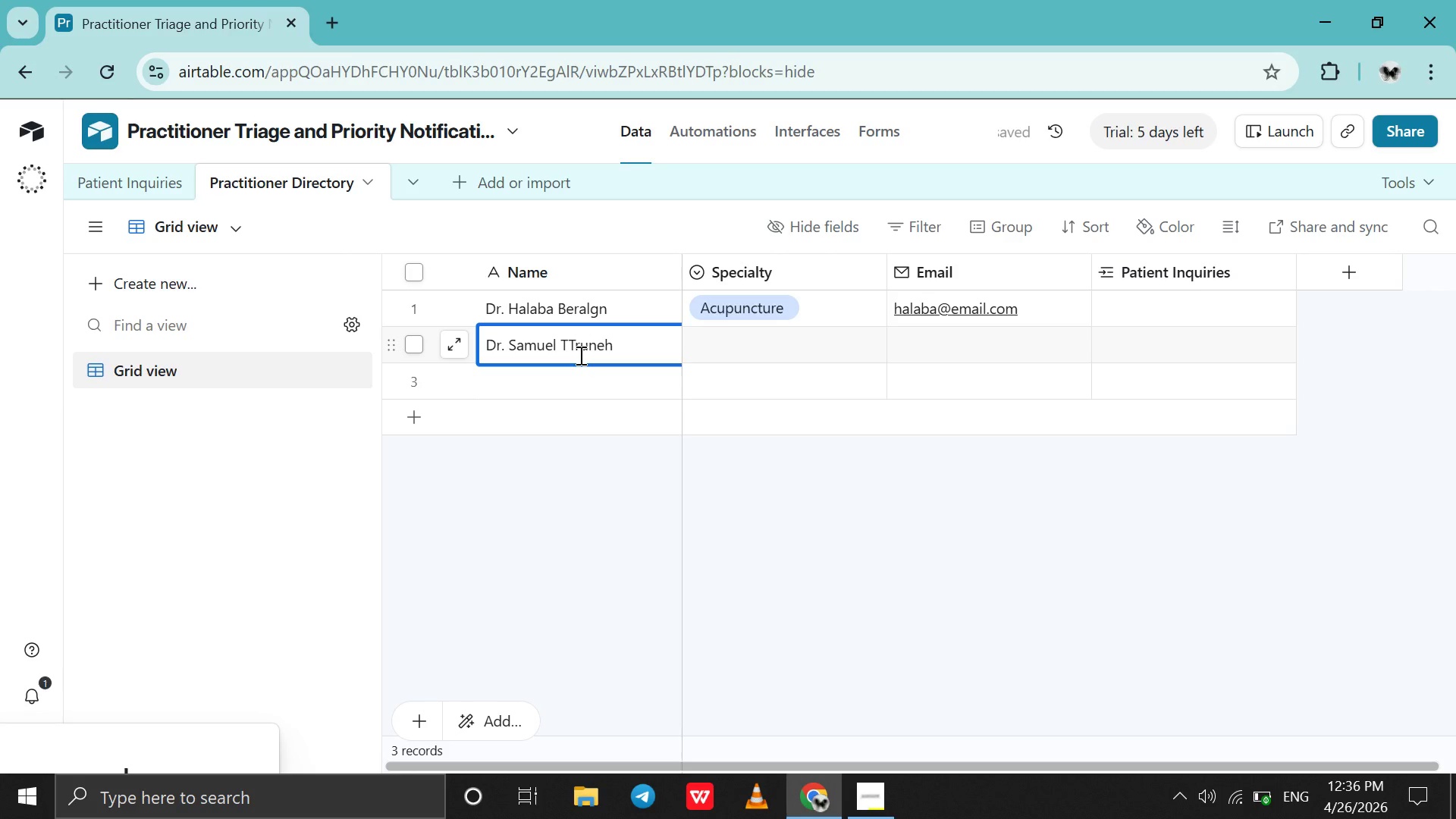 
key(Backspace)
 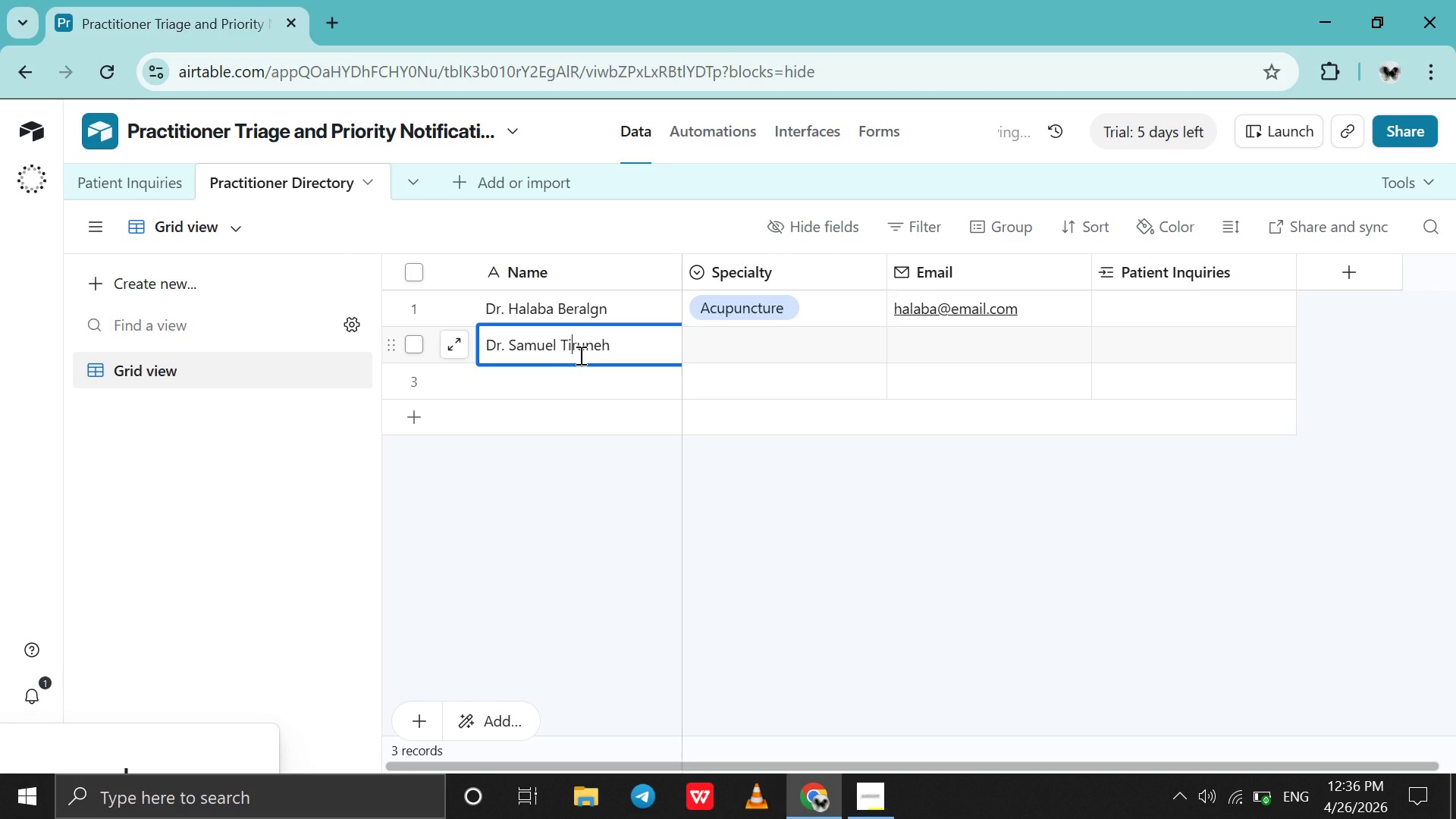 
key(I)
 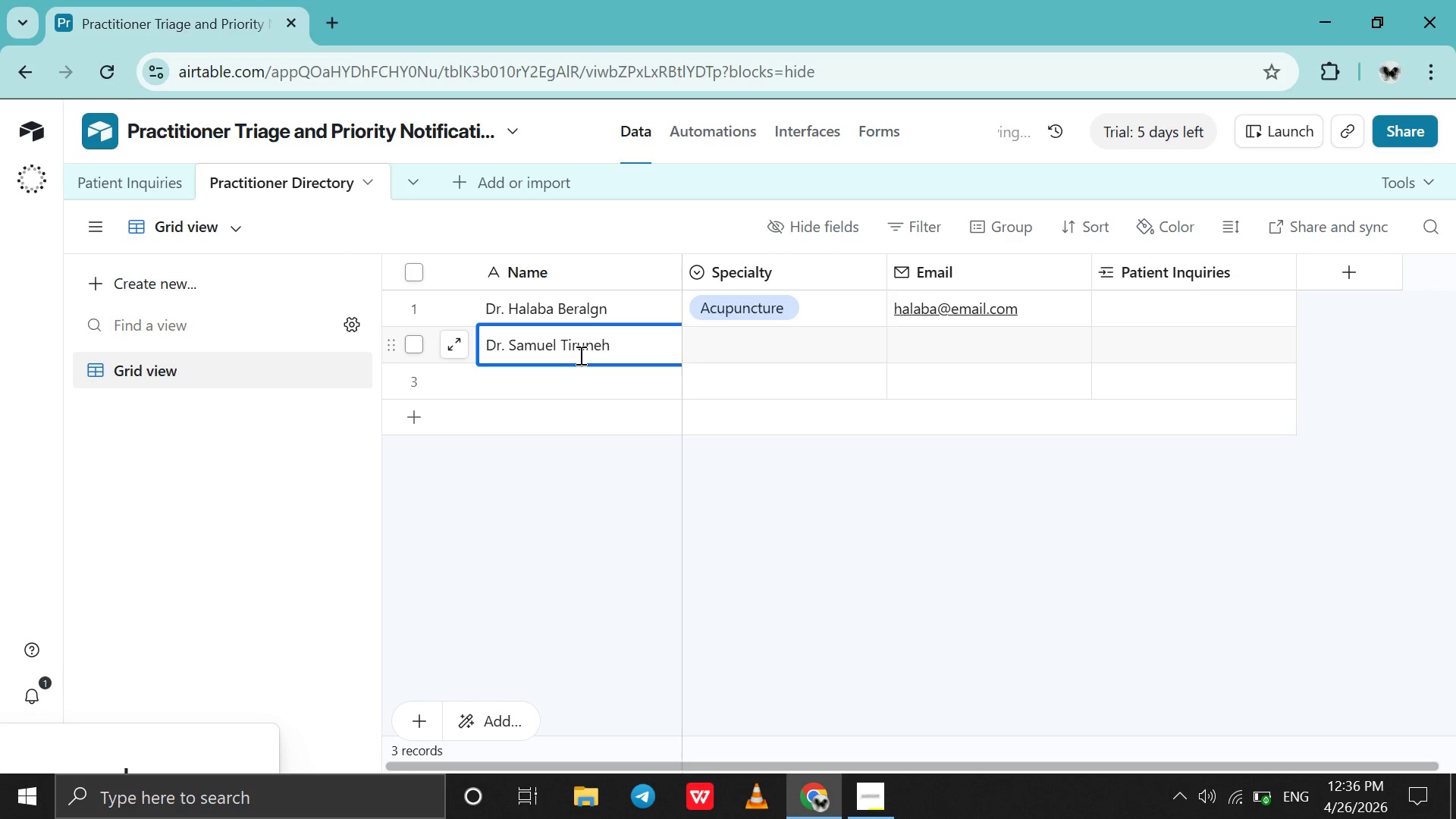 
key(ArrowRight)
 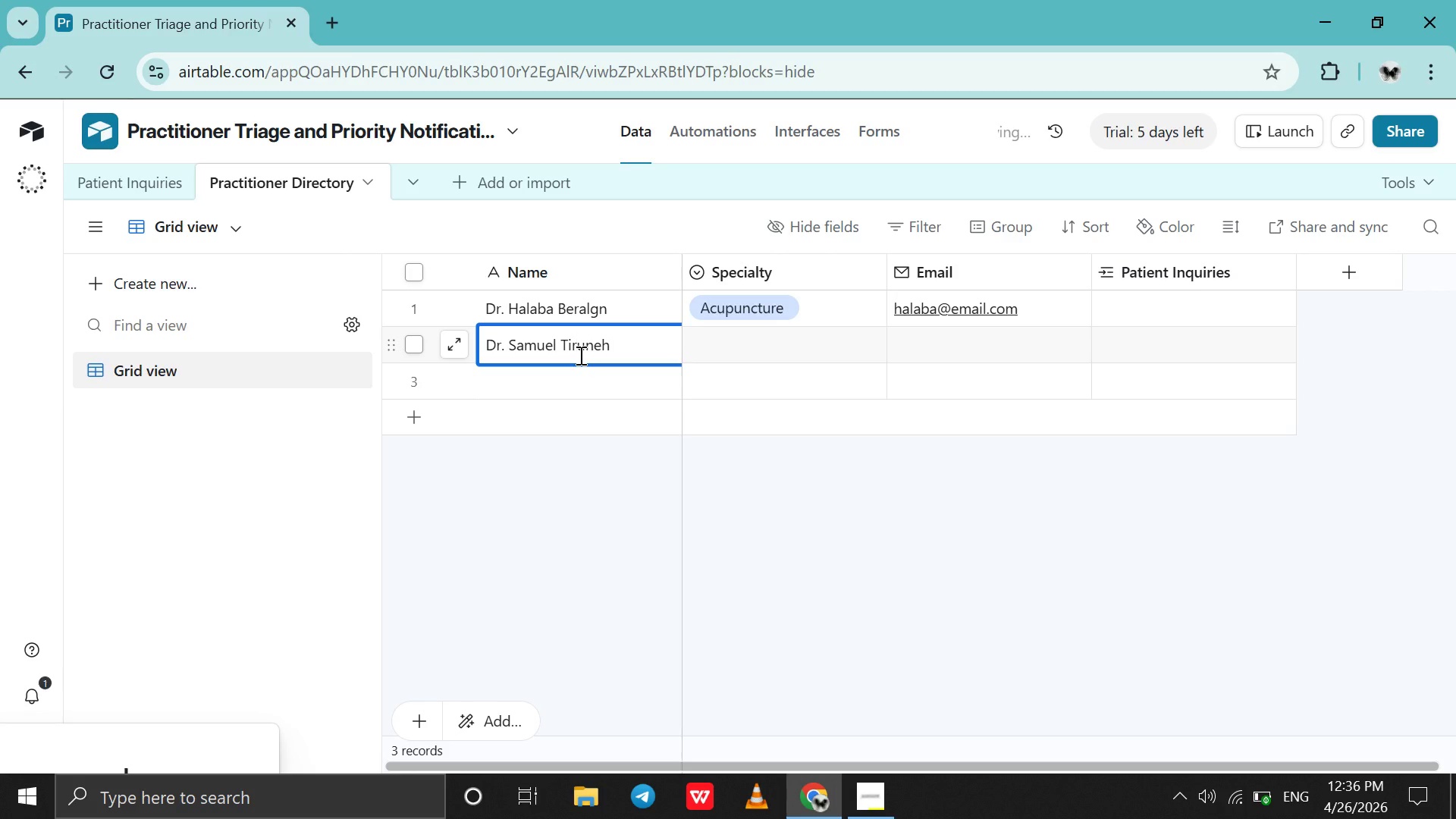 
key(Tab)
 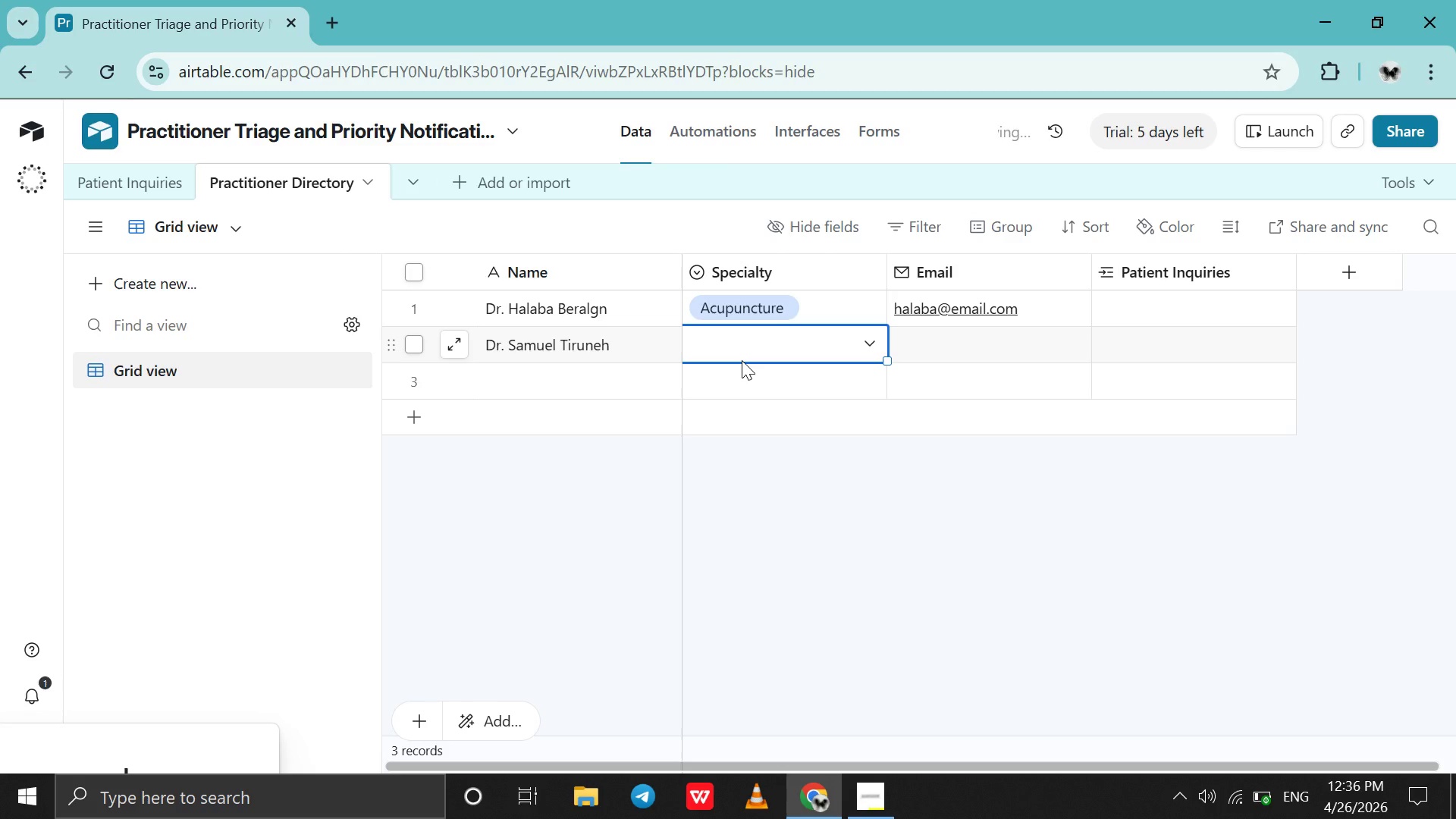 
left_click([742, 360])
 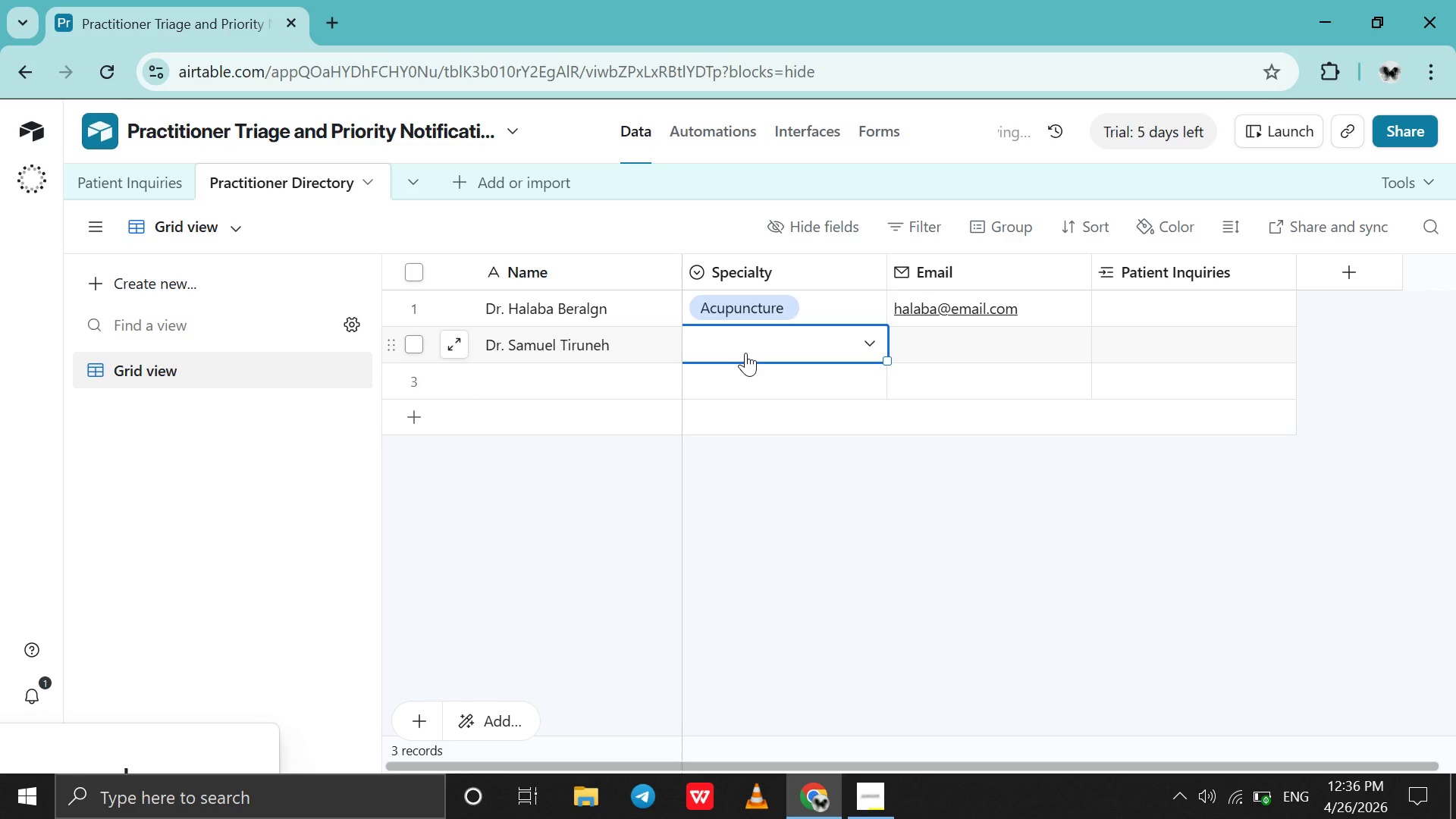 
left_click([748, 350])
 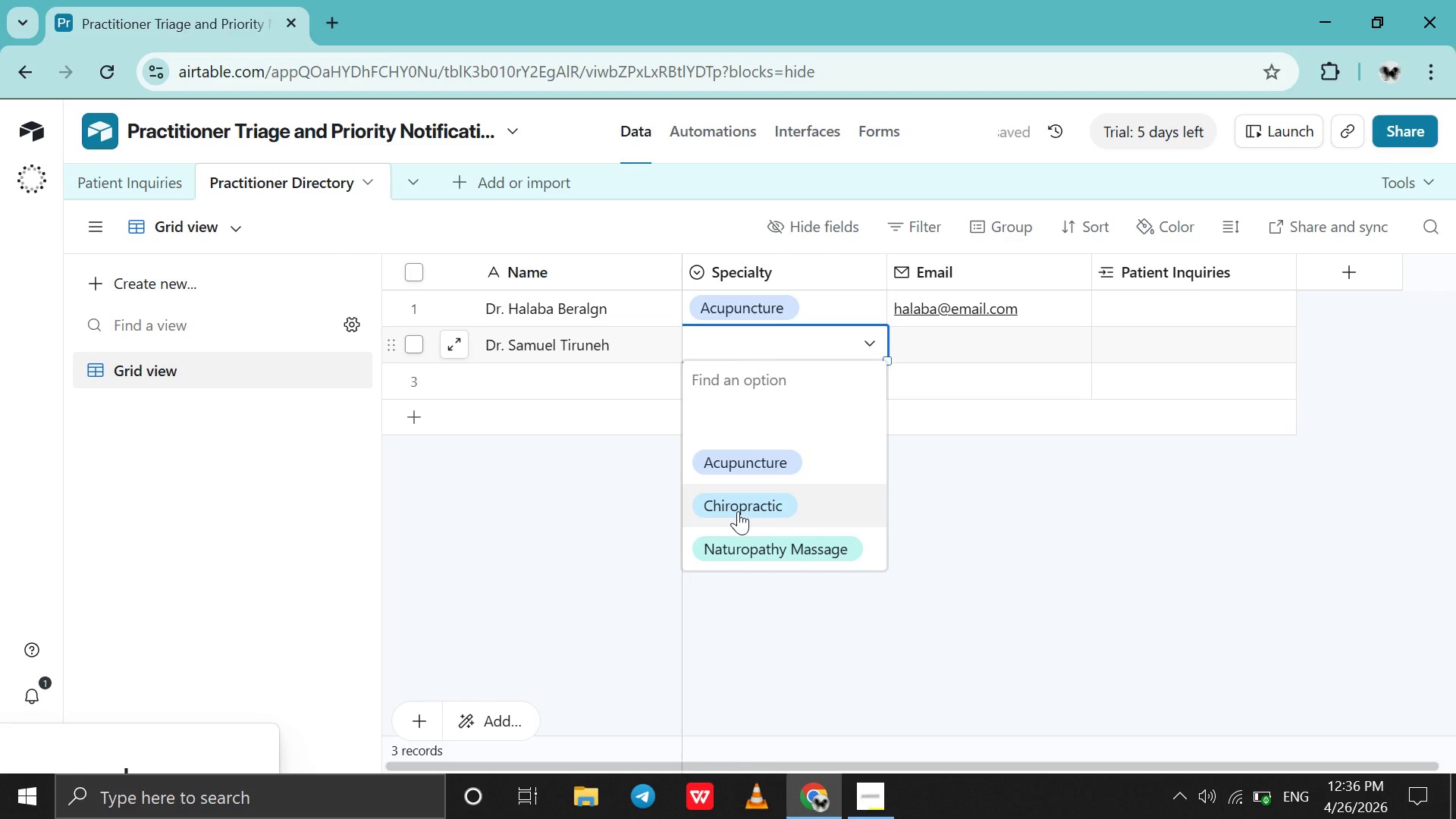 
left_click([738, 512])
 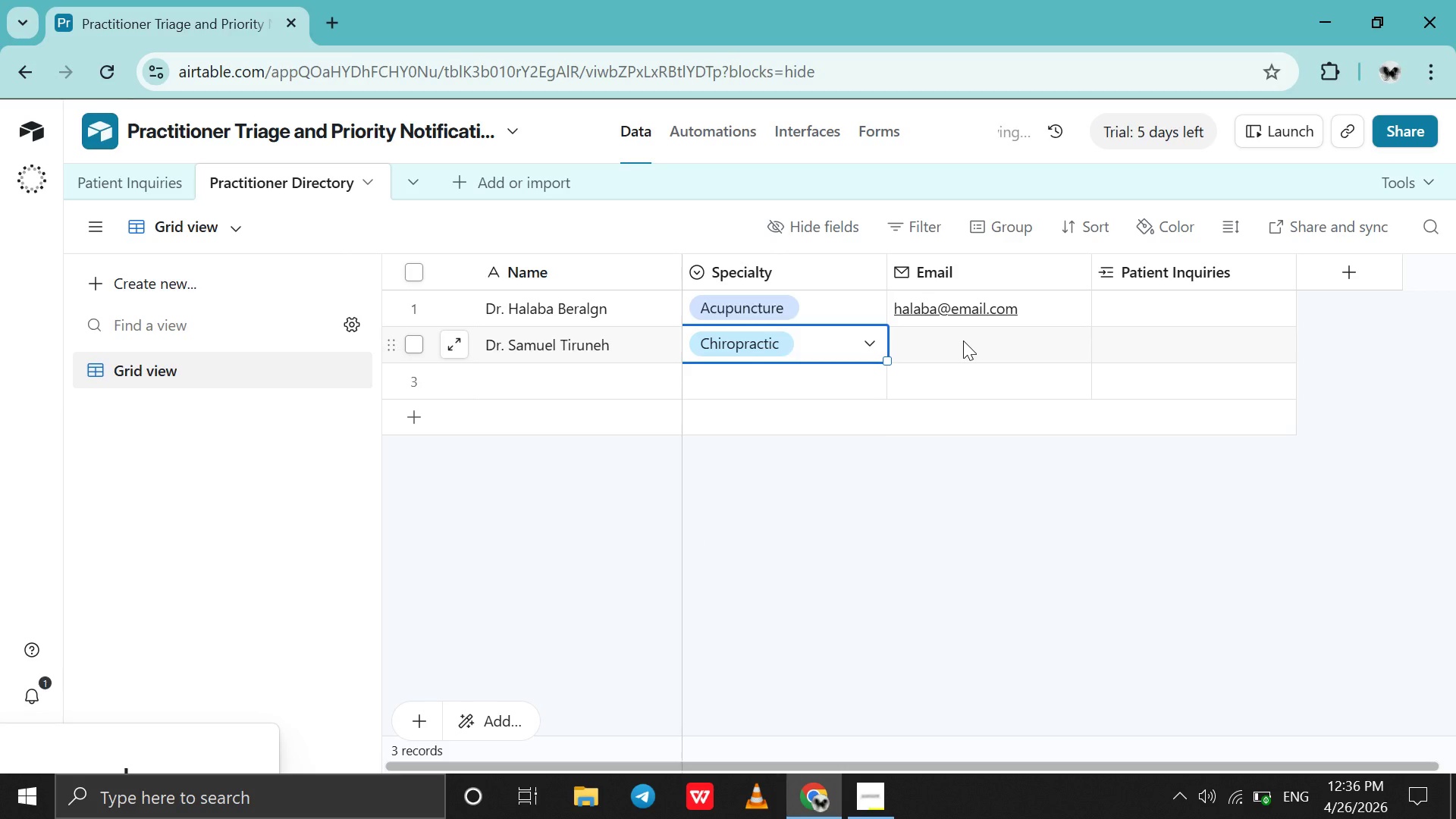 
double_click([963, 340])
 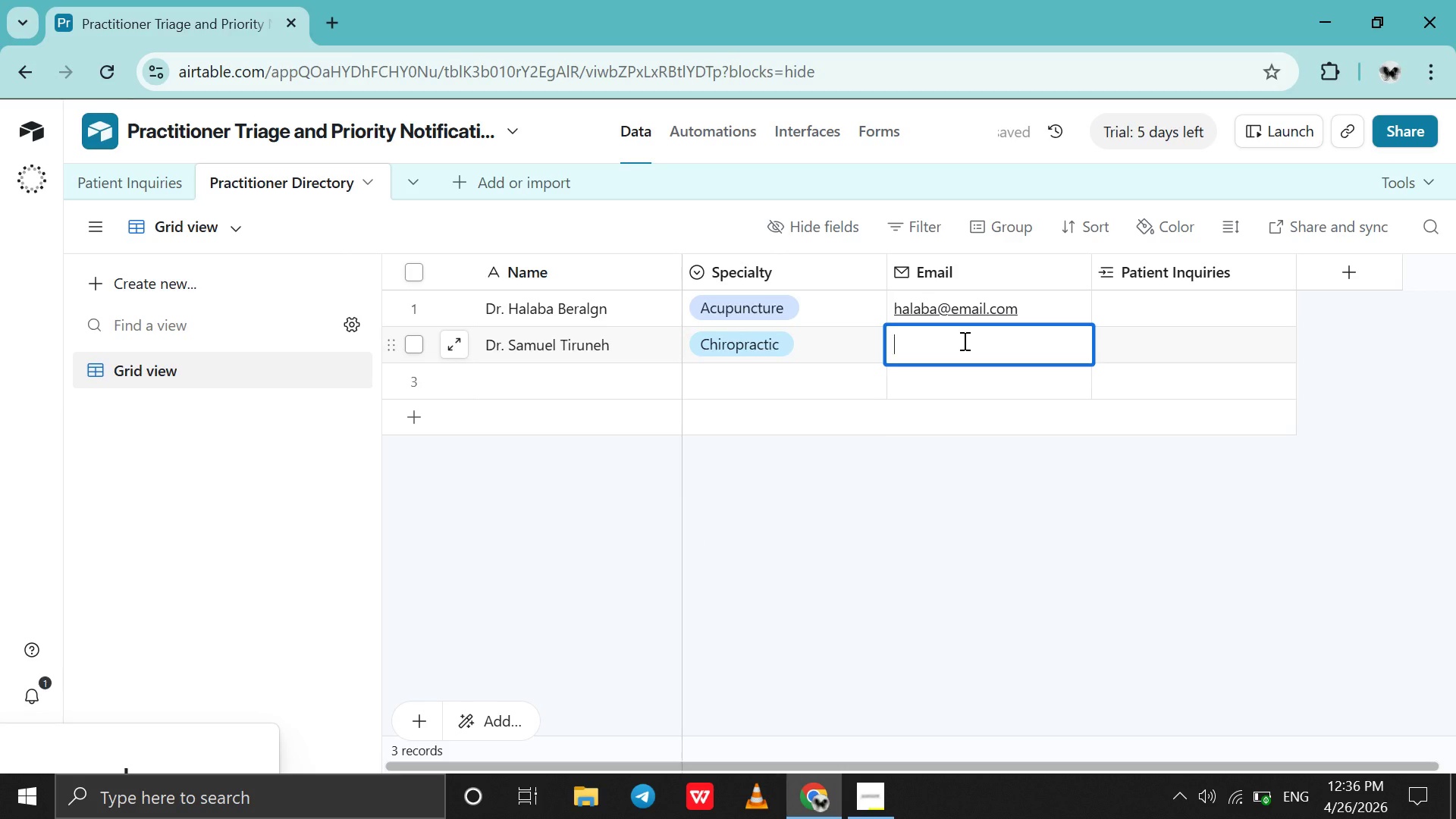 
type(sami=)
key(Backspace)
key(Backspace)
key(Backspace)
key(Backspace)
key(Backspace)
type(eden)
key(Backspace)
key(Backspace)
key(Backspace)
key(Backspace)
type(sami)
 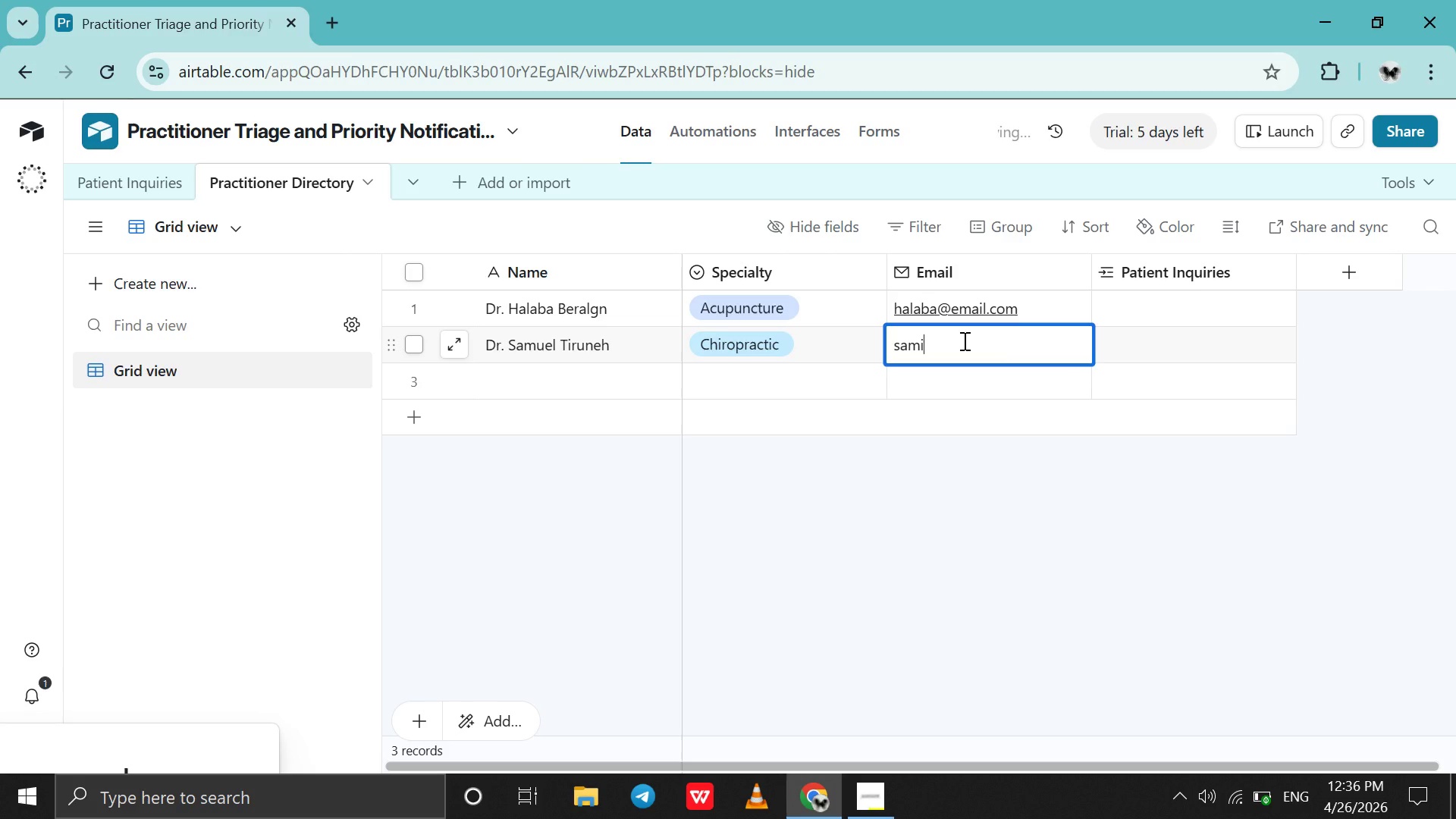 
hold_key(key=ControlLeft, duration=0.39)
 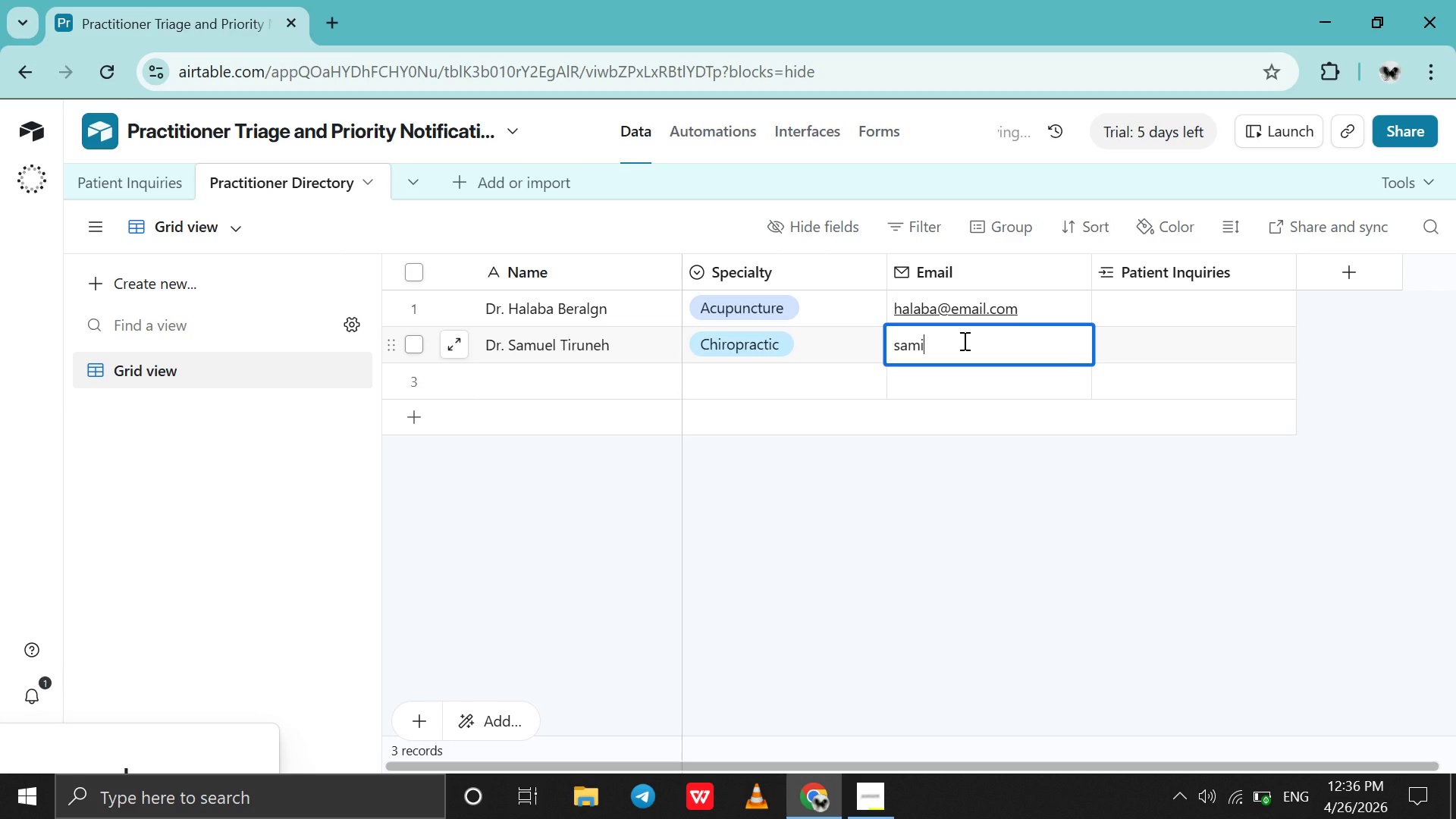 
key(Control+V)
 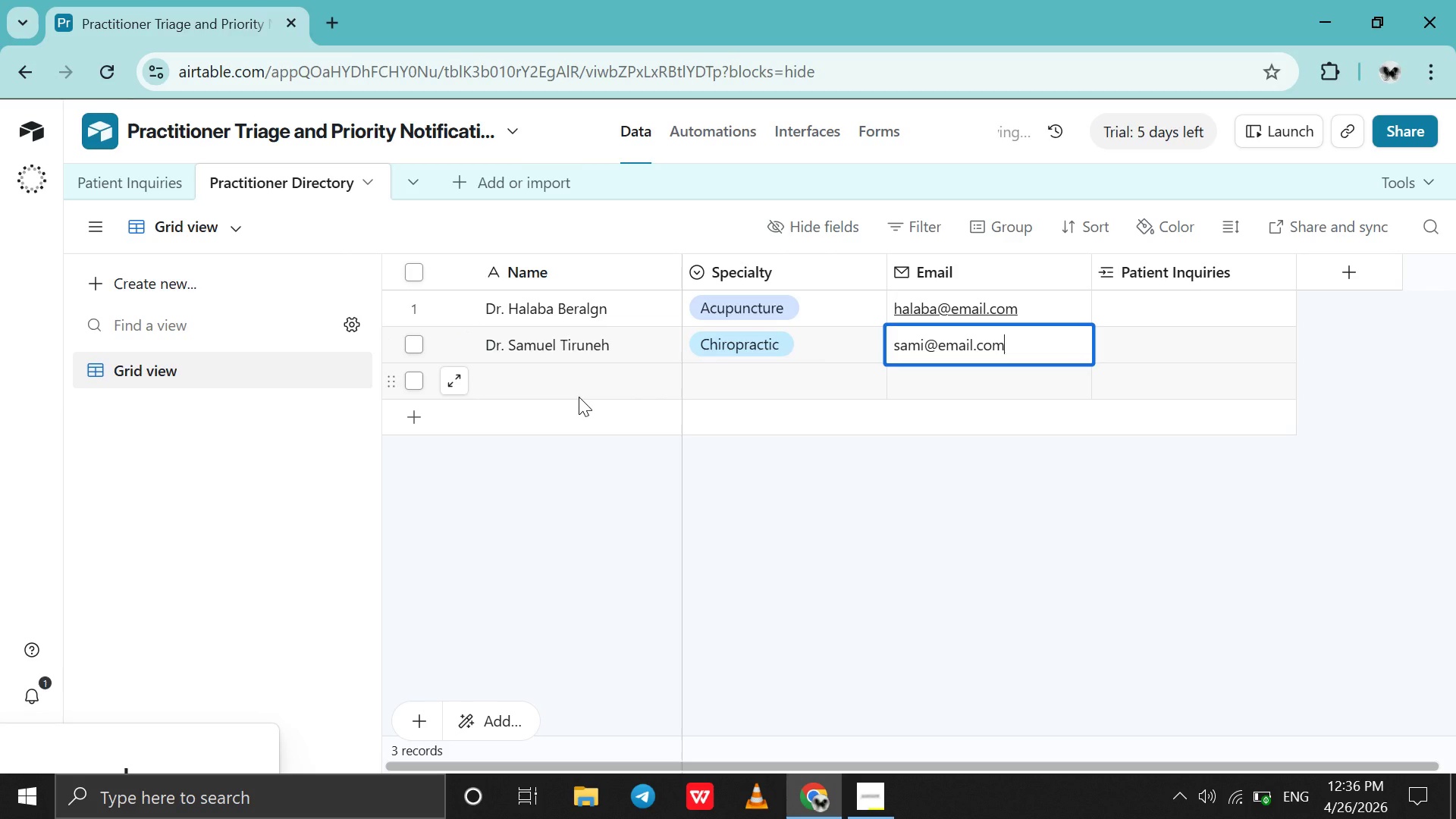 
double_click([579, 397])
 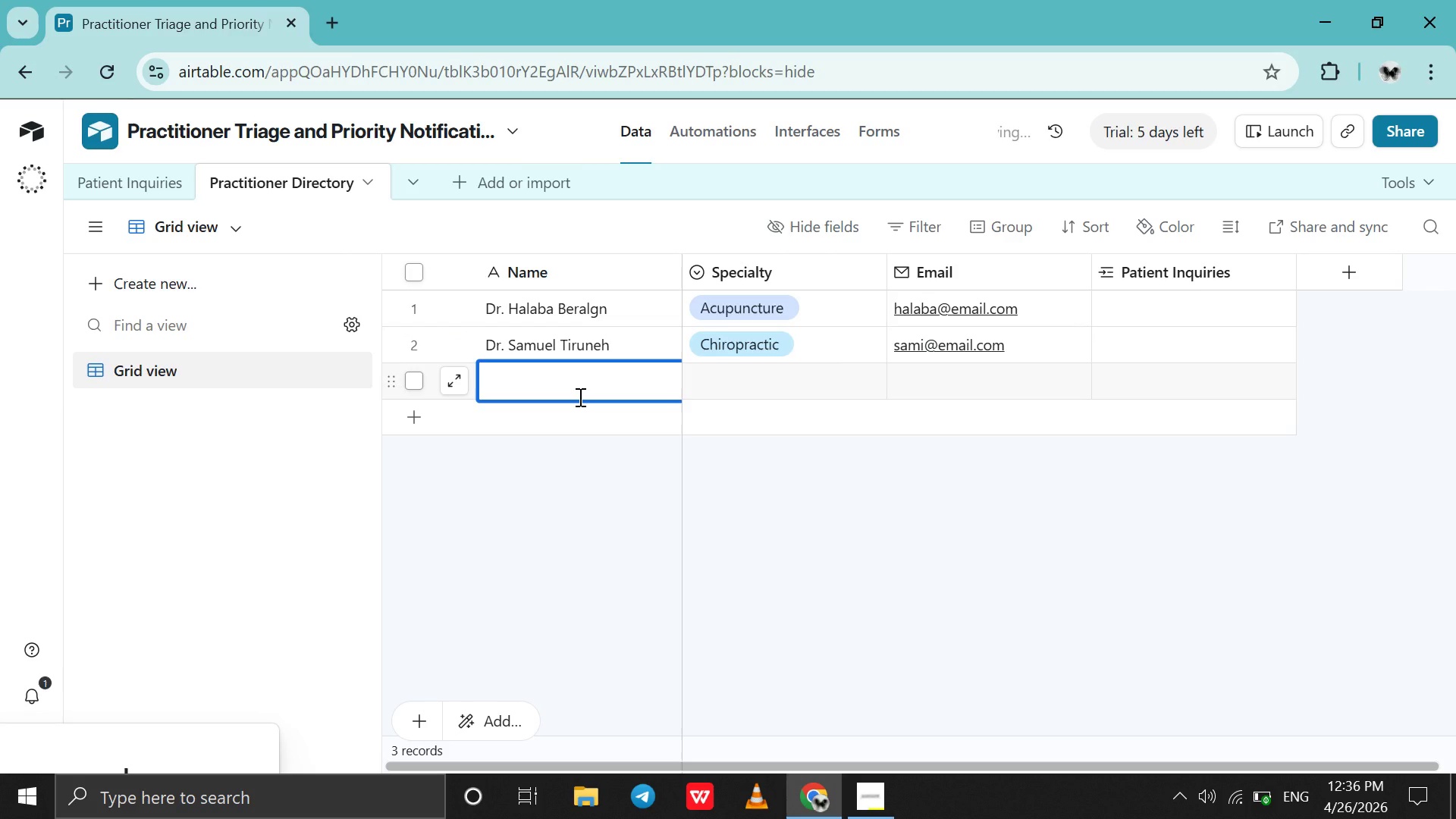 
type(Dr. Eden Yedemie)
 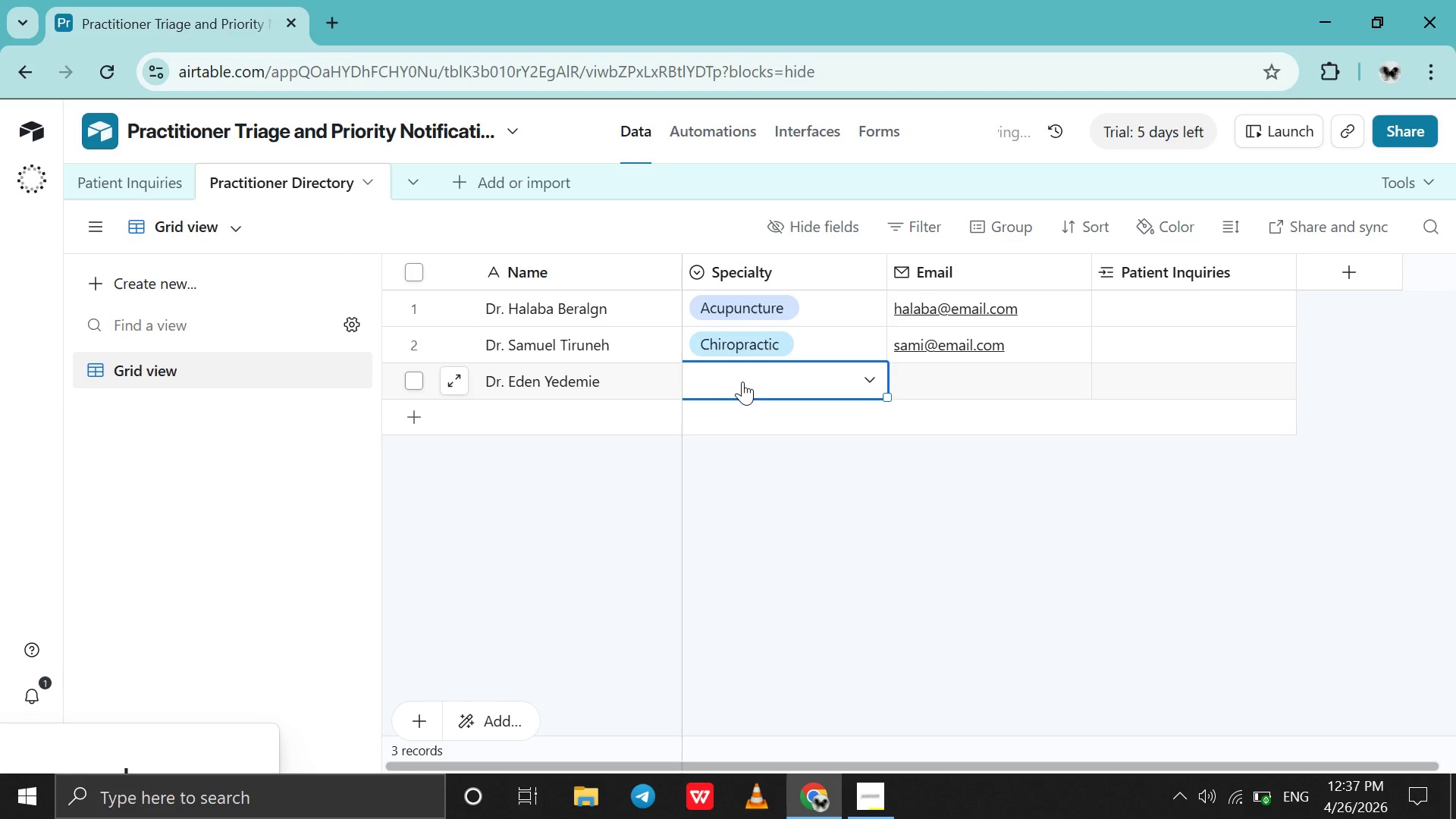 
double_click([742, 381])
 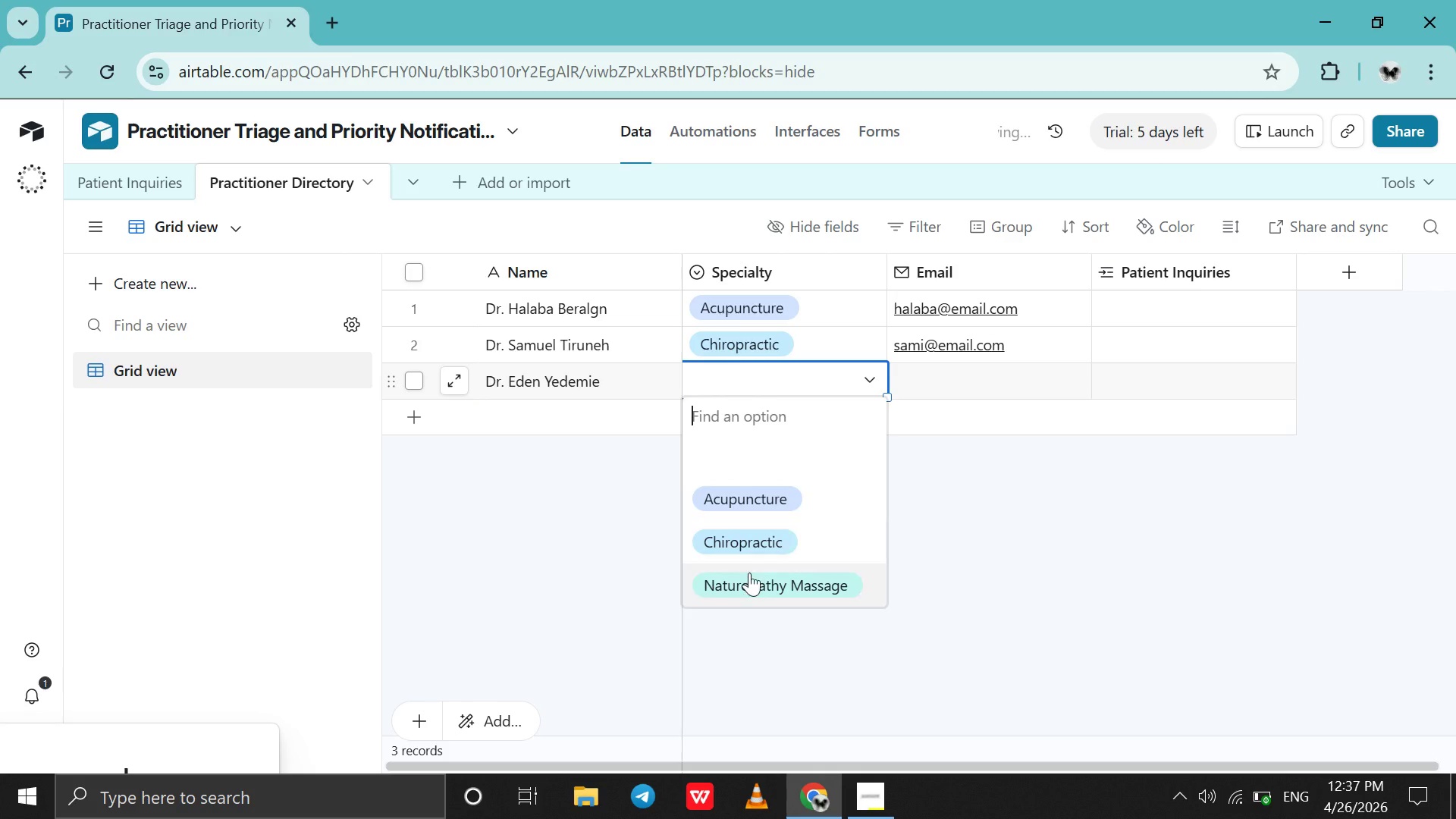 
left_click([749, 573])
 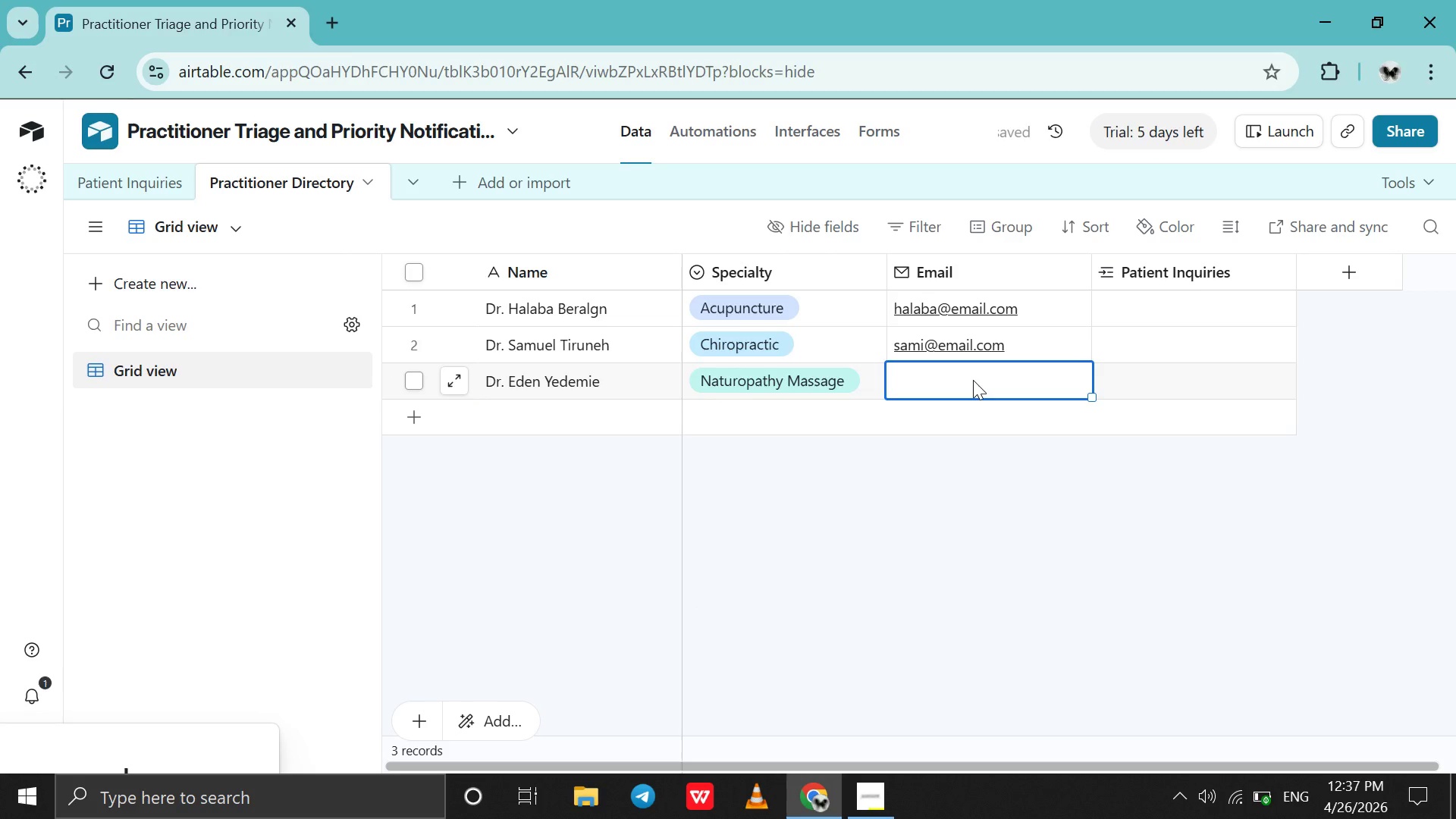 
double_click([973, 380])
 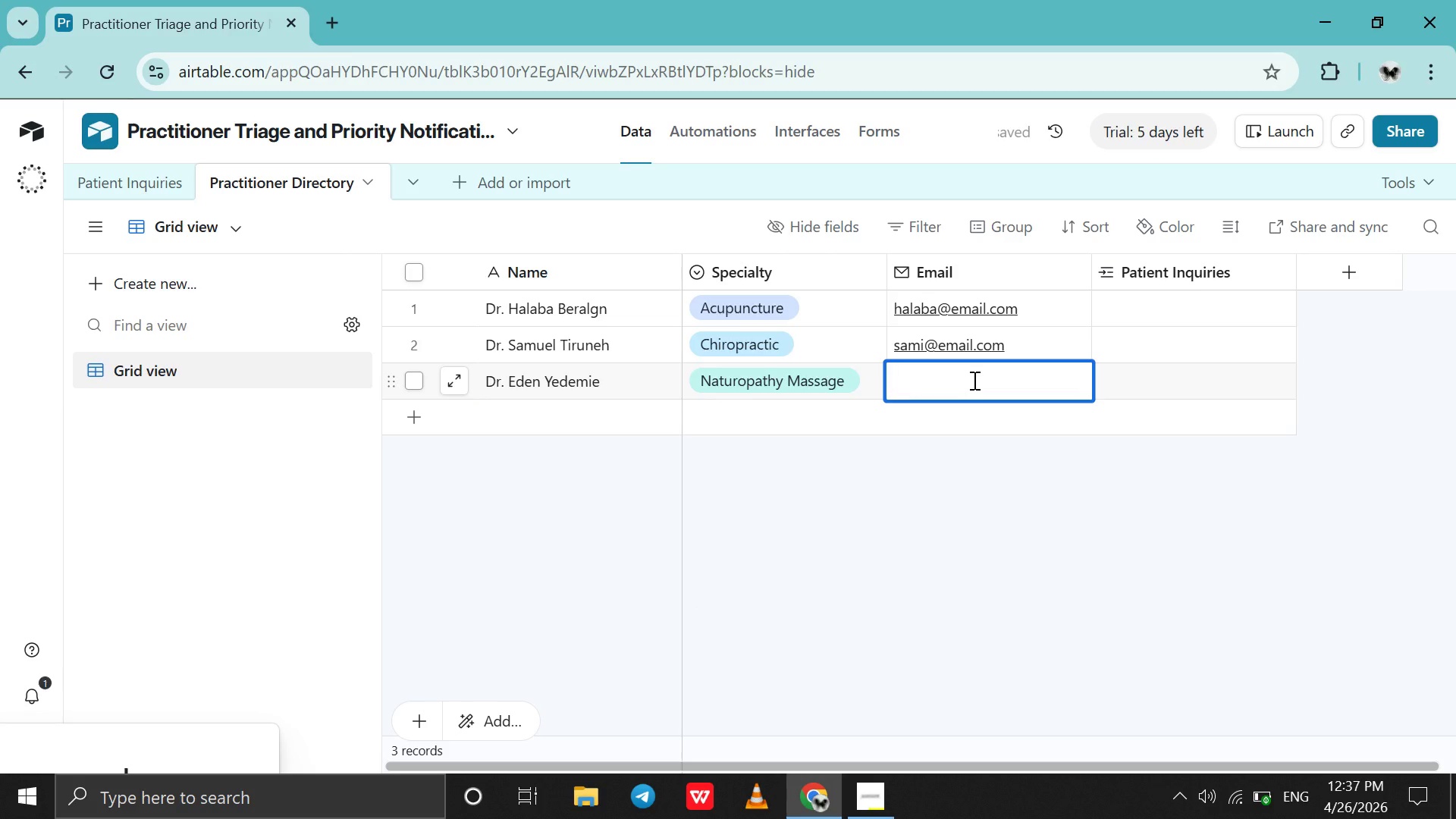 
type(eden3032yedemie@gmail.com)
 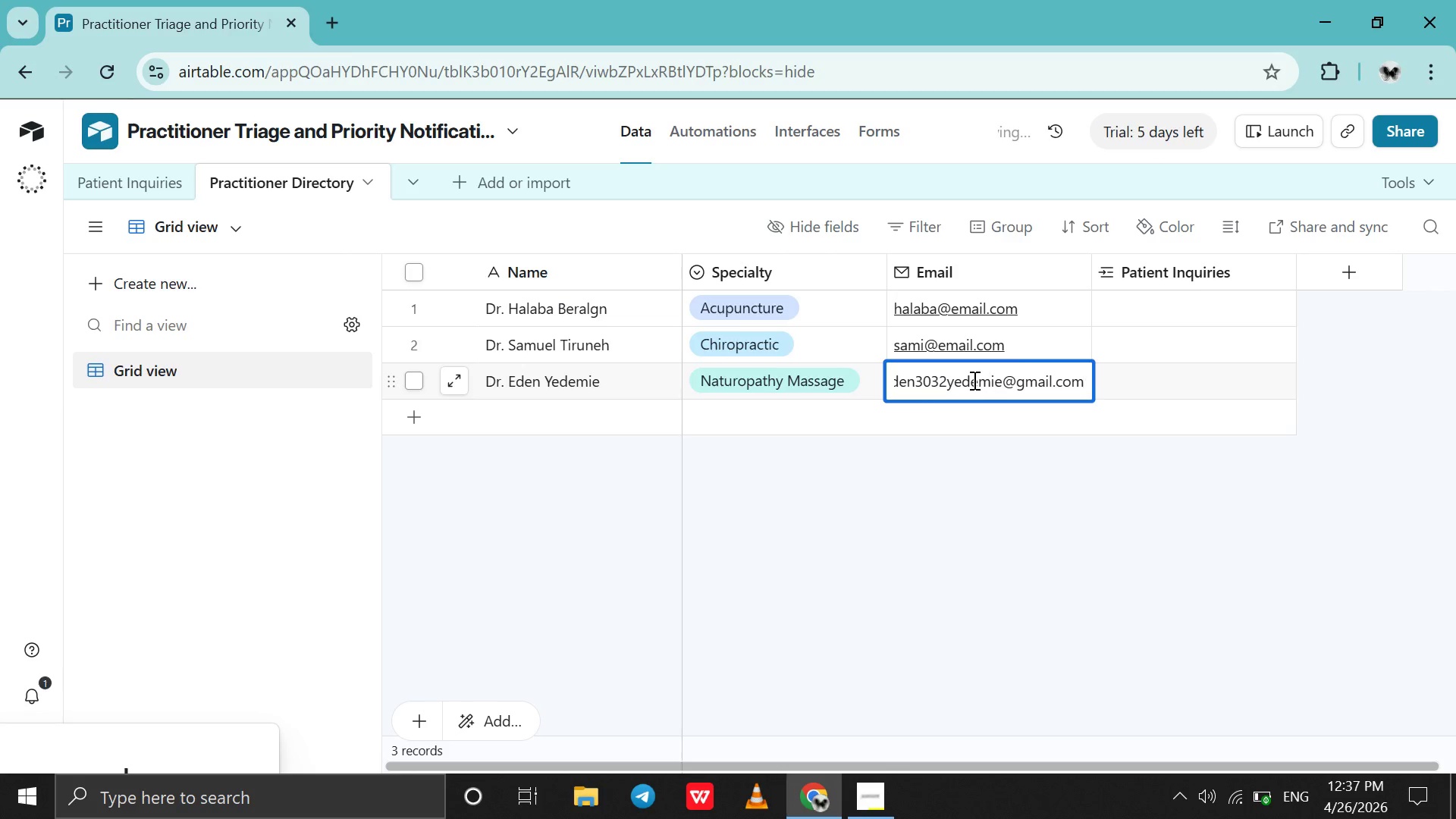 
scroll: coordinate [973, 380], scroll_direction: up, amount: 6.0
 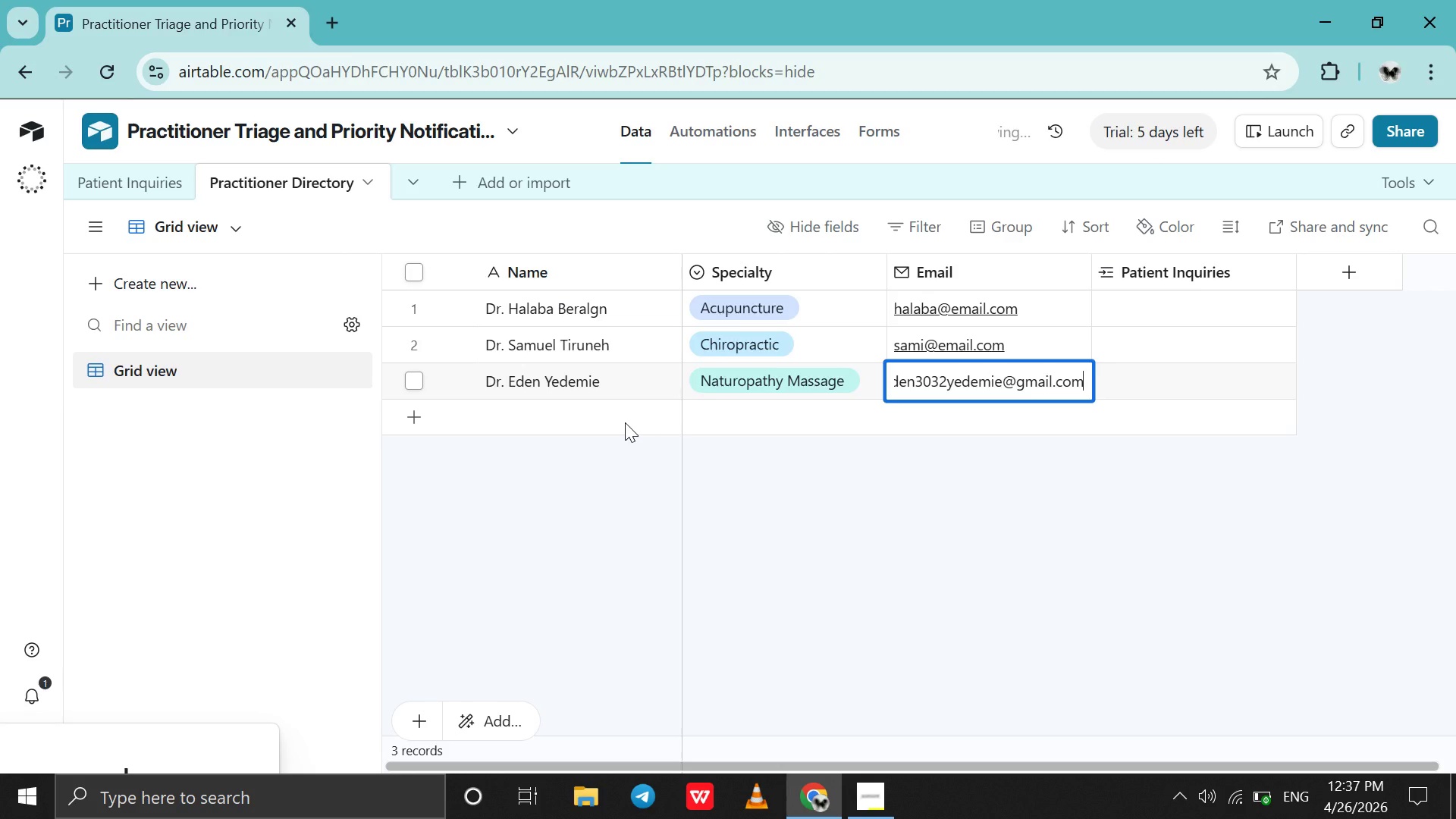 
double_click([625, 422])
 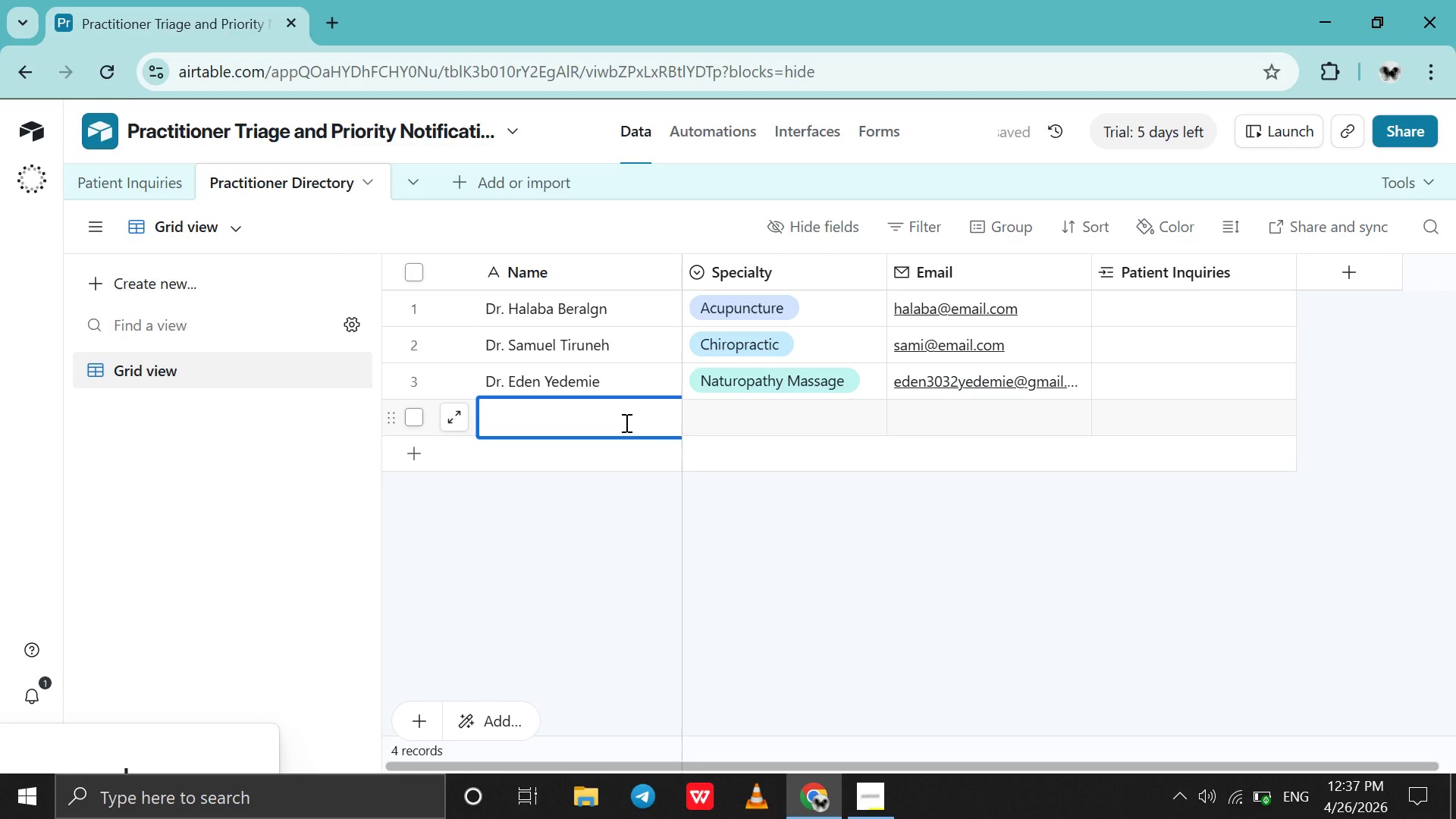 
wait(5.06)
 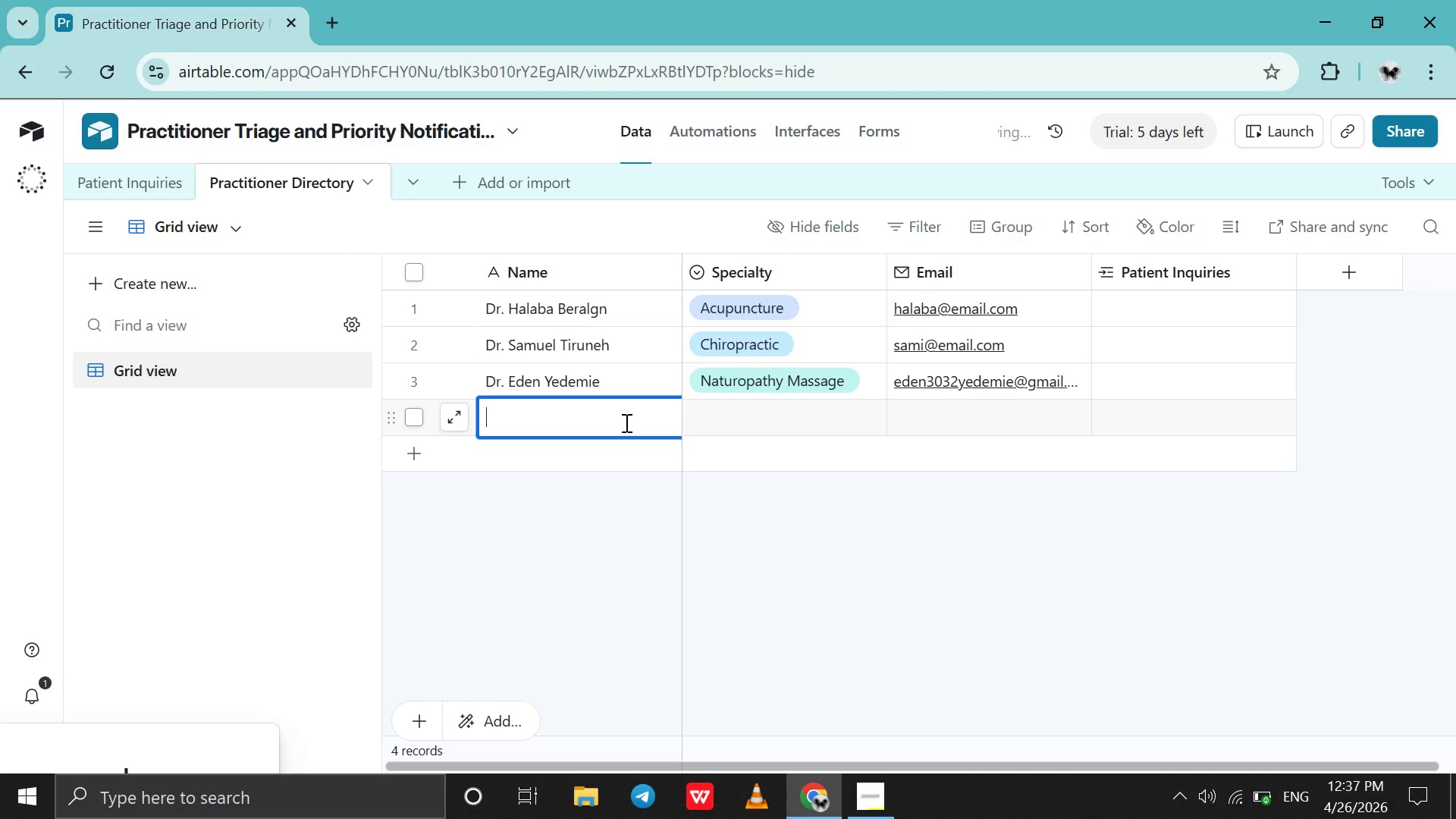 
type(Dr. Meri Dejaf)
 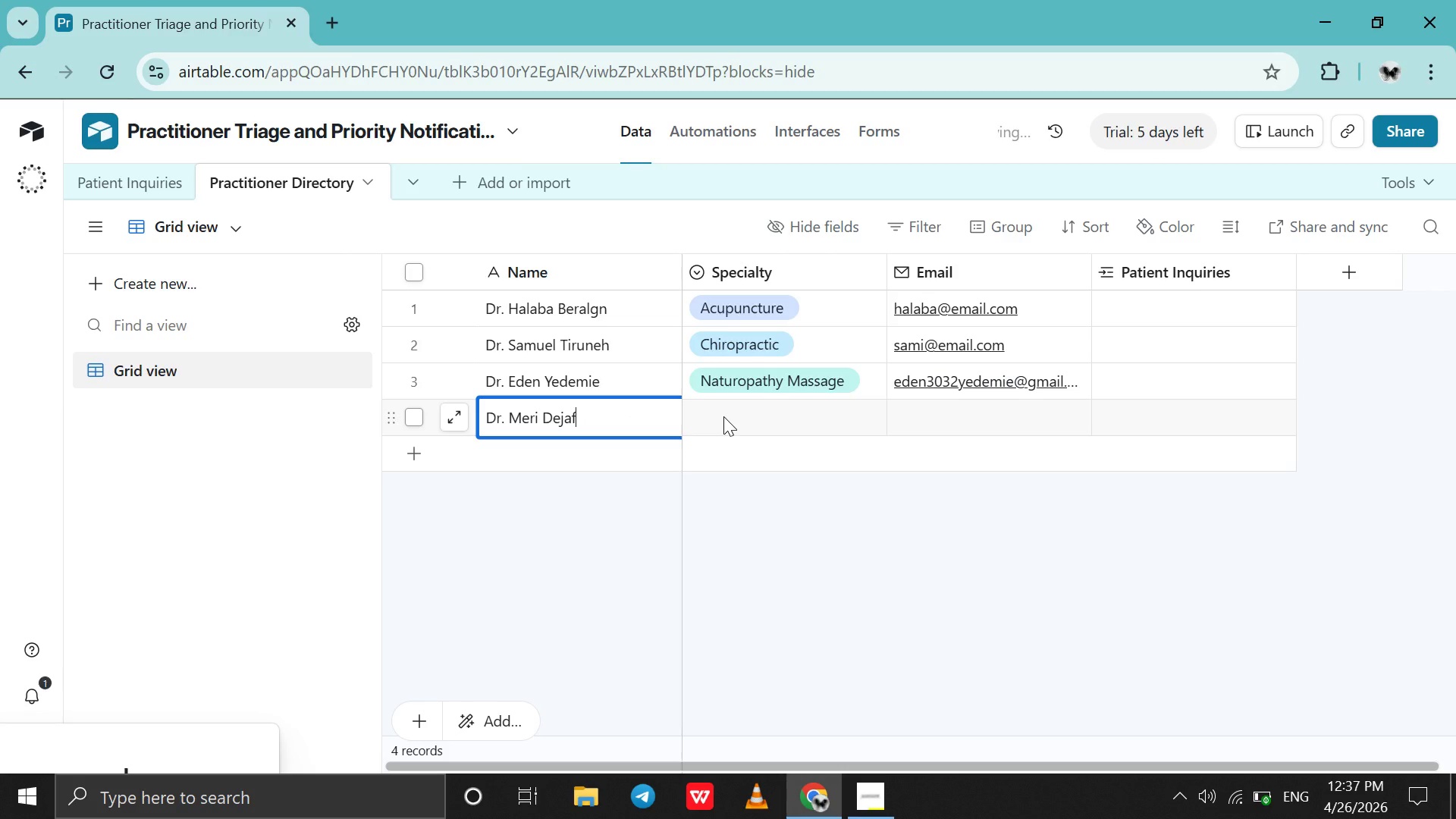 
double_click([723, 416])
 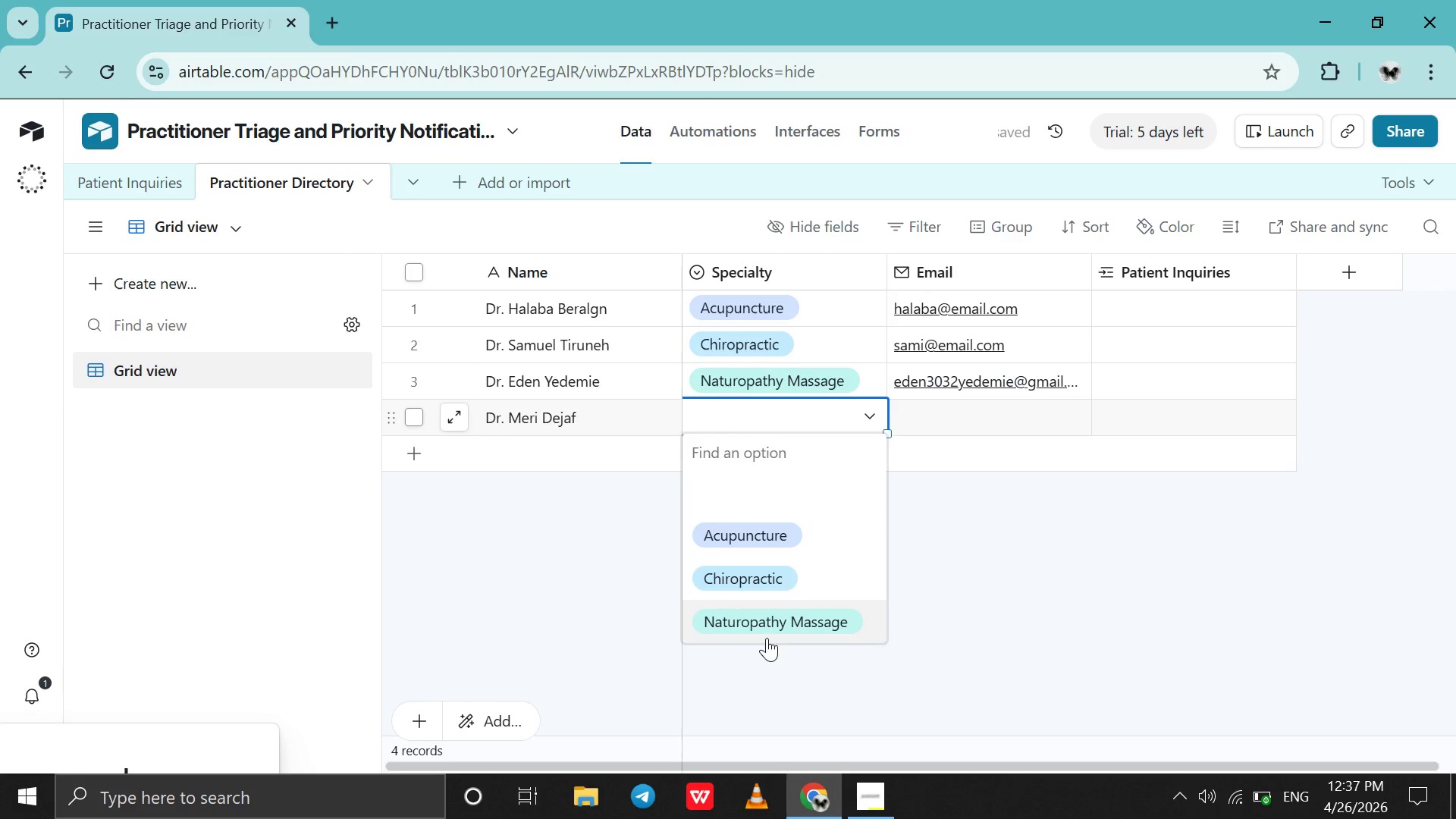 
left_click([767, 638])
 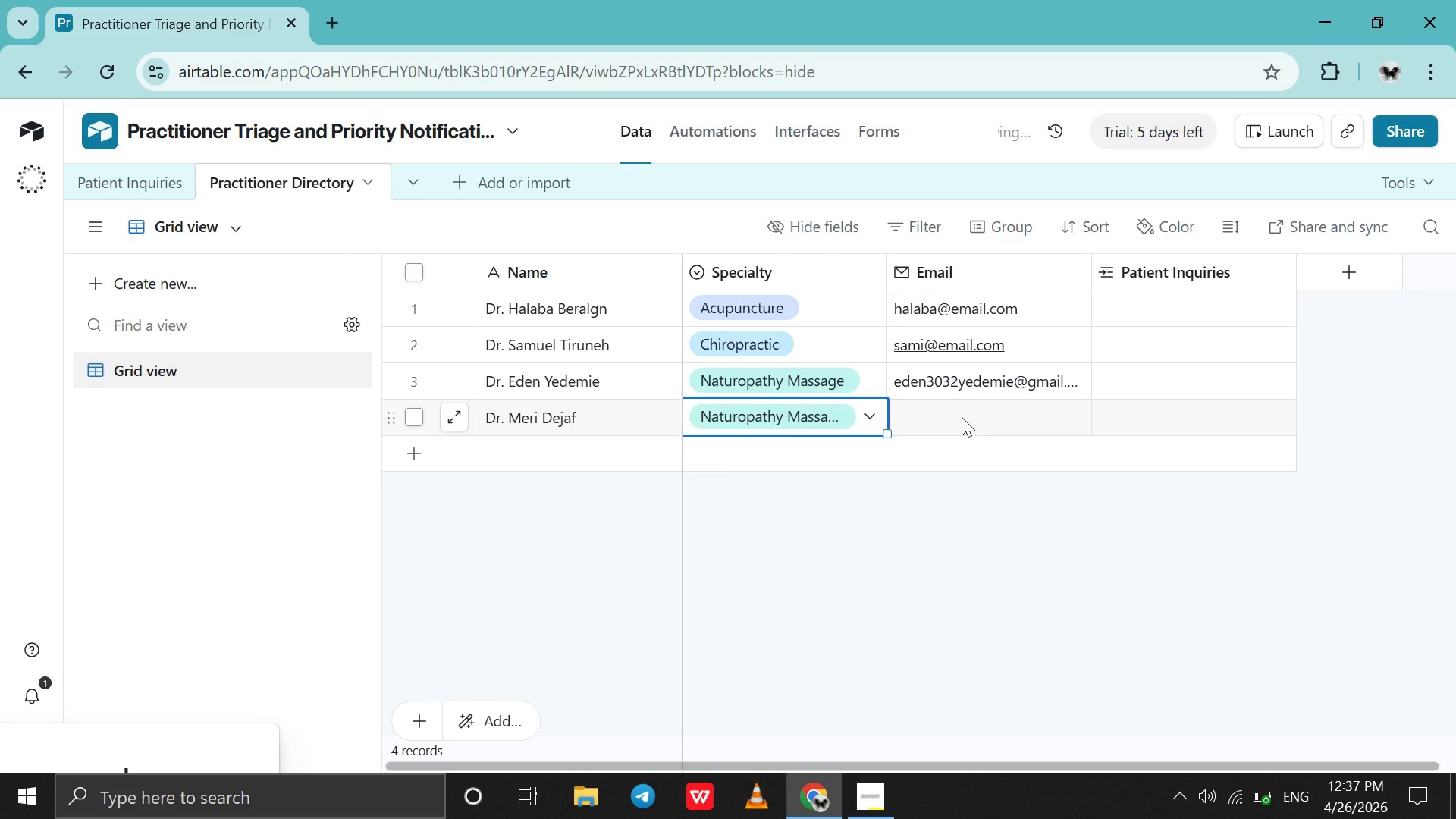 
double_click([962, 417])
 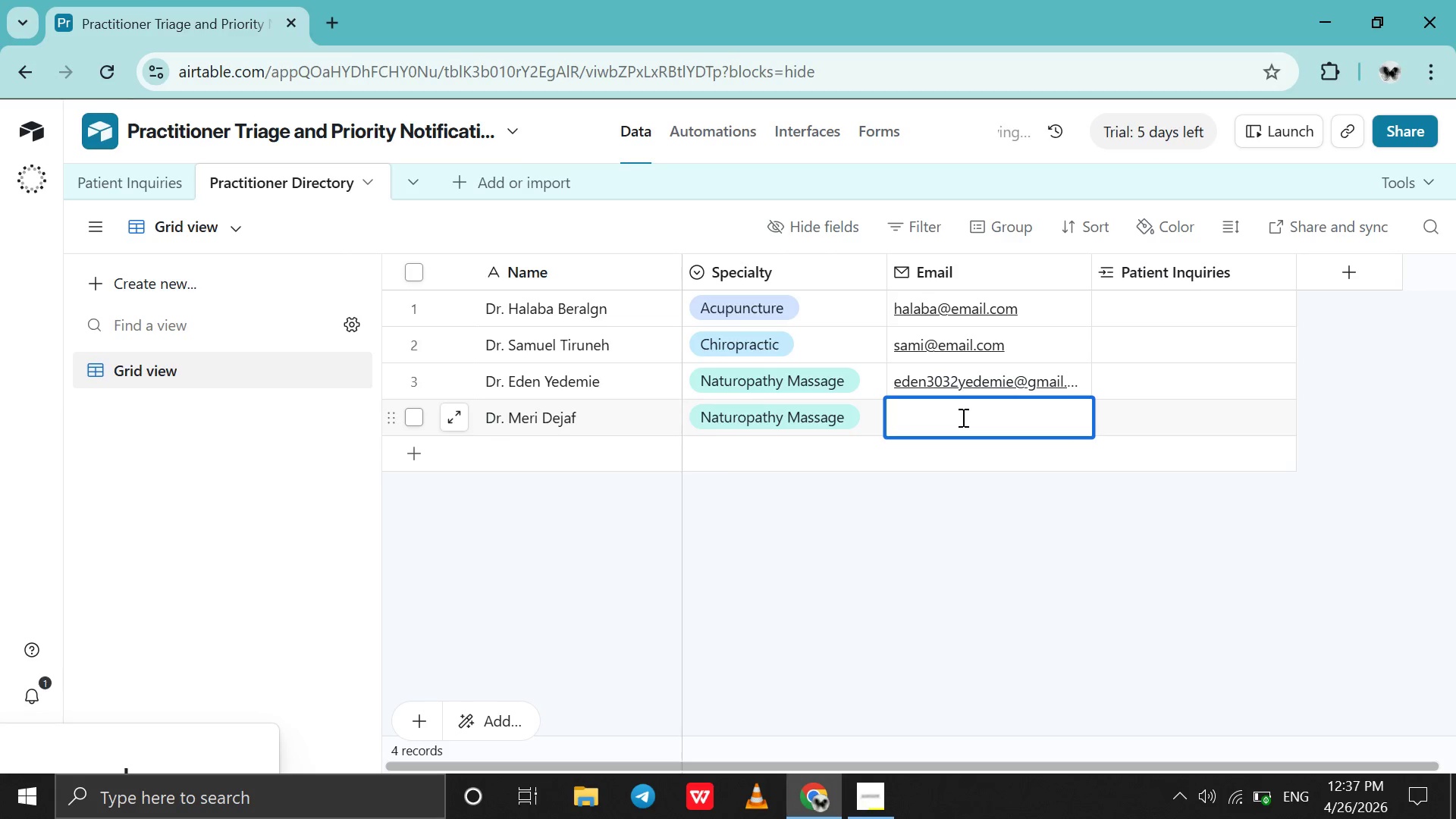 
type(meri)
 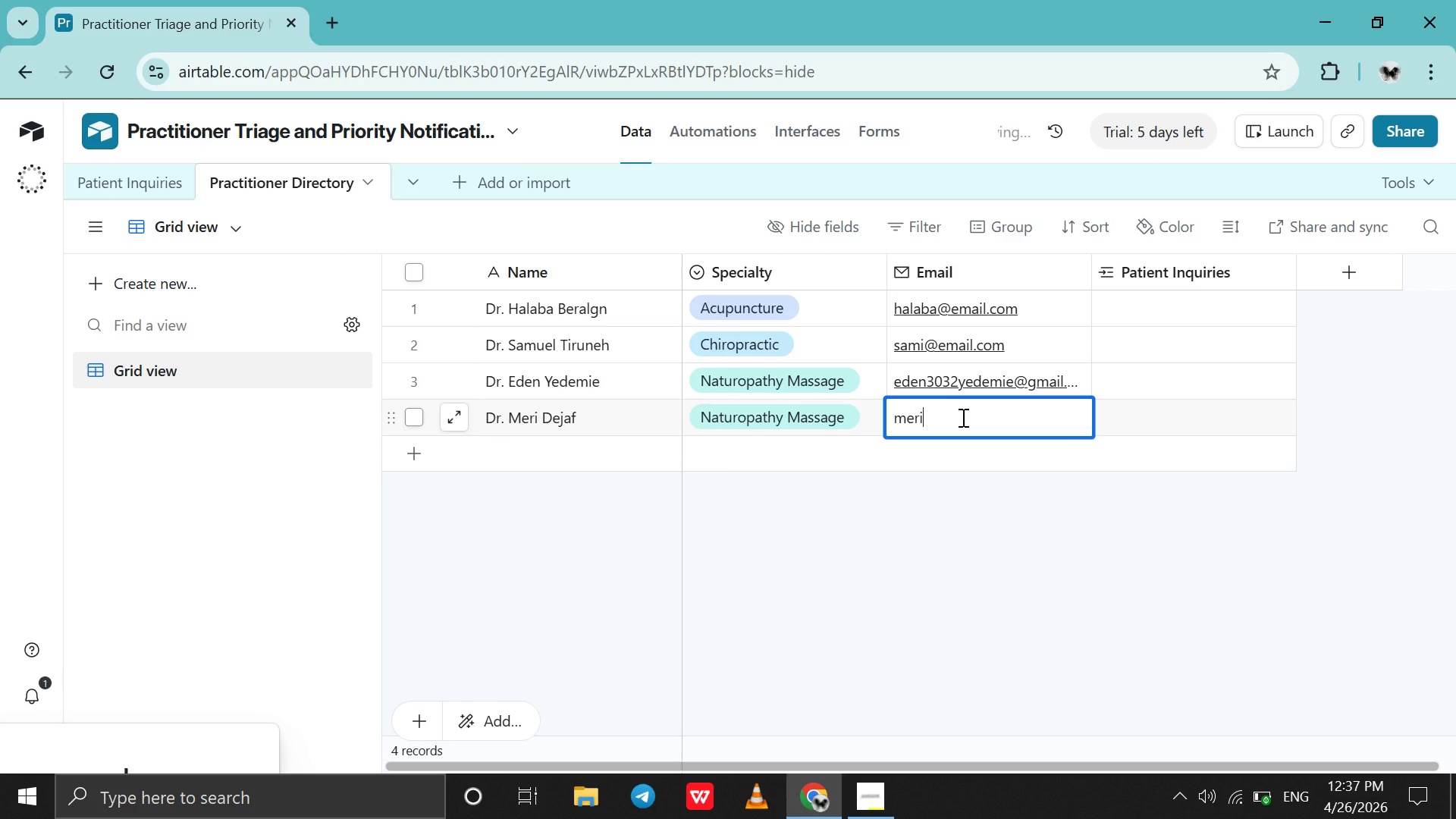 
key(Control+ControlLeft)
 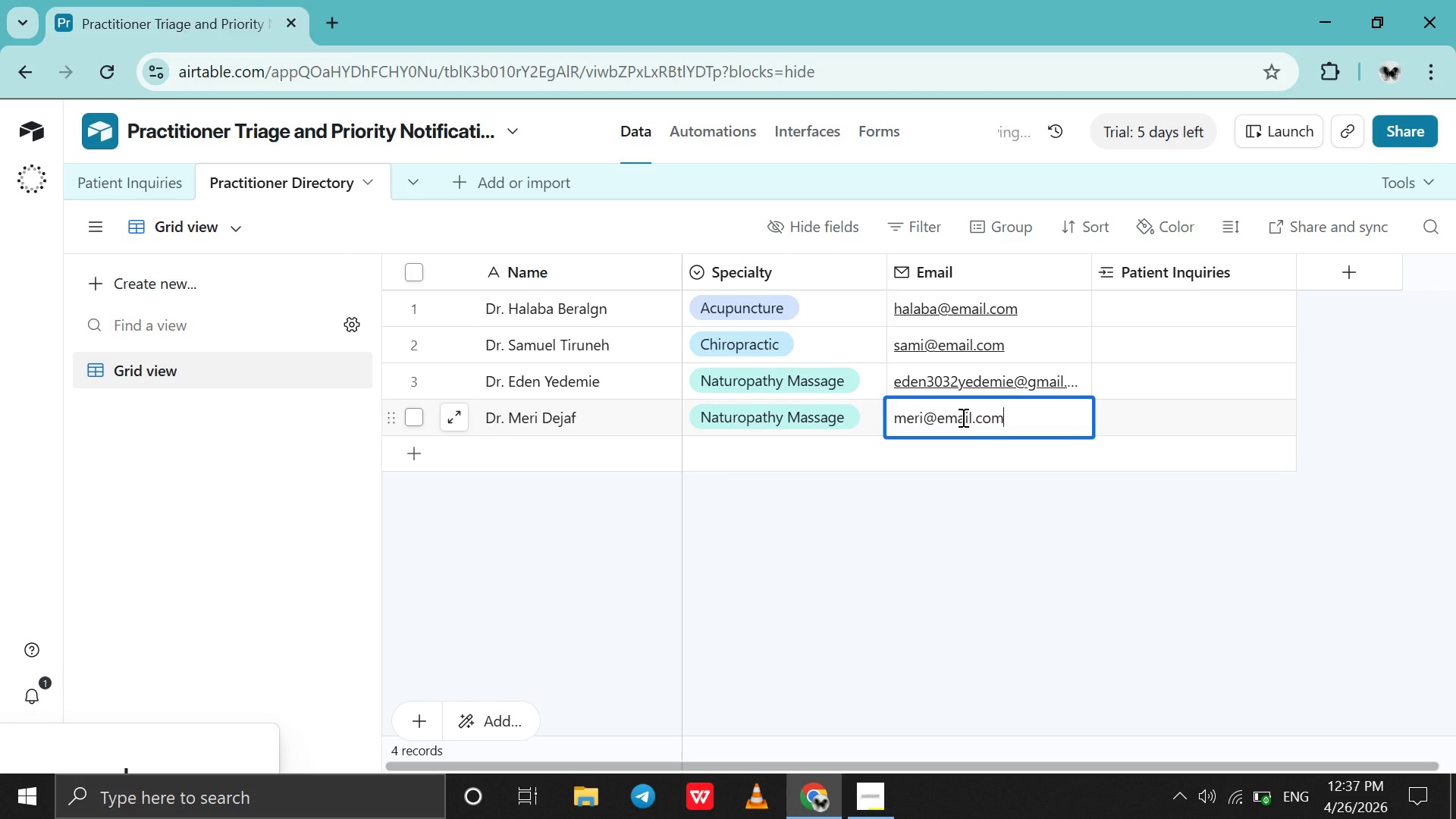 
key(Control+V)
 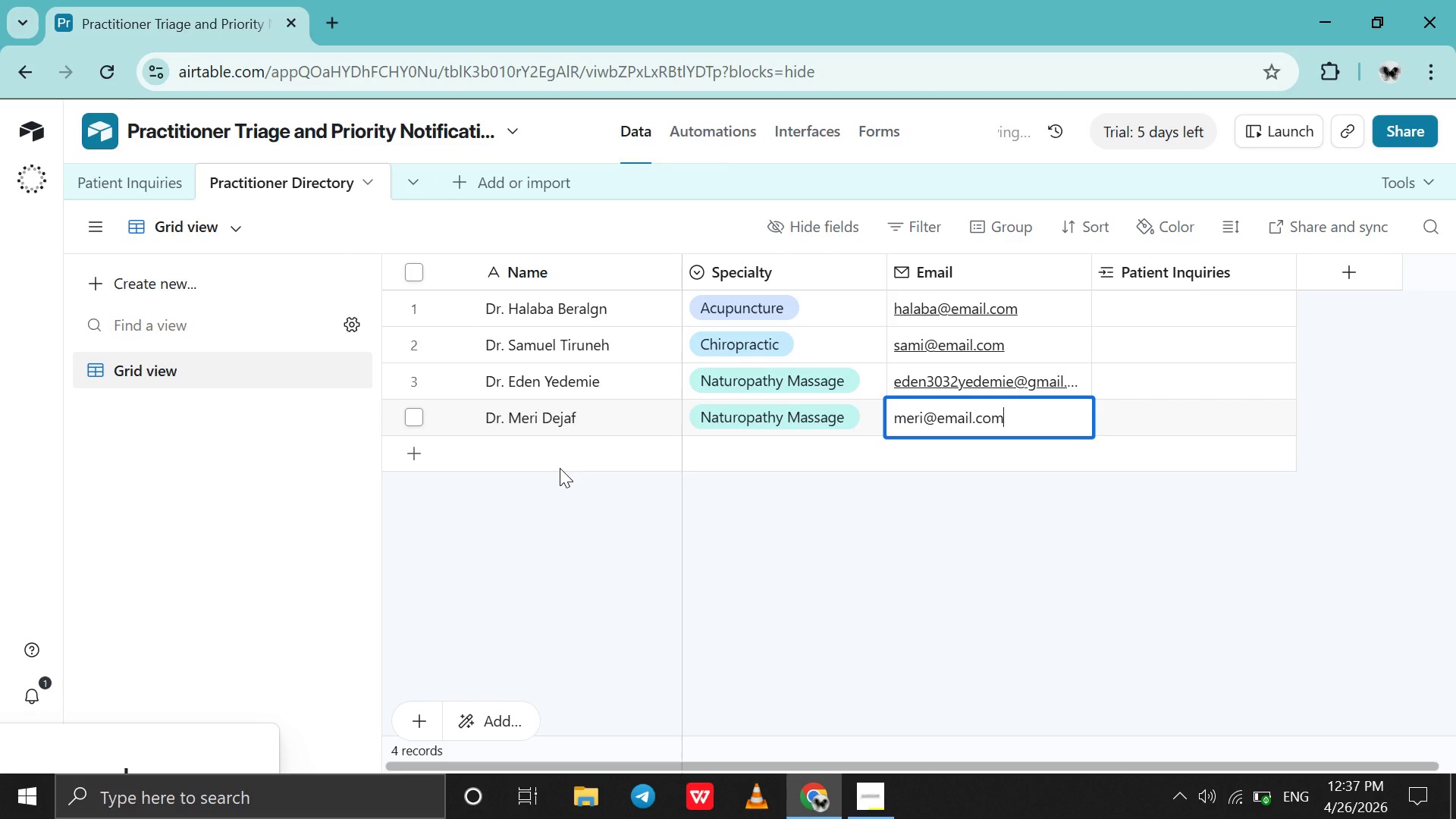 
double_click([560, 468])
 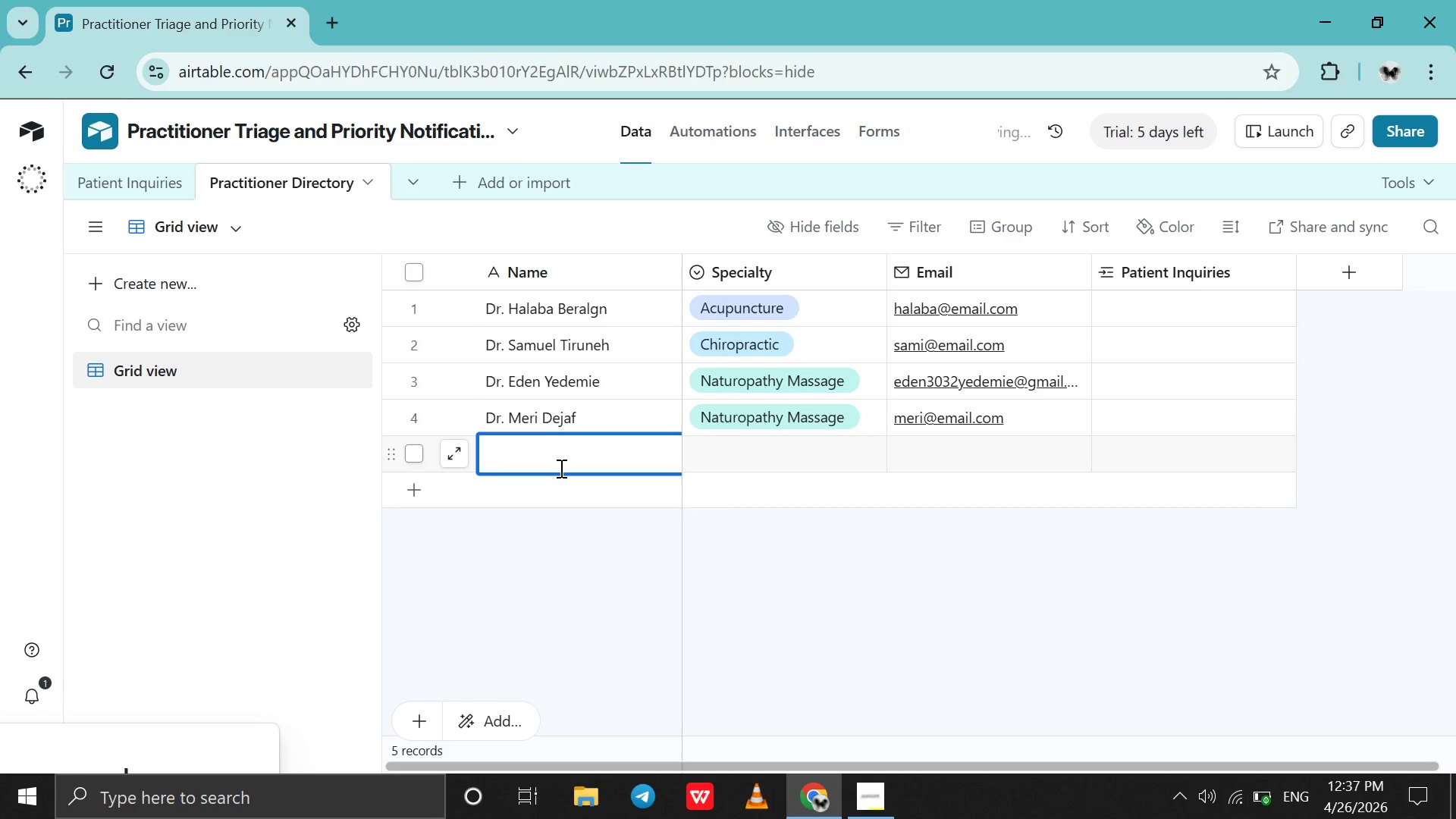 
type(Dr. Alelegn W)
key(Backspace)
type(Ewnetu )
key(Tab)
 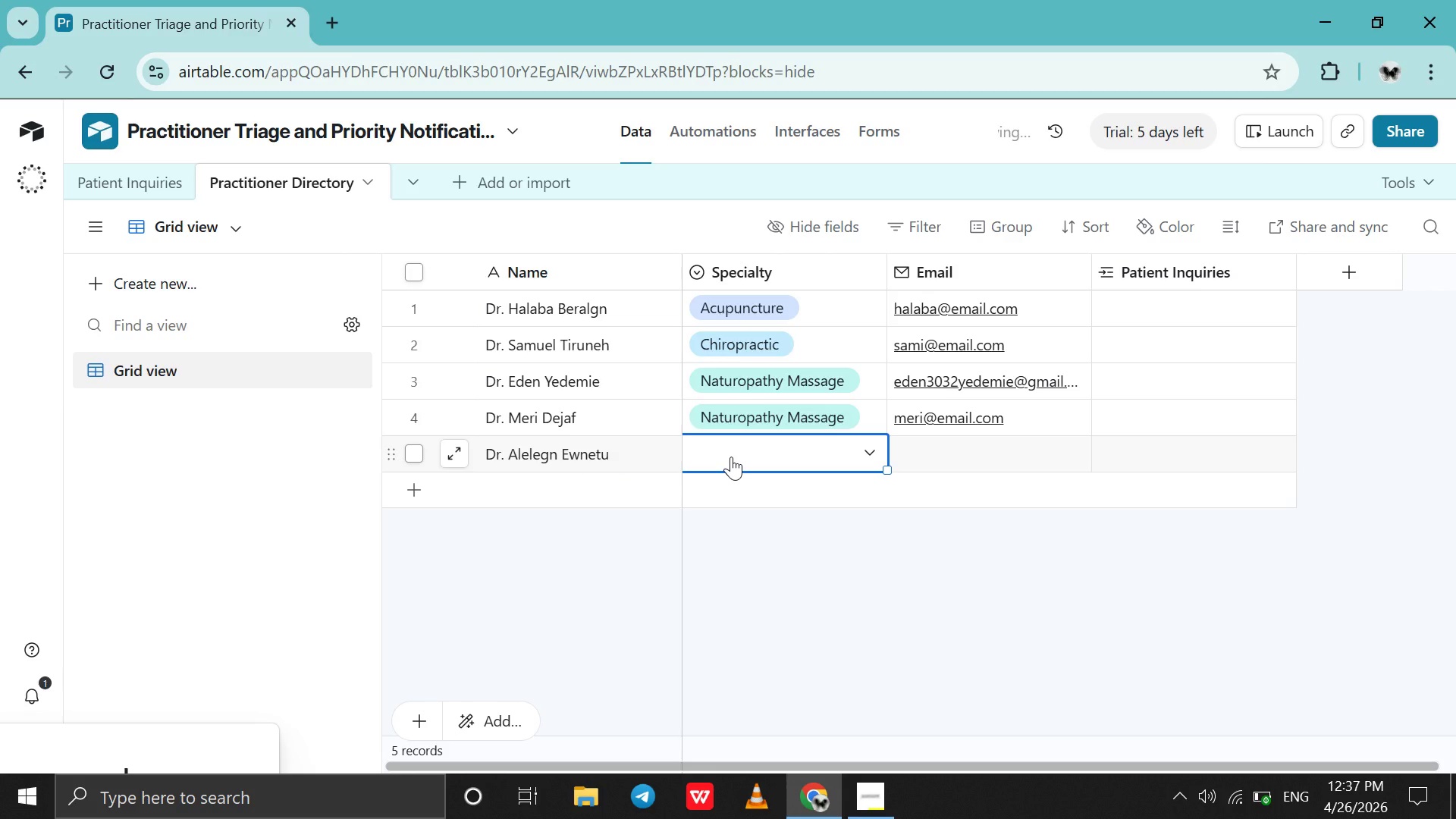 
left_click([731, 457])
 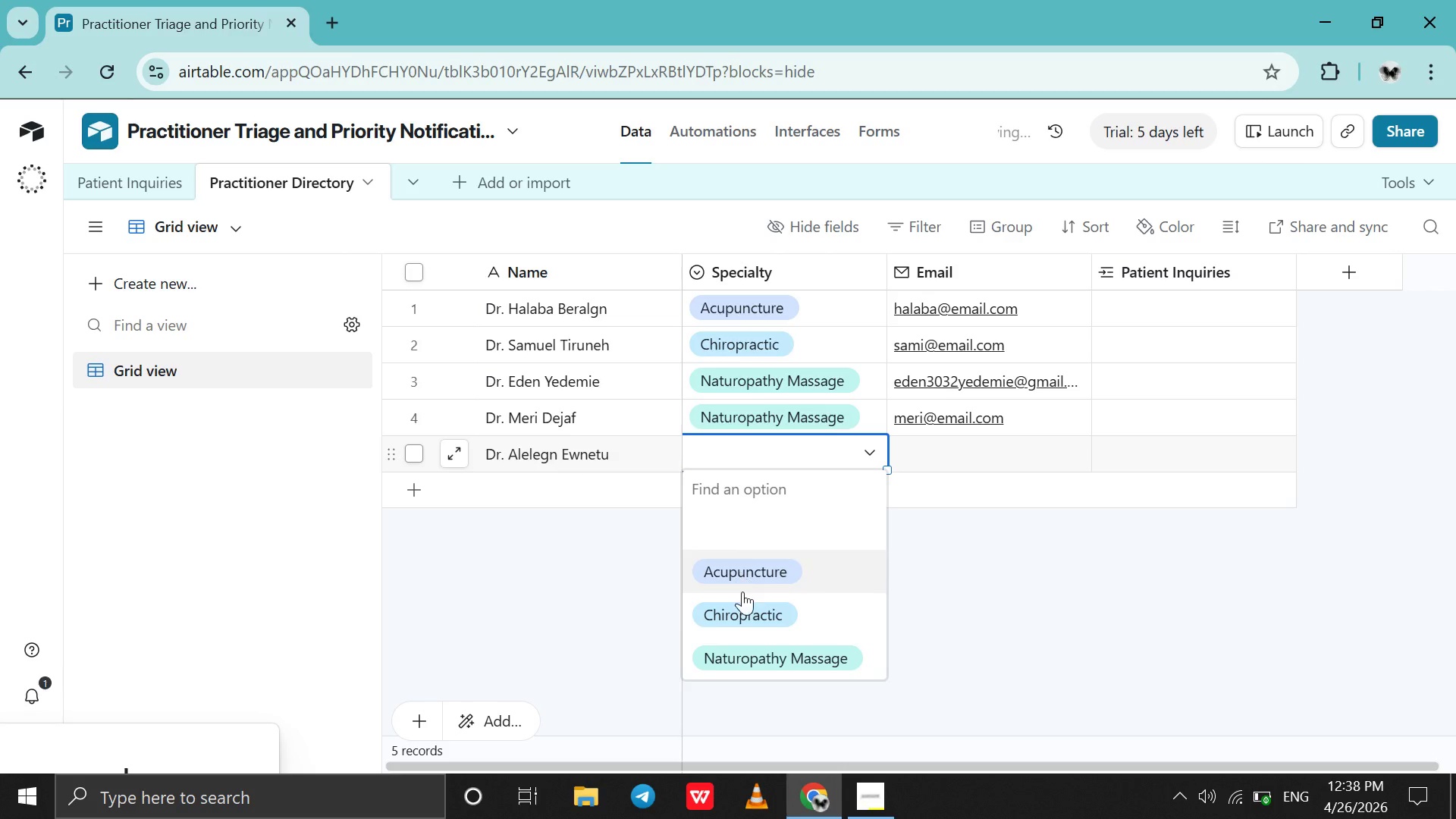 
left_click([745, 602])
 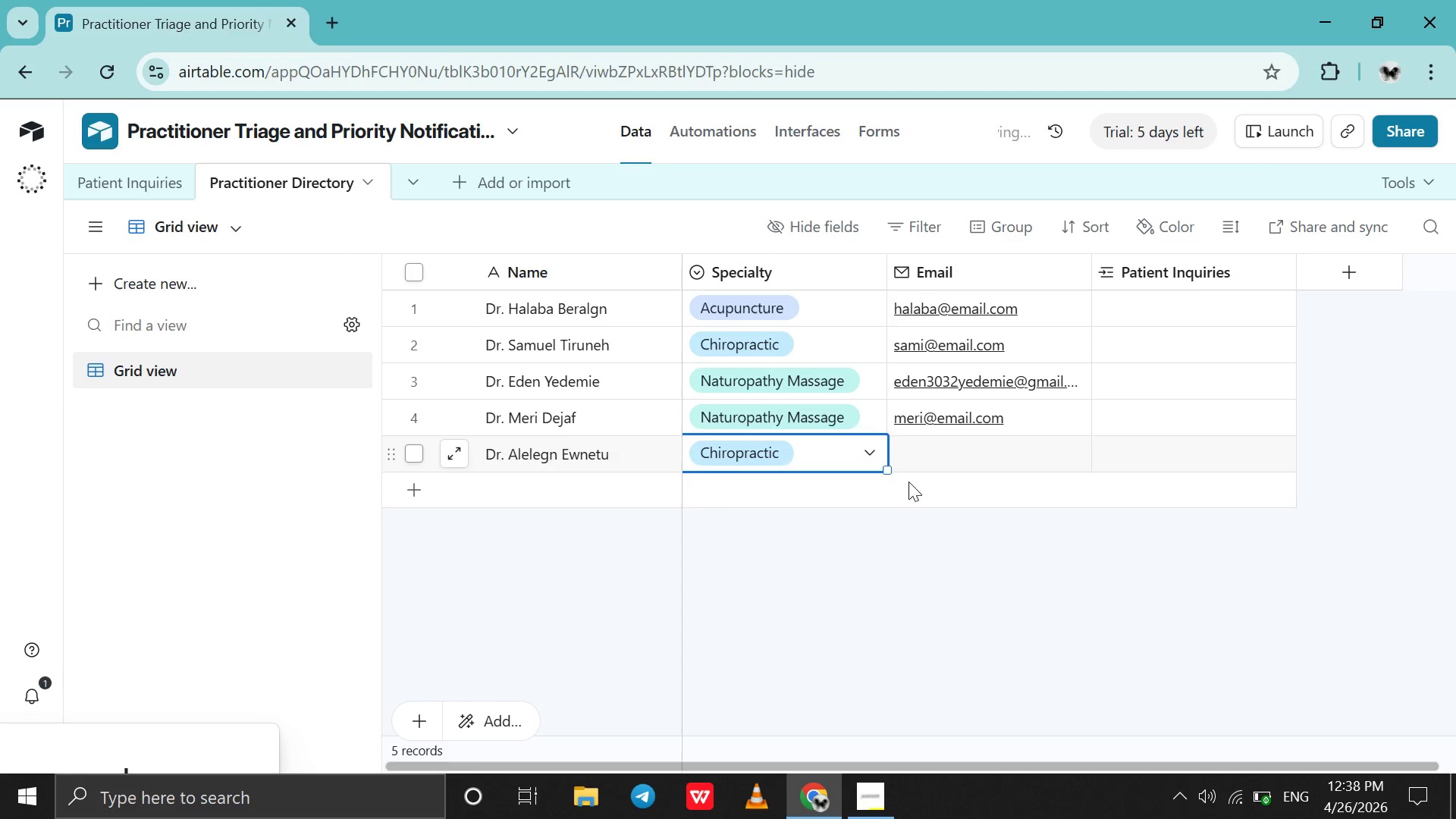 
key(Tab)
type(alelgn)
 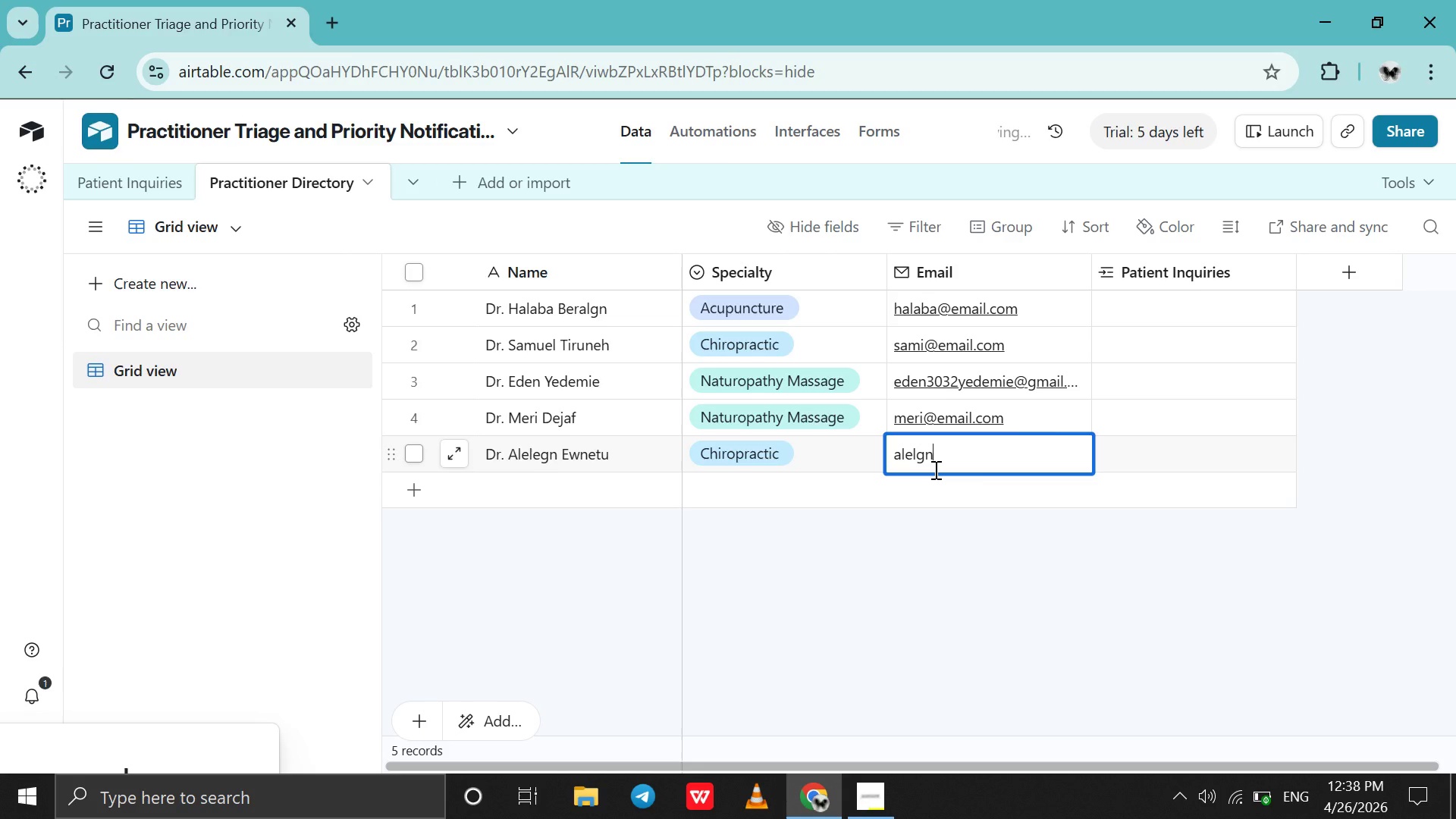 
key(Control+V)
 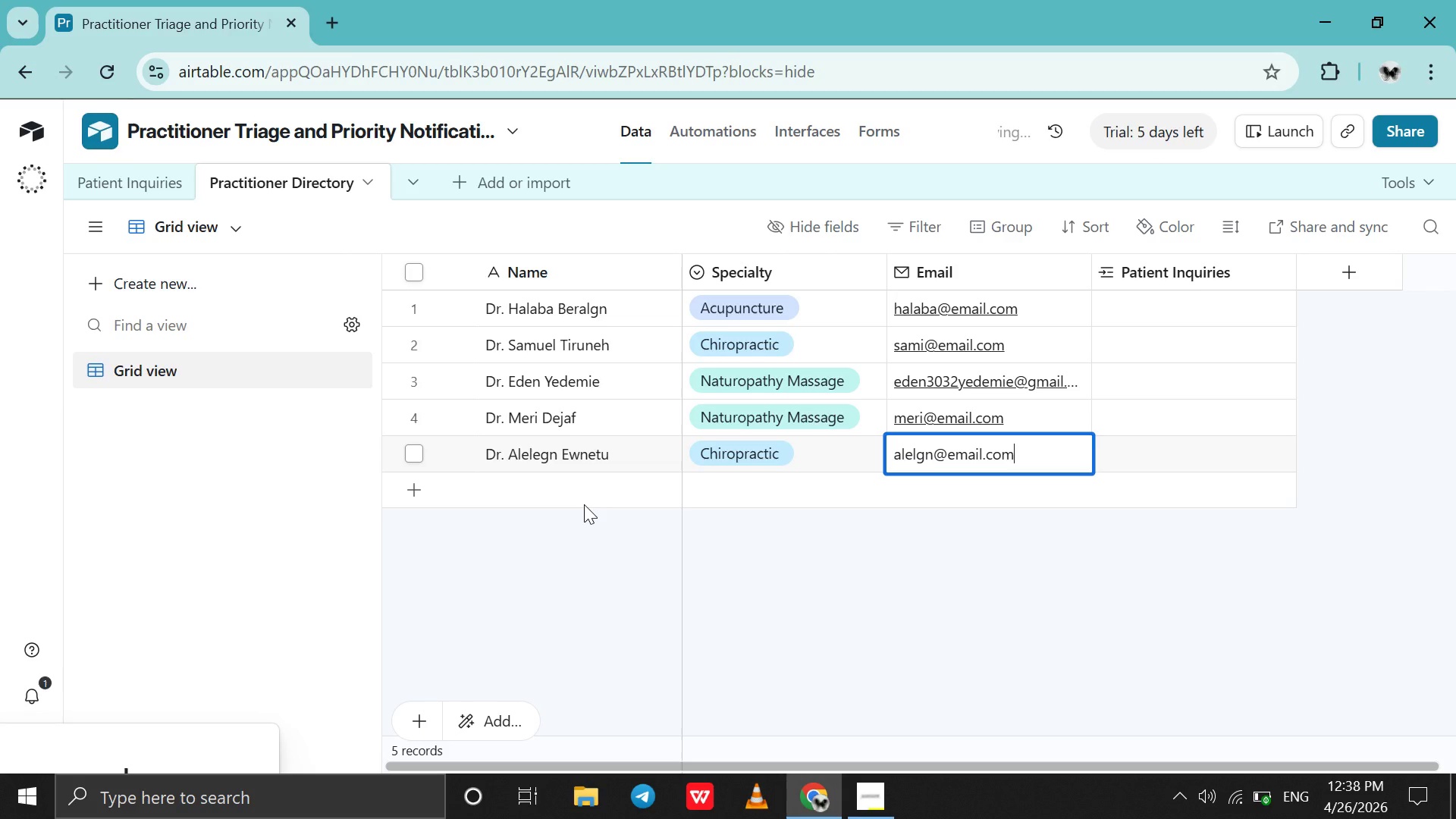 
double_click([584, 504])
 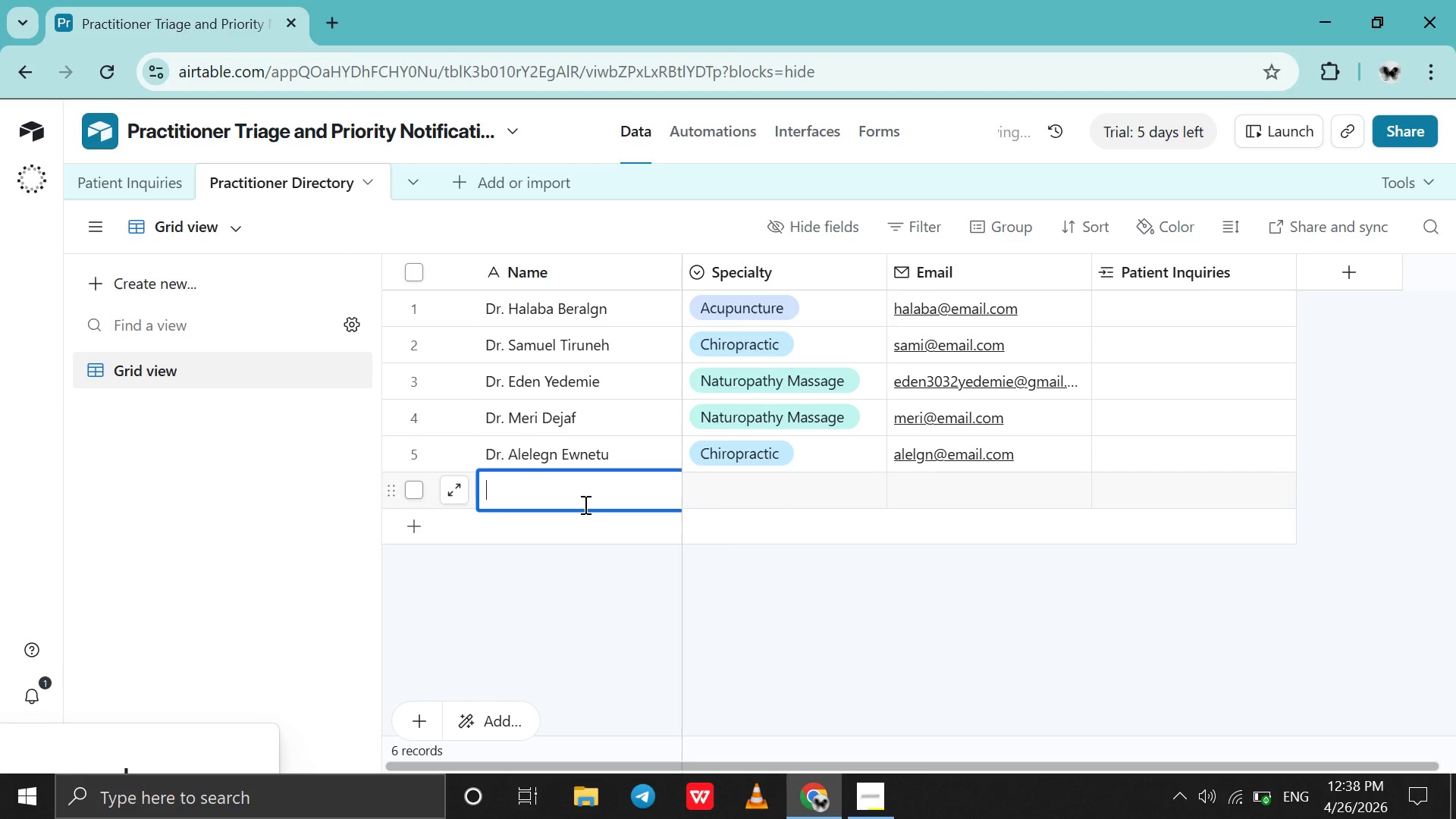 
triple_click([584, 504])
 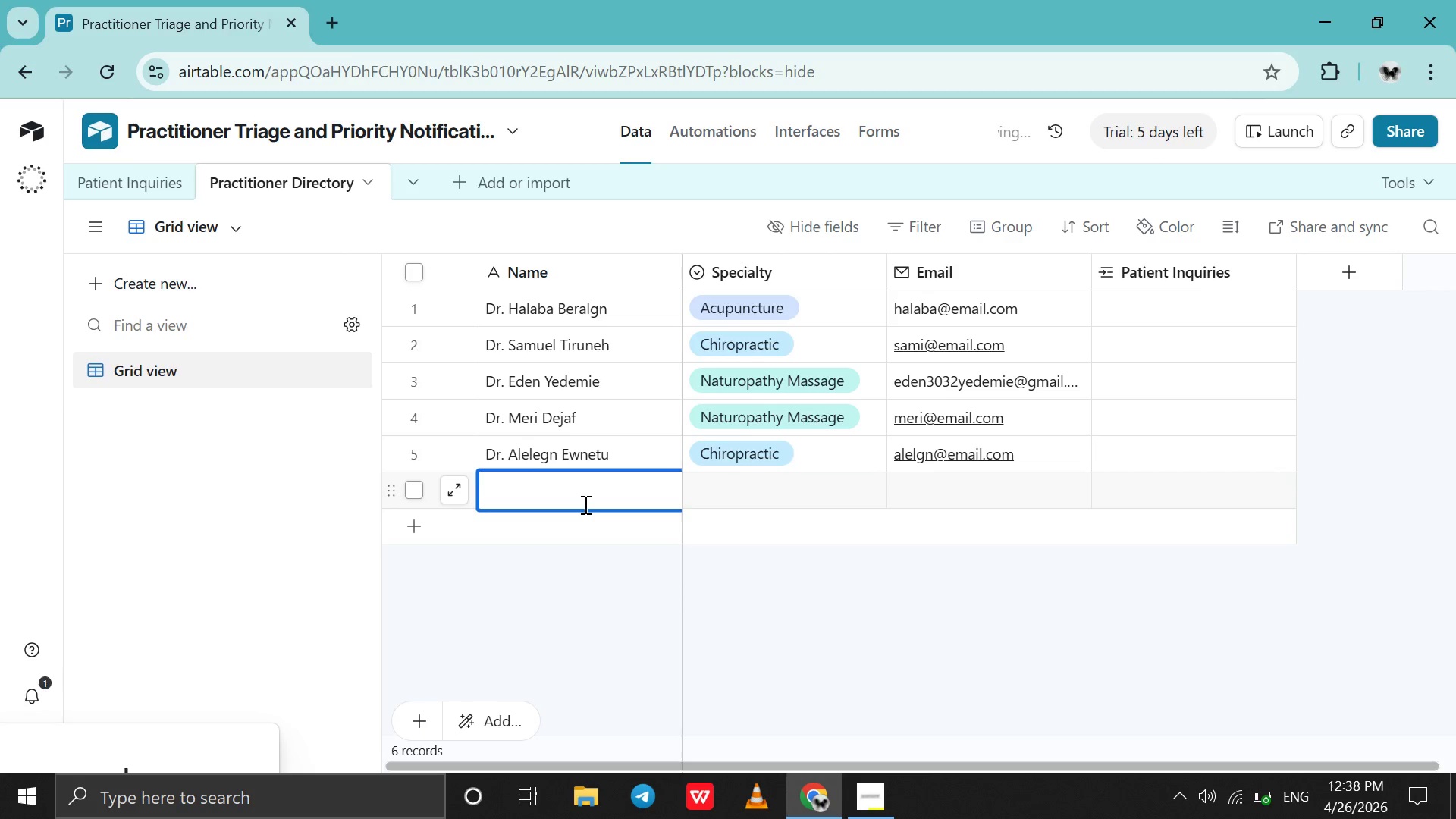 
type(Dr. Mengesha Geta)
 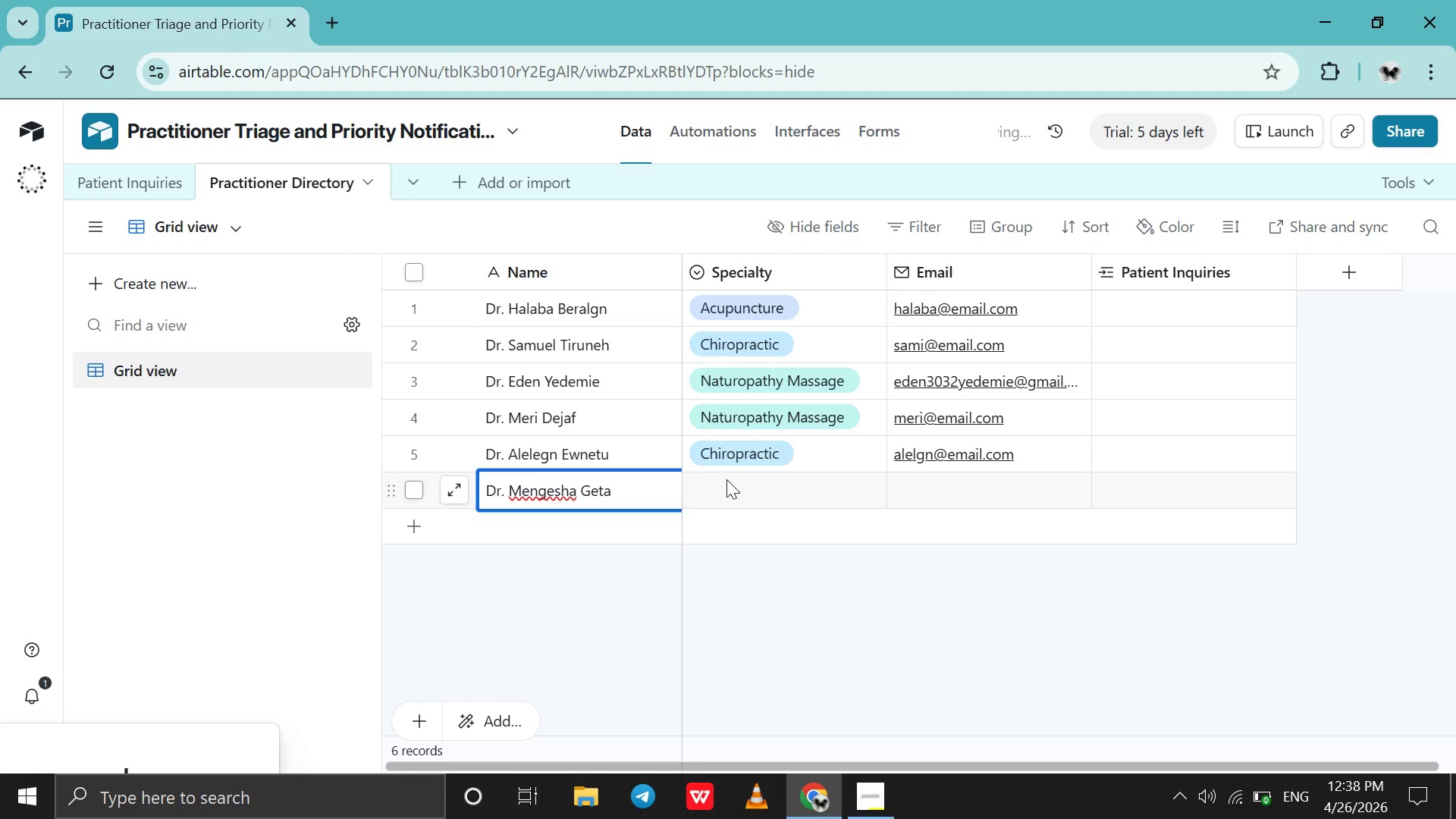 
double_click([728, 480])
 